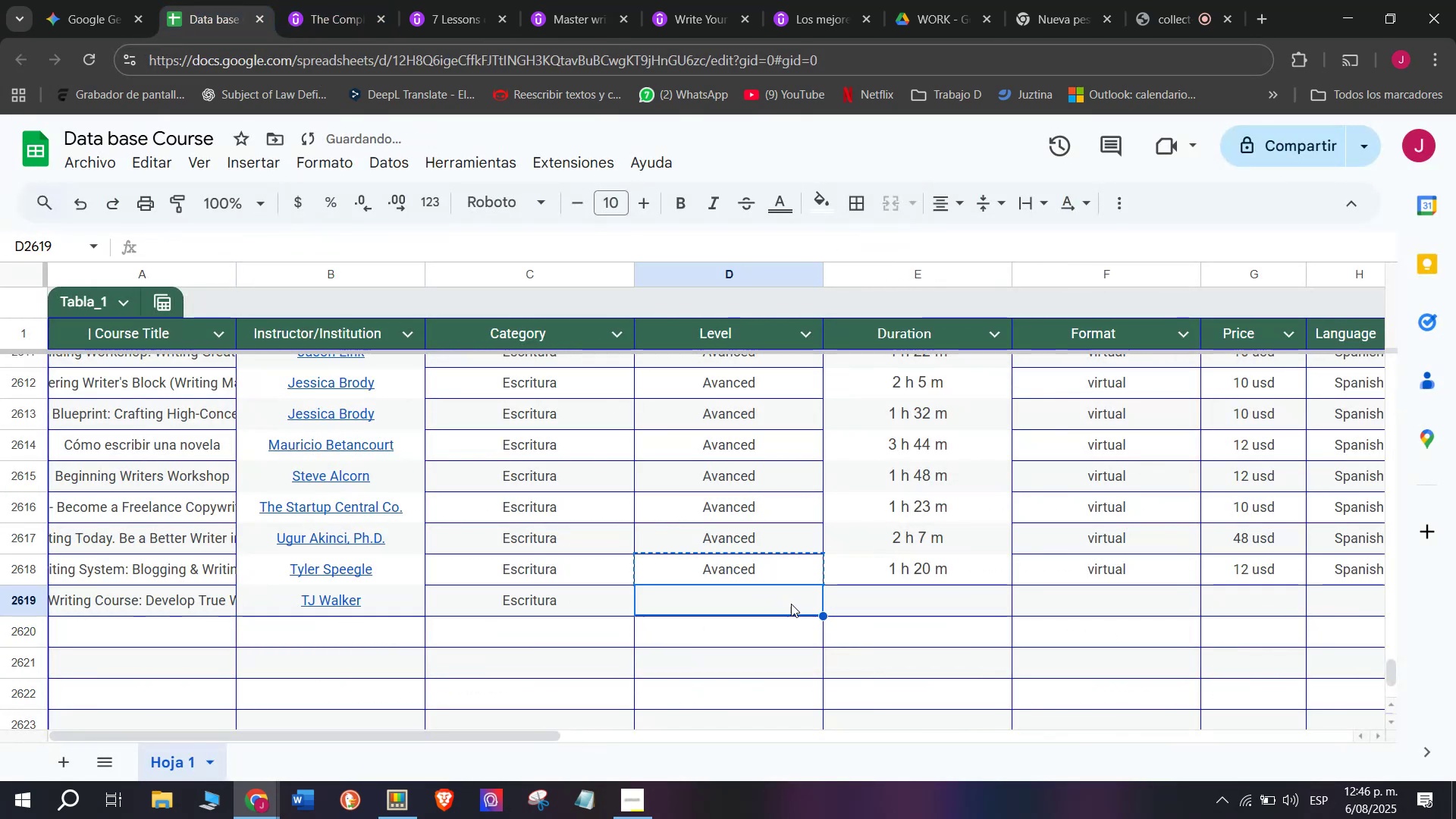 
key(Control+ControlLeft)
 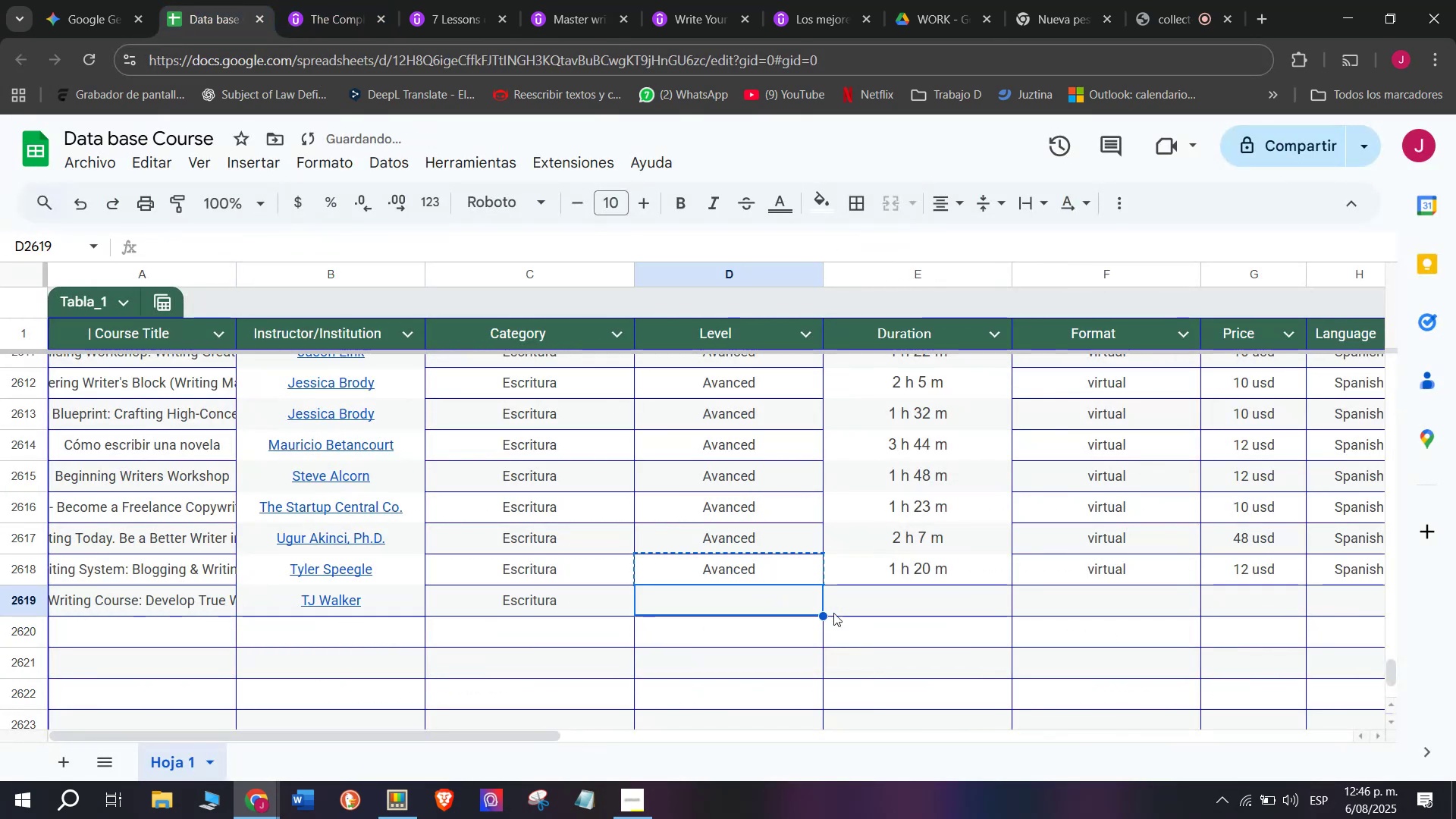 
key(Control+V)
 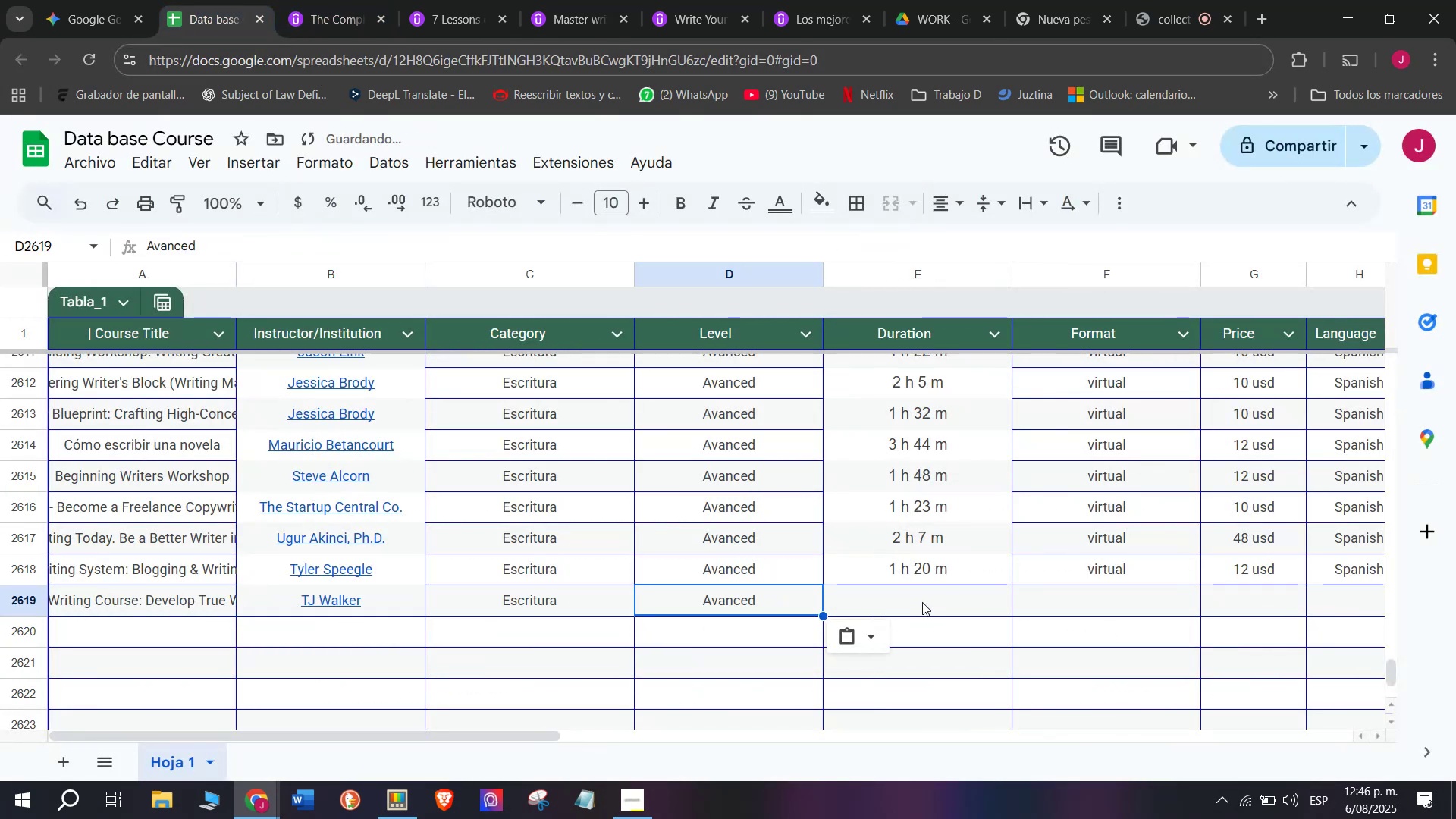 
triple_click([922, 601])
 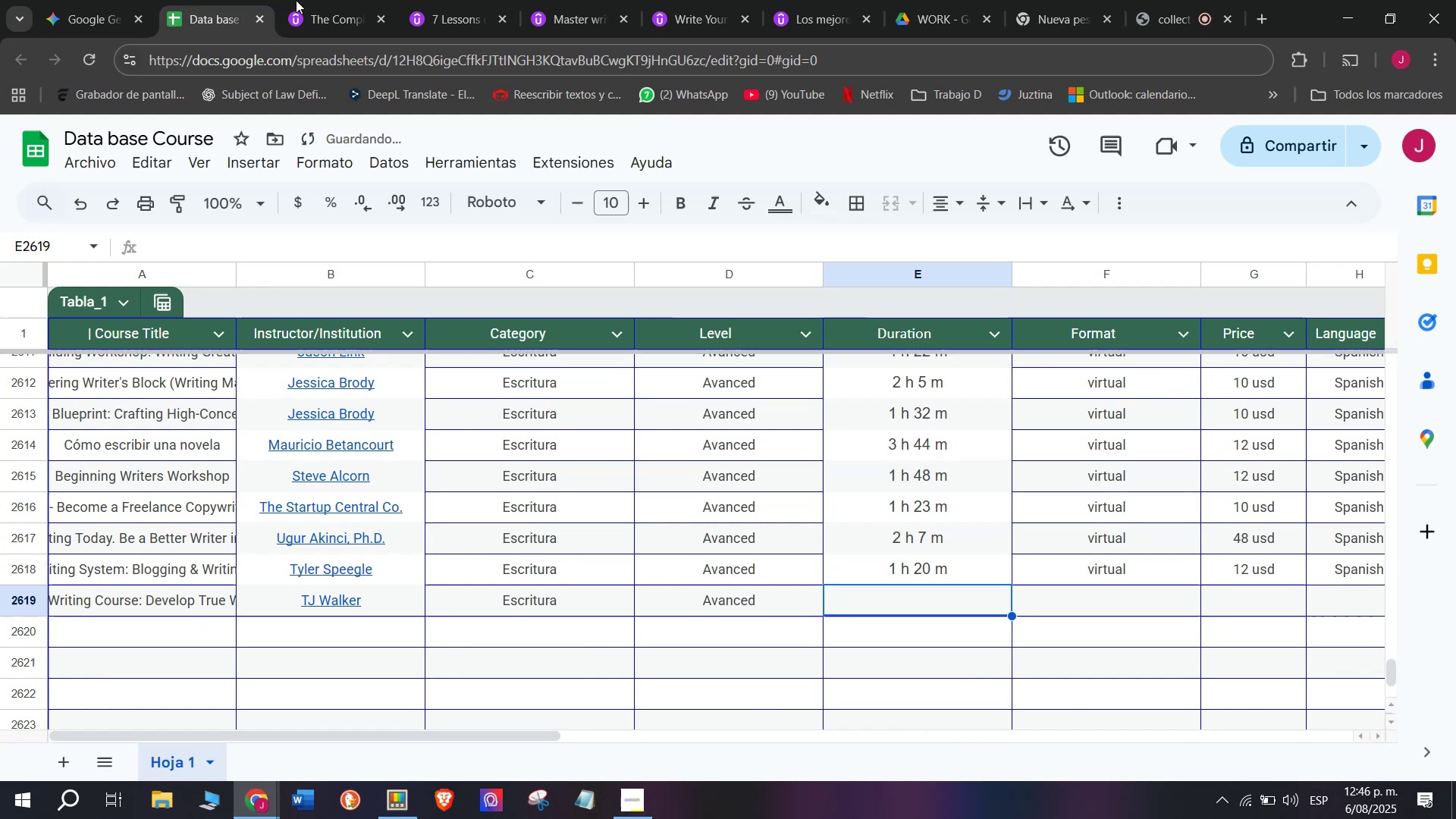 
left_click([318, 0])
 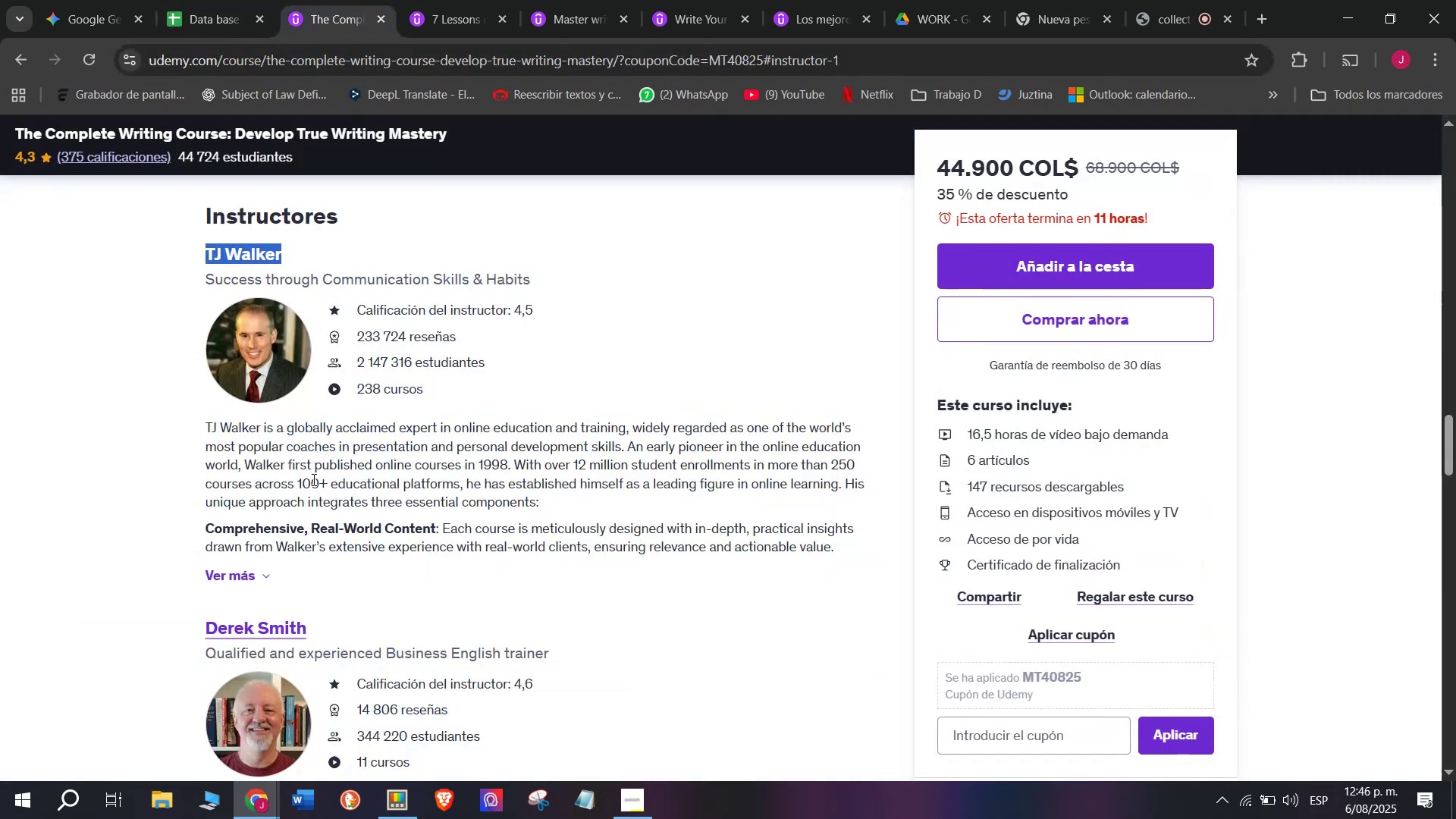 
scroll: coordinate [301, 503], scroll_direction: up, amount: 9.0
 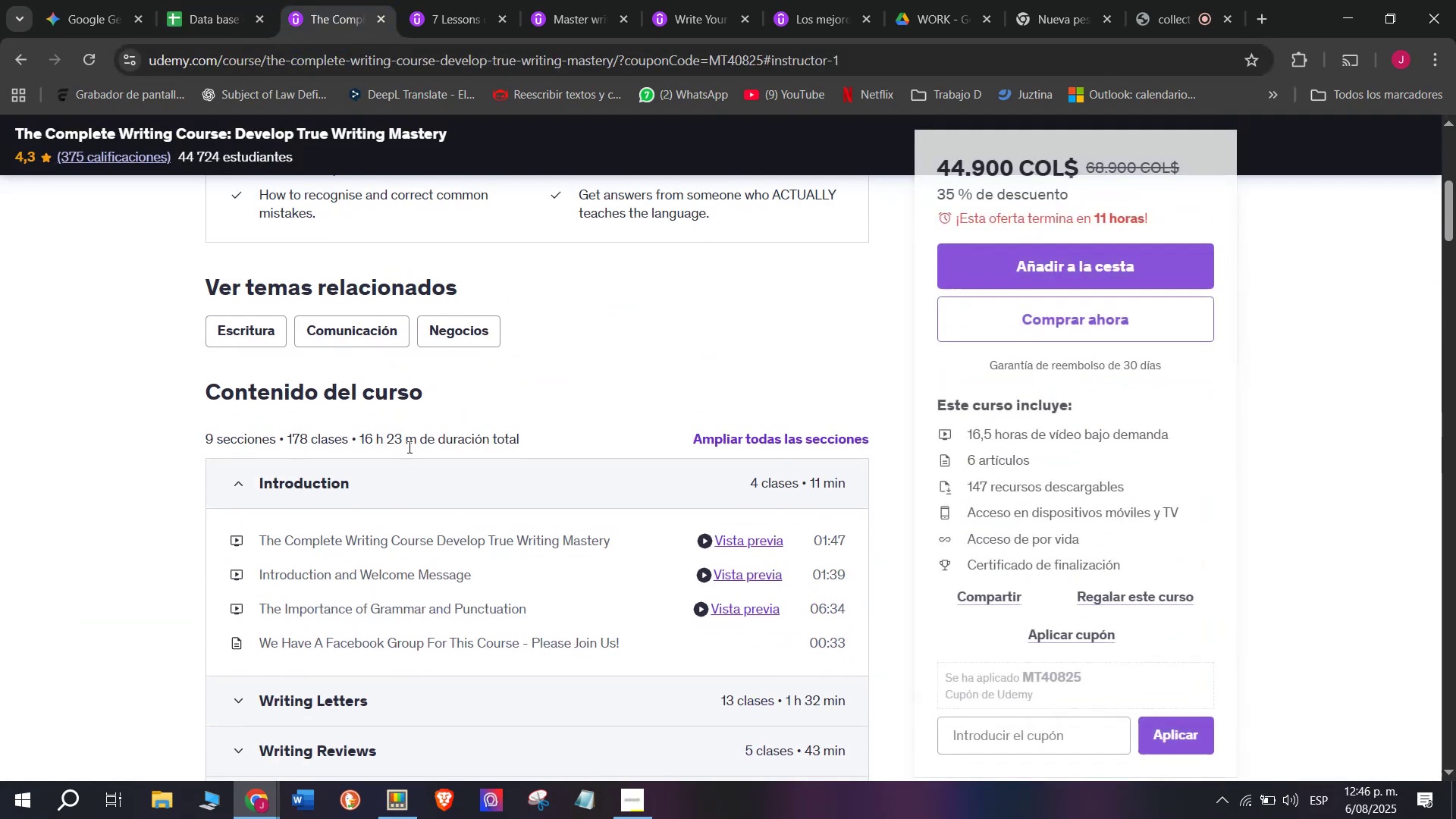 
left_click_drag(start_coordinate=[414, 443], to_coordinate=[362, 438])
 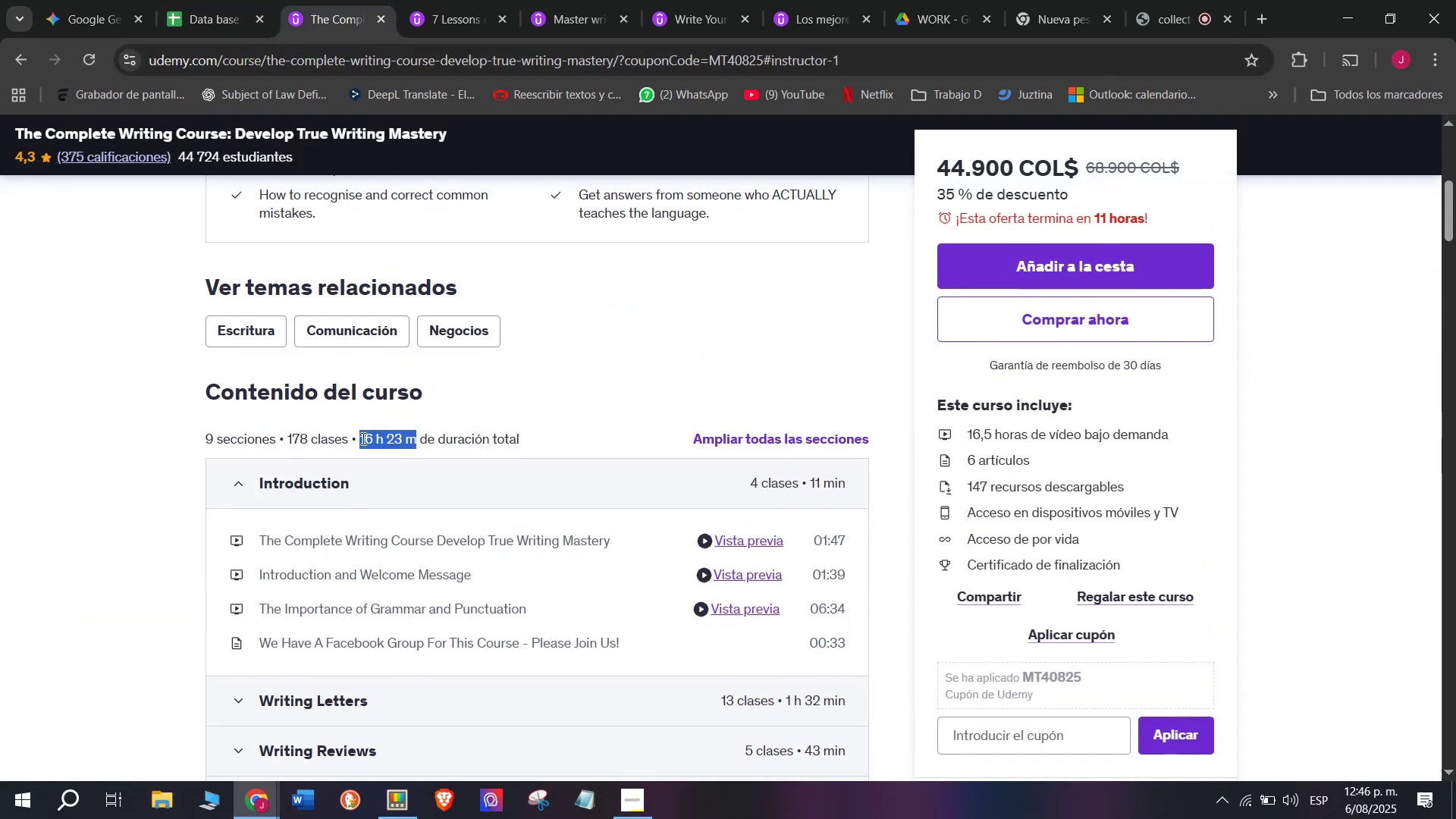 
key(Control+ControlLeft)
 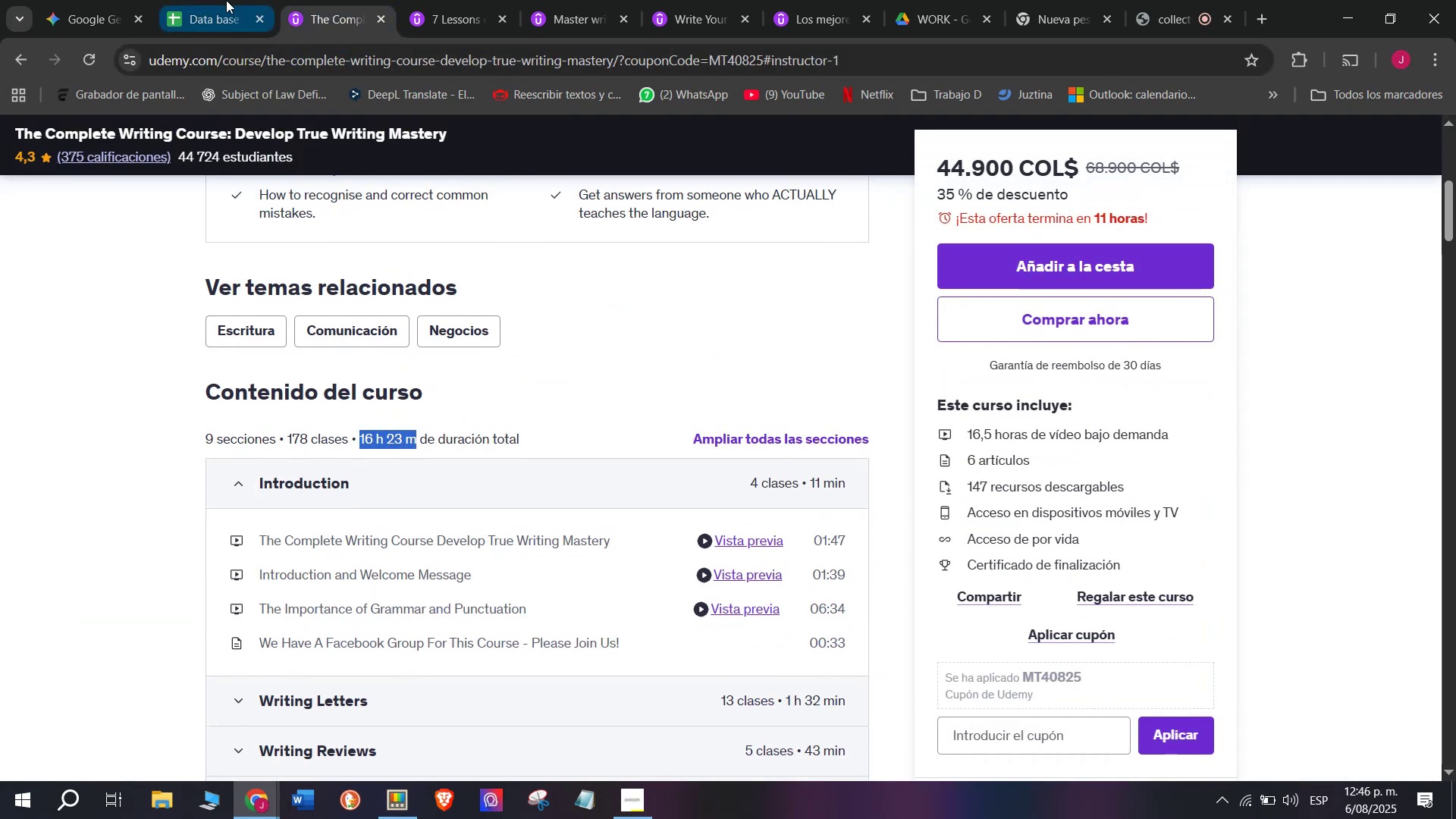 
key(Break)
 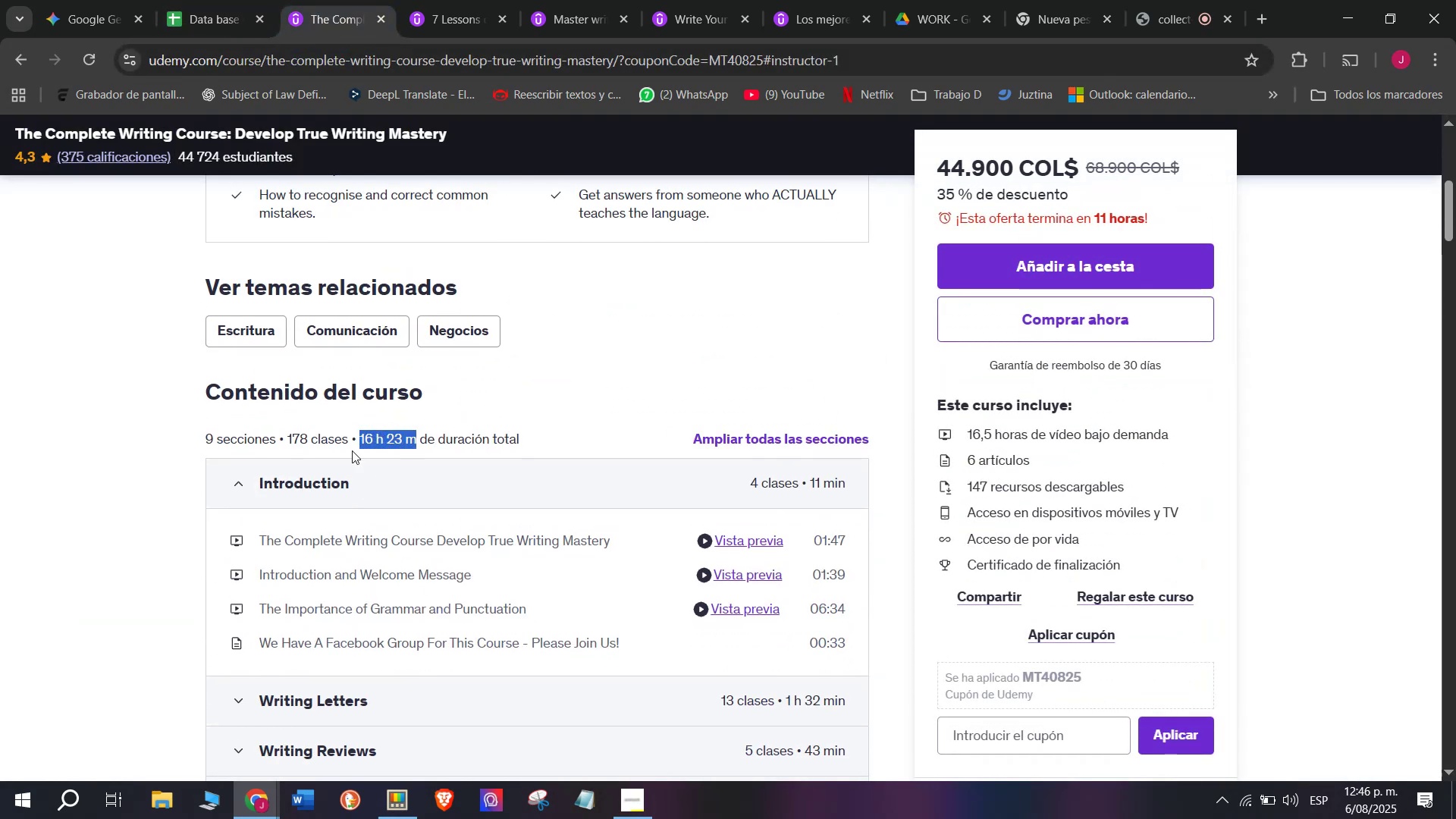 
key(Control+C)
 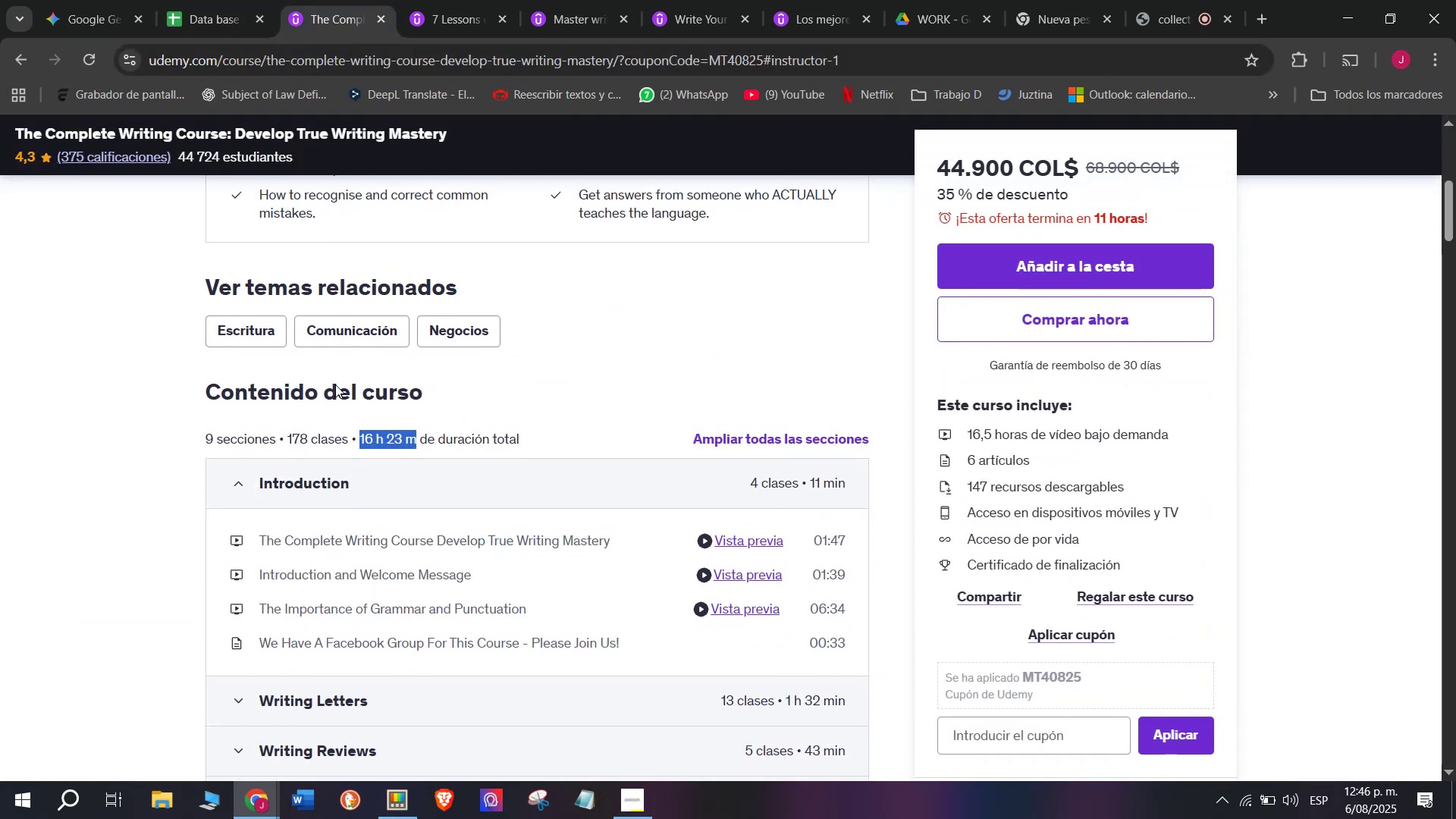 
key(Break)
 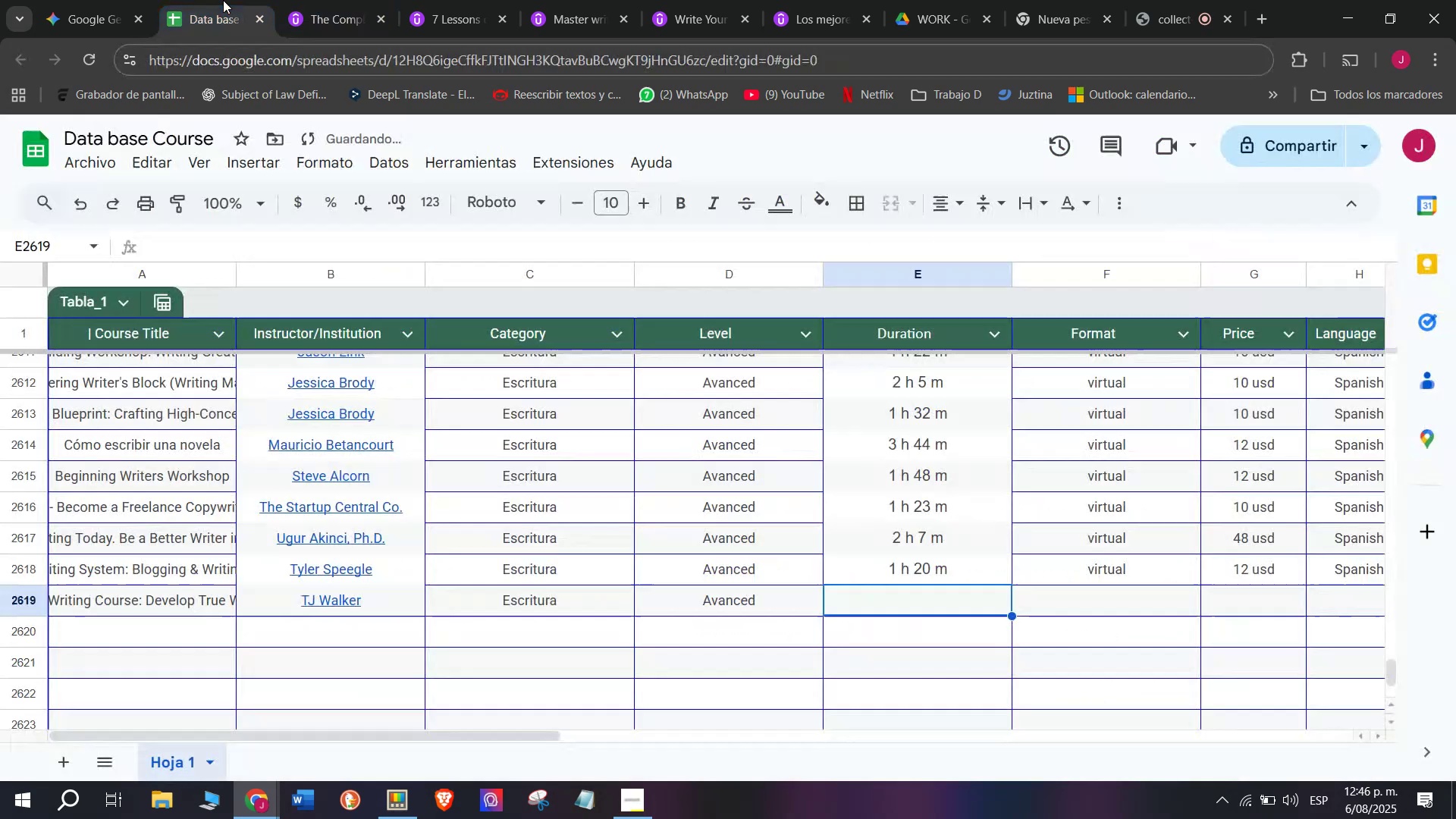 
key(Control+ControlLeft)
 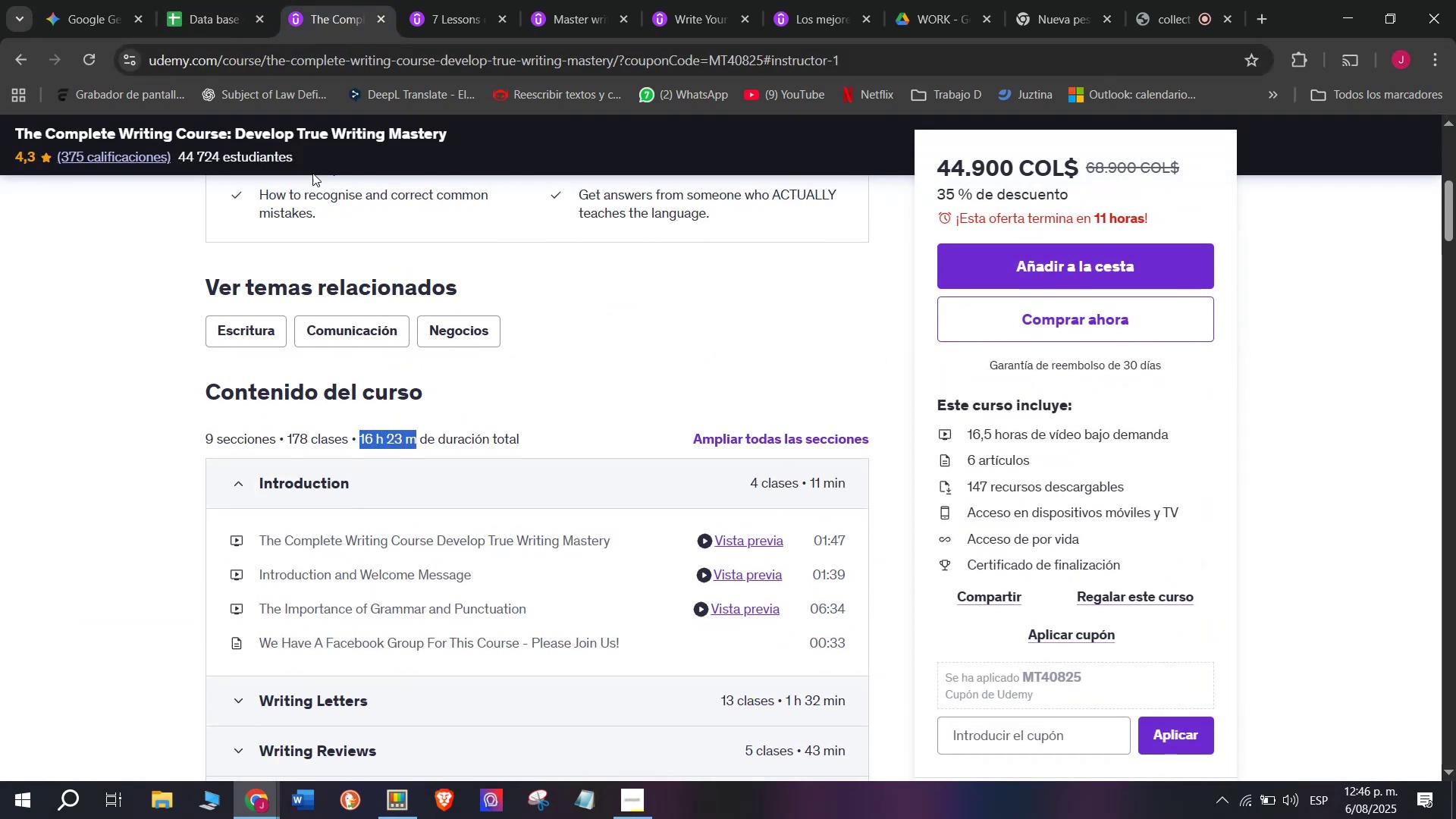 
key(Control+C)
 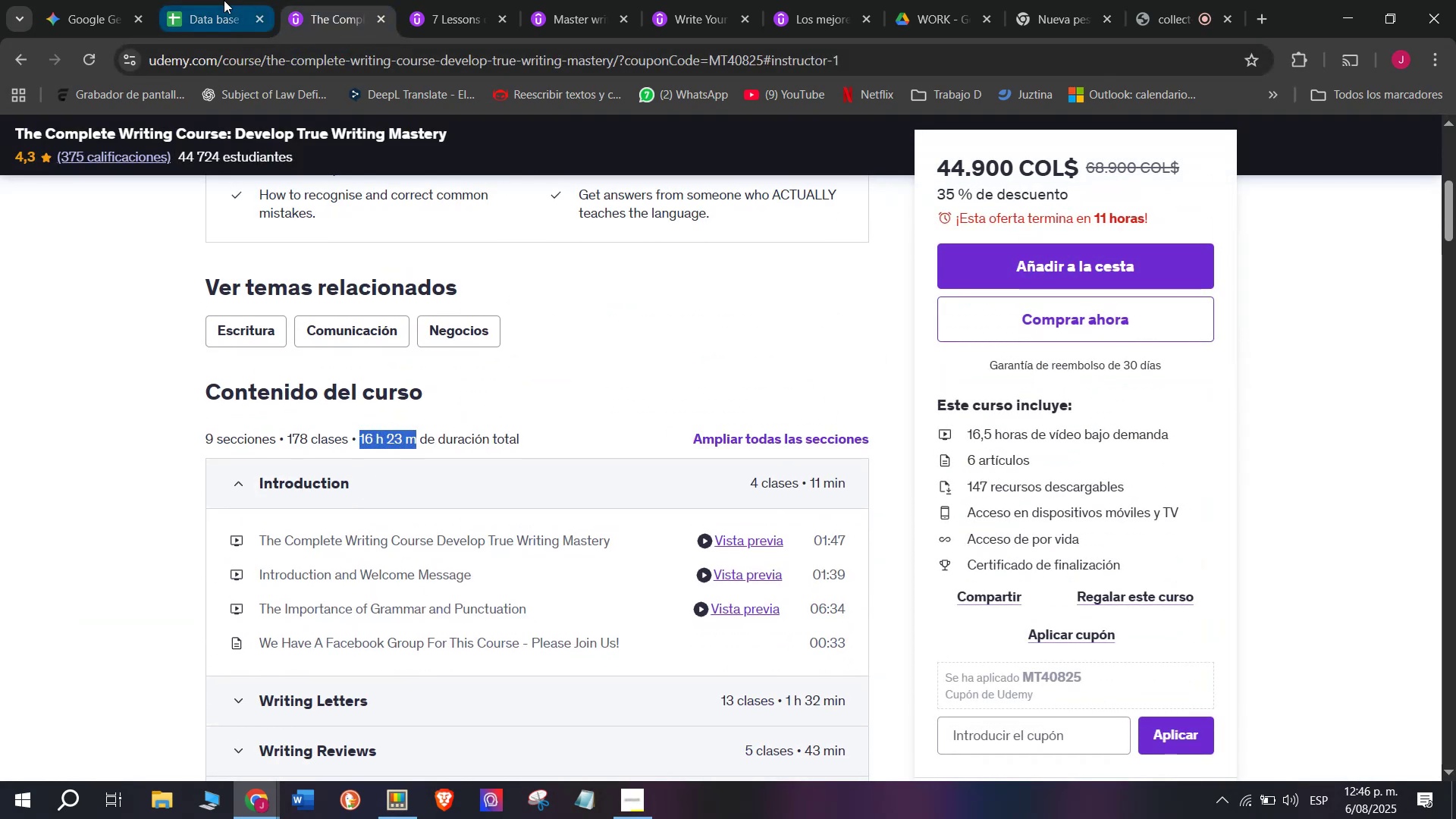 
left_click([223, 0])
 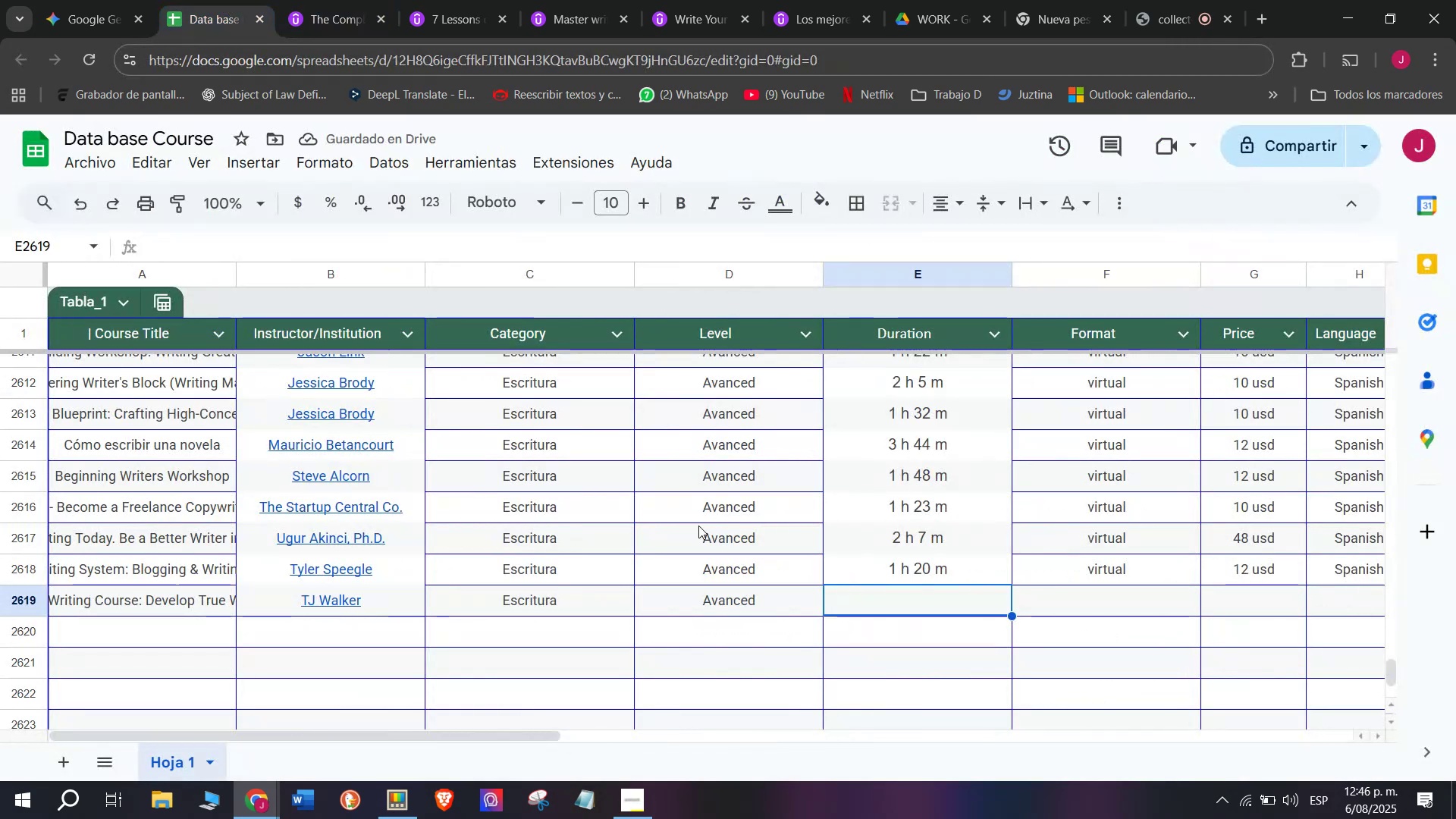 
key(Z)
 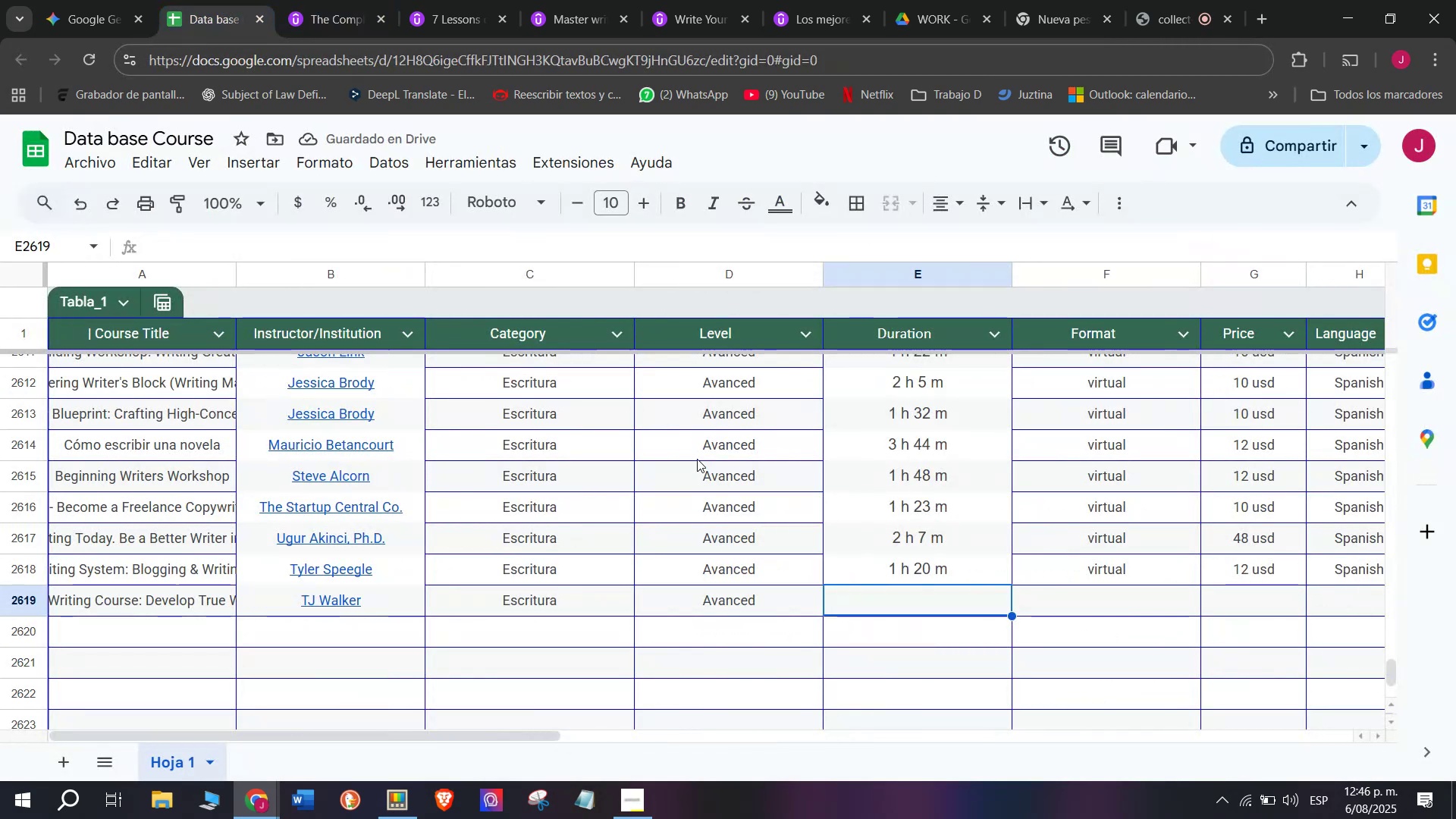 
key(Control+ControlLeft)
 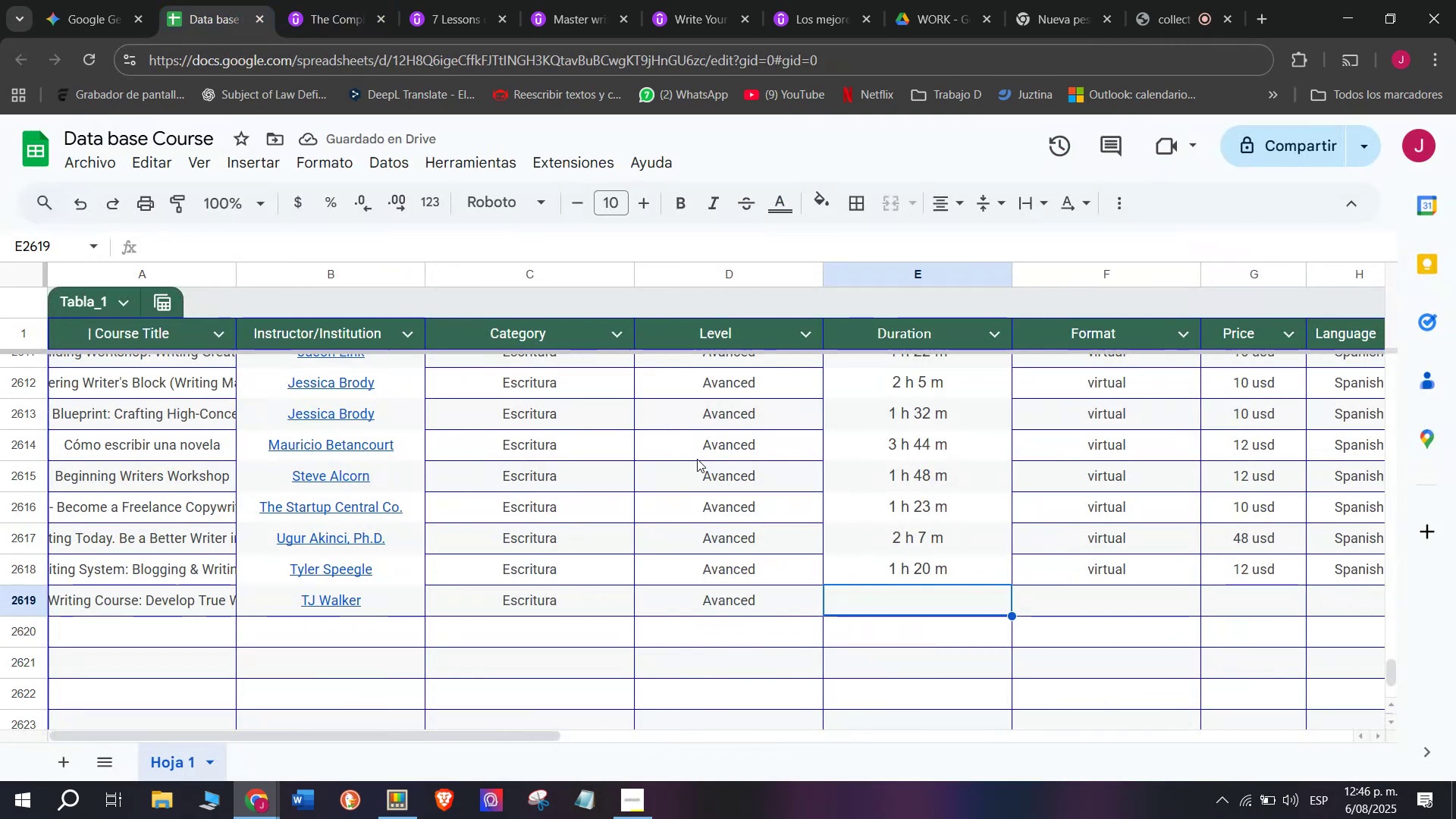 
key(Control+V)
 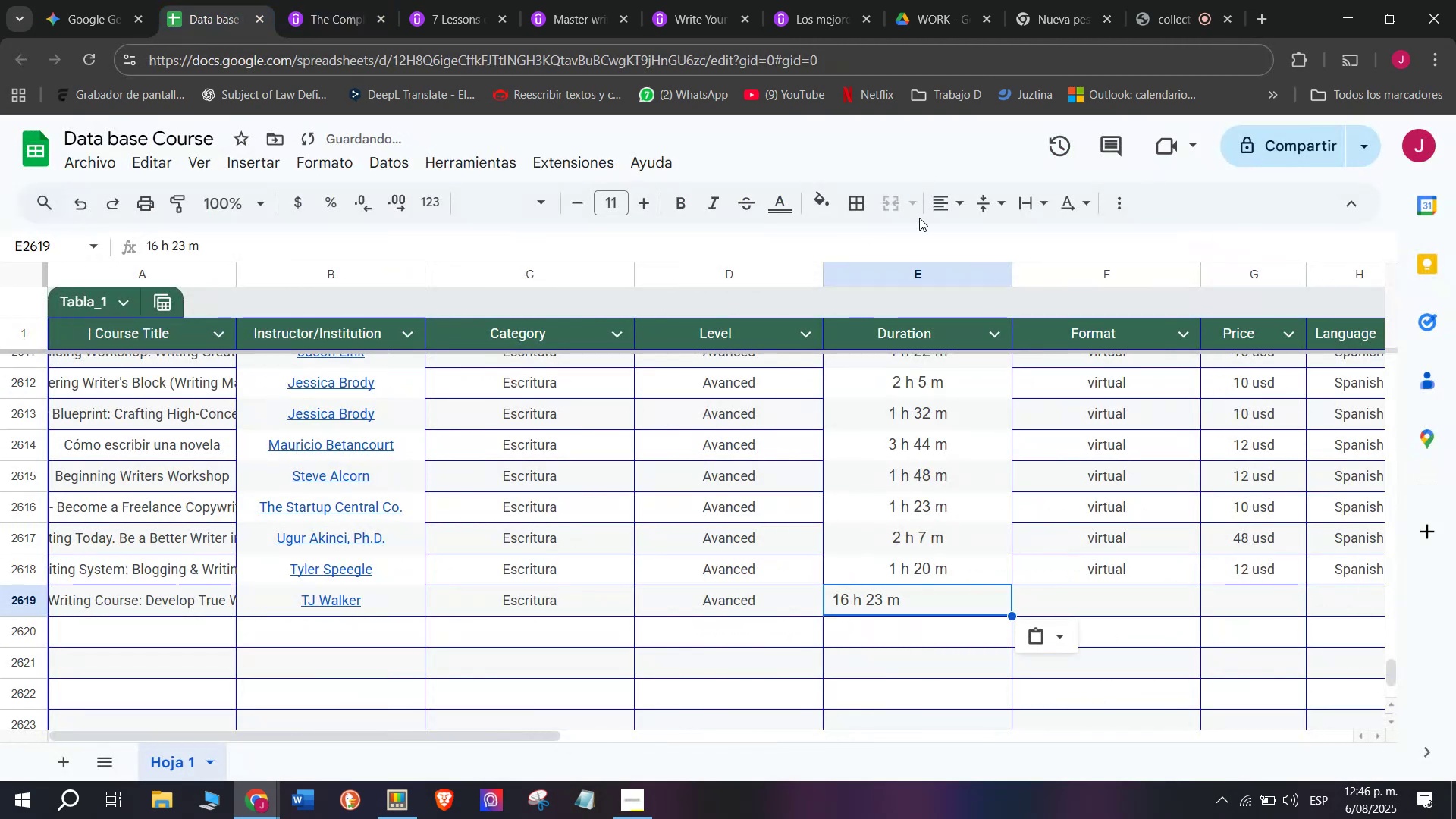 
left_click([932, 214])
 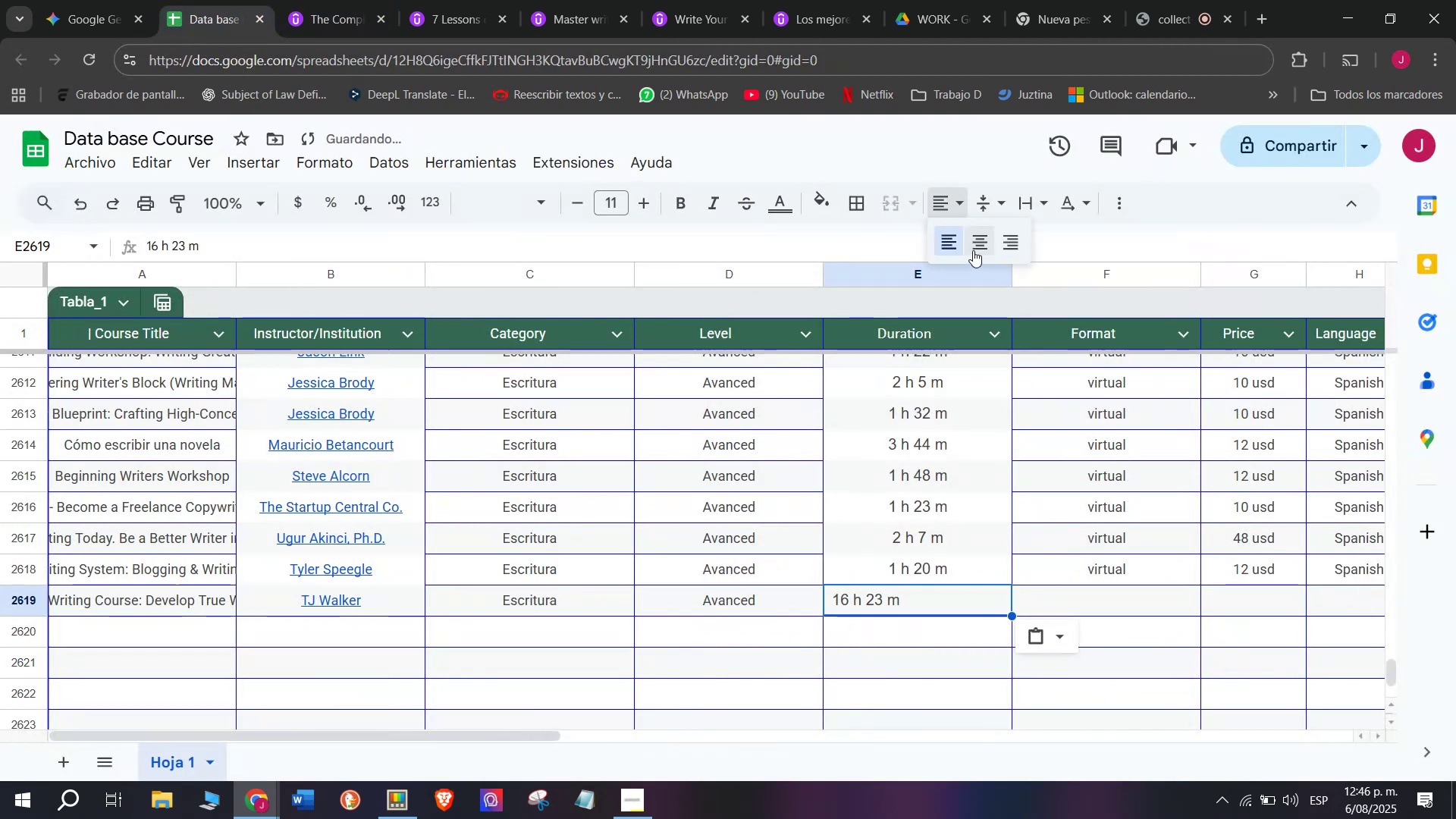 
left_click([976, 249])
 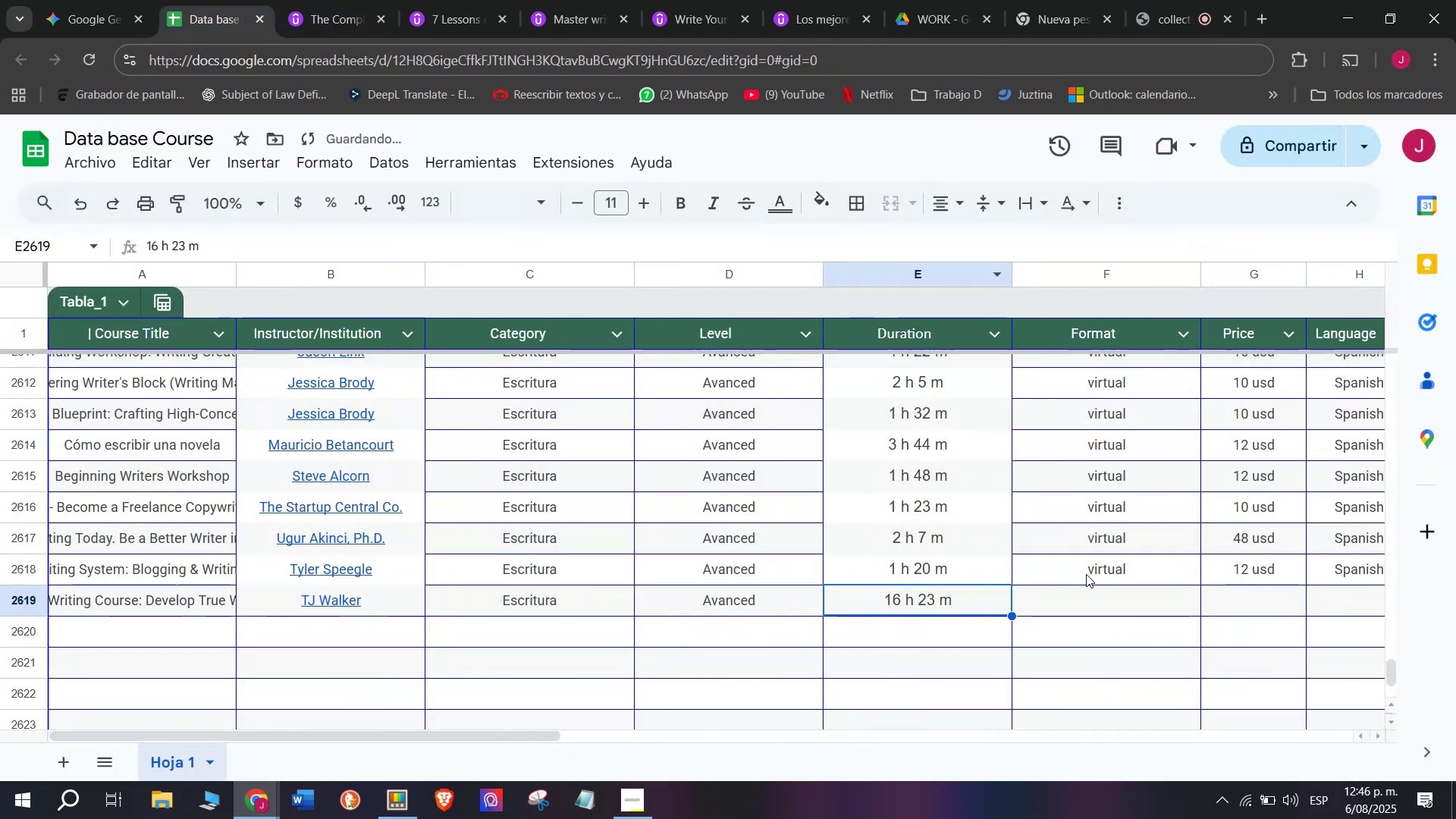 
left_click([1088, 574])
 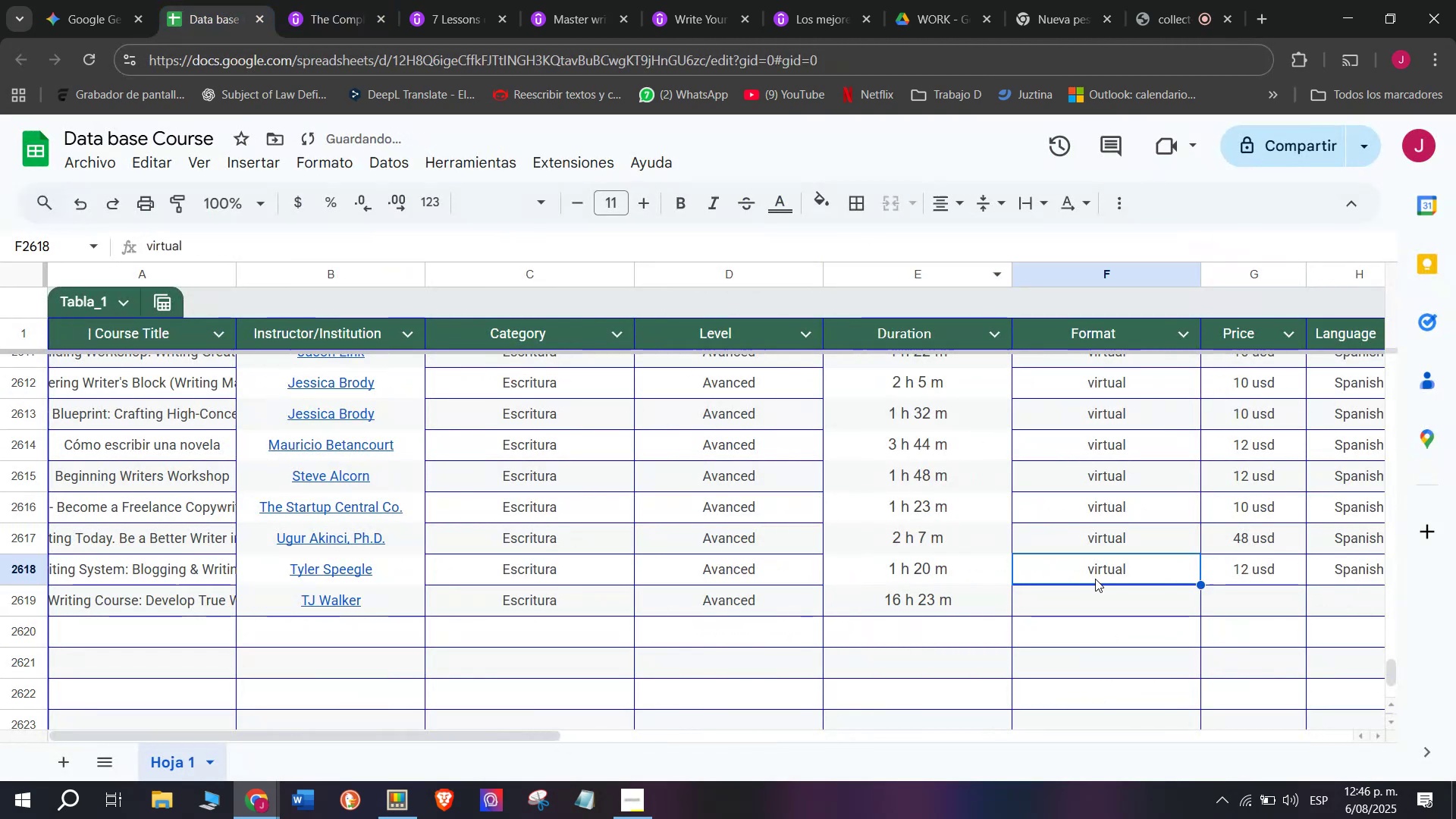 
key(Break)
 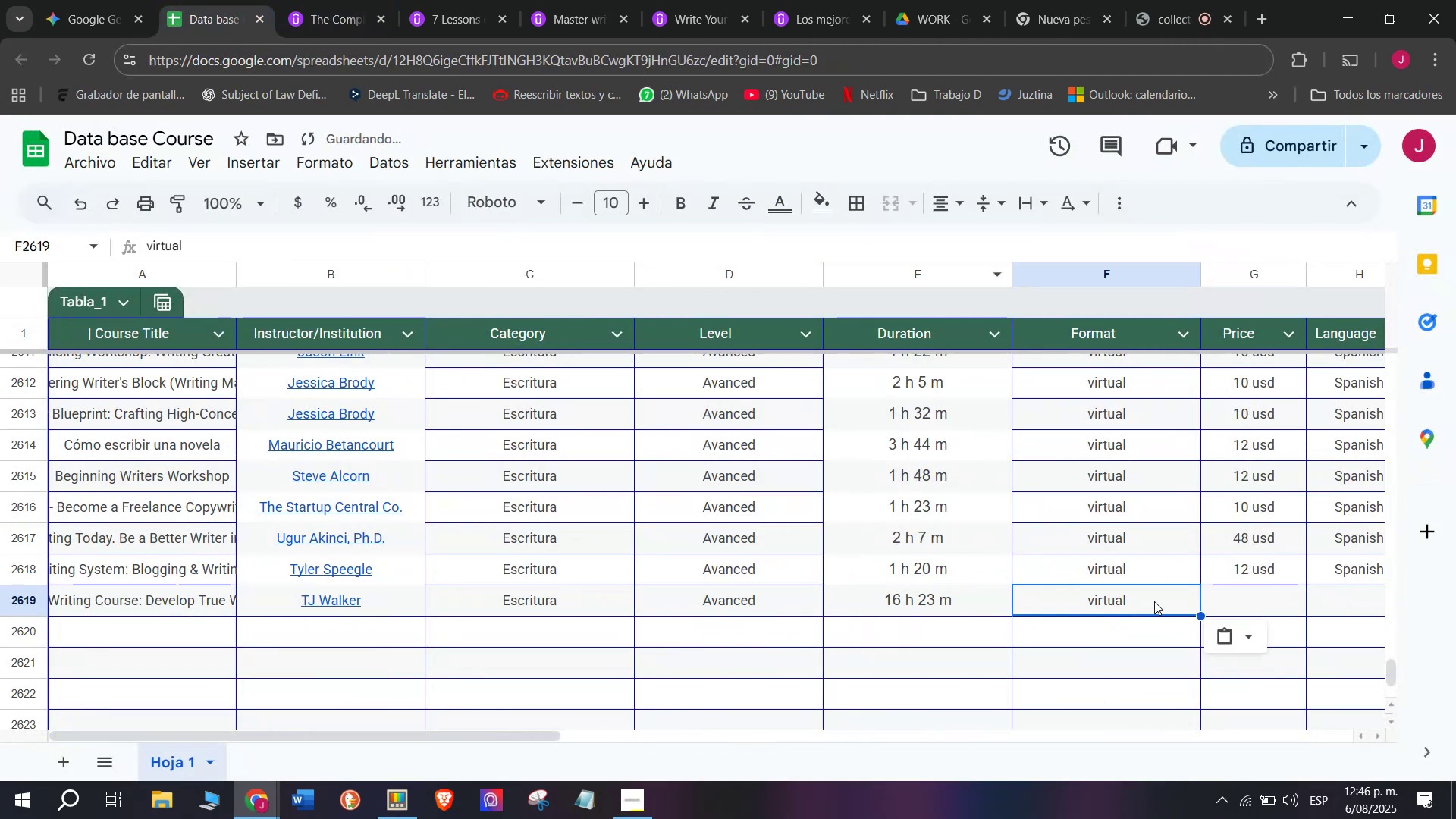 
key(Control+ControlLeft)
 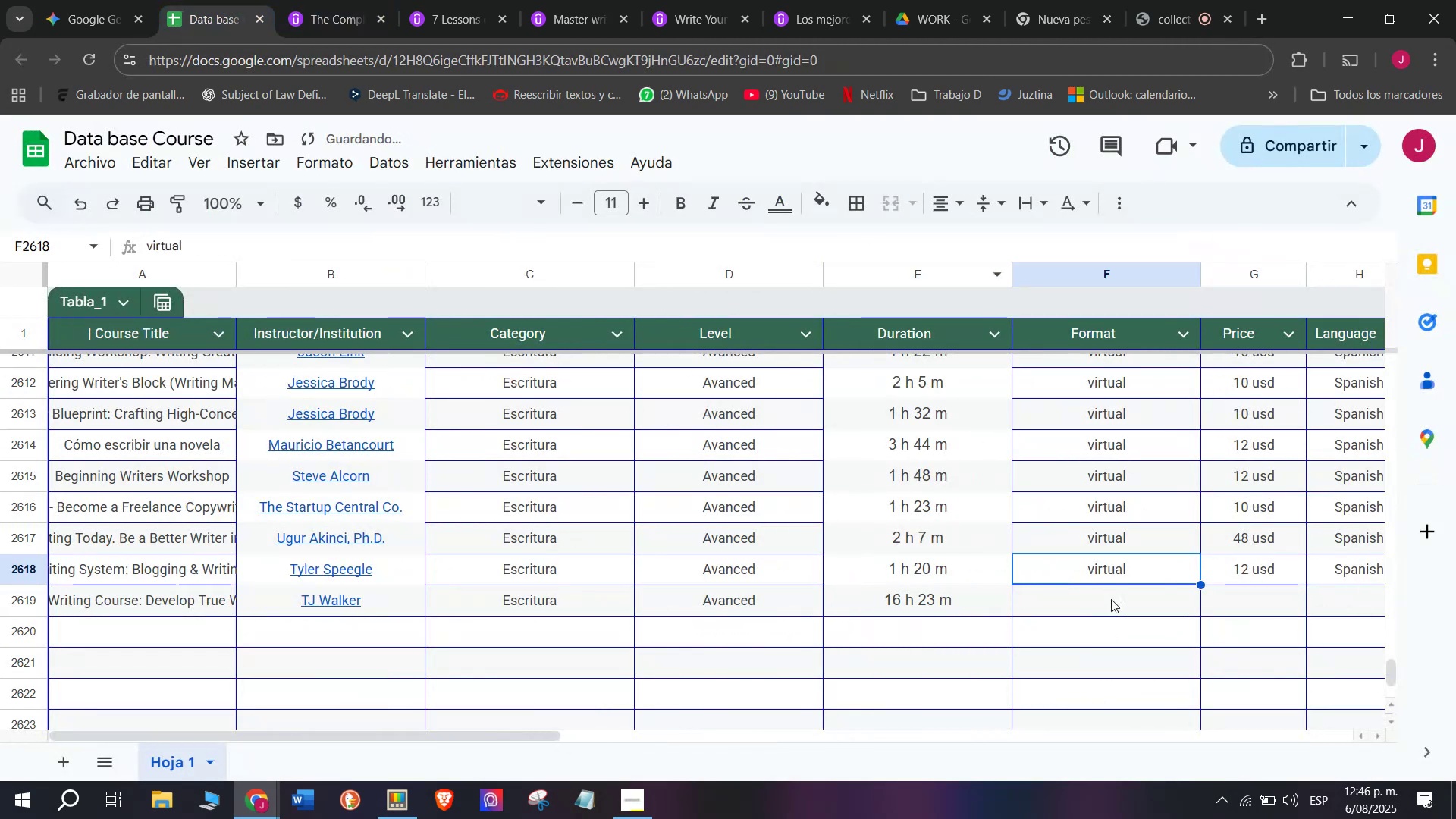 
key(Control+C)
 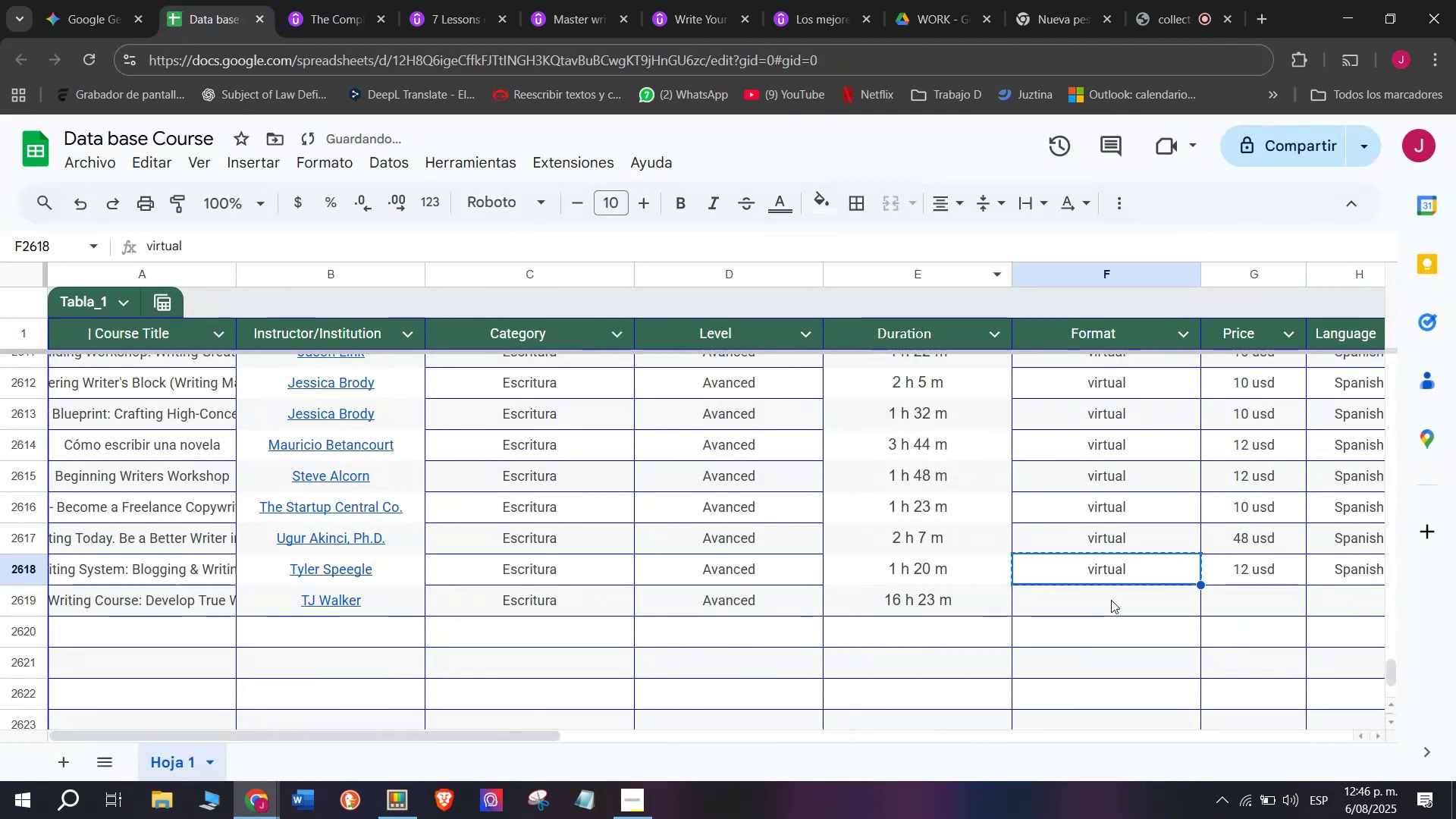 
key(Z)
 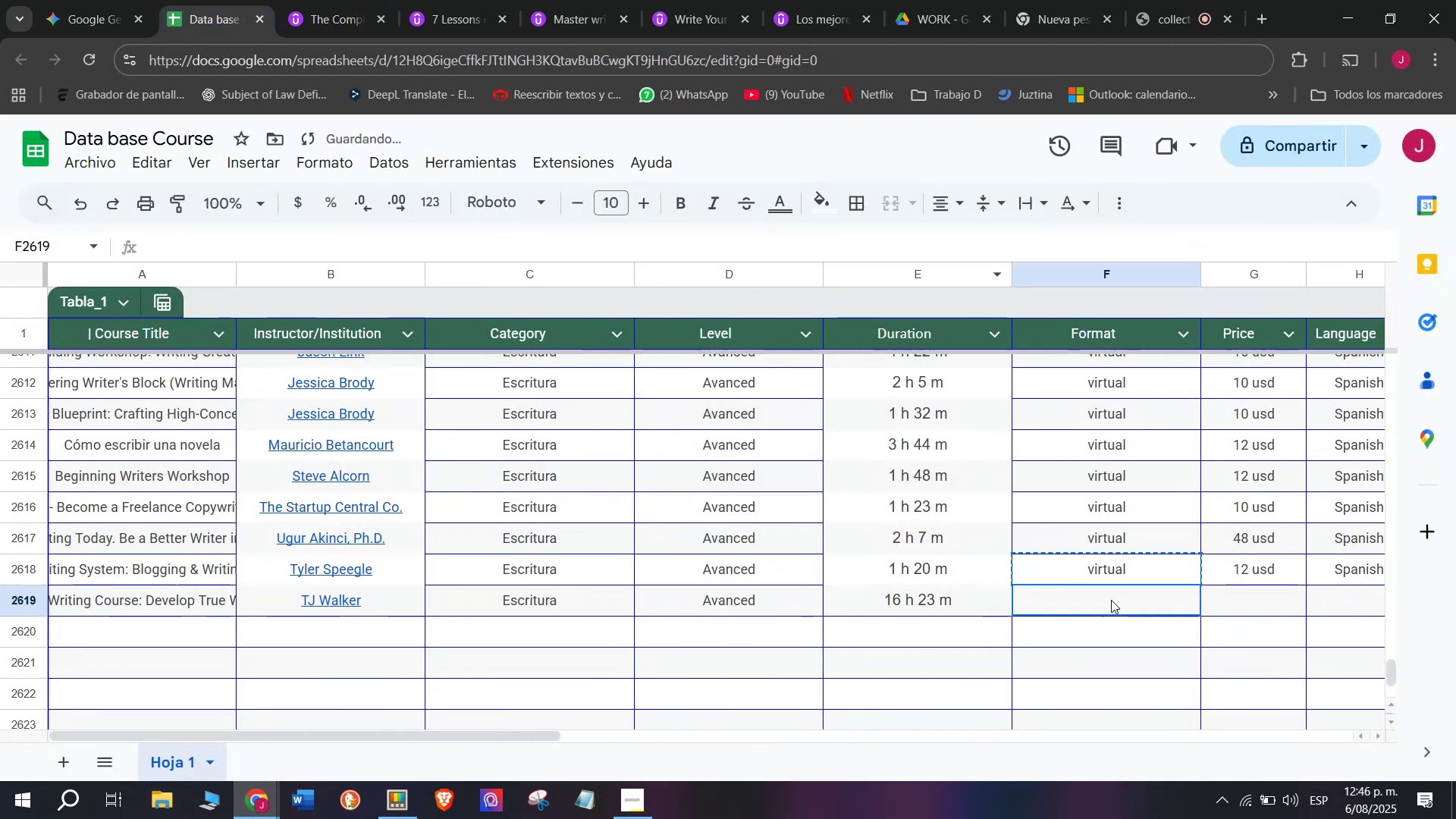 
double_click([1111, 600])
 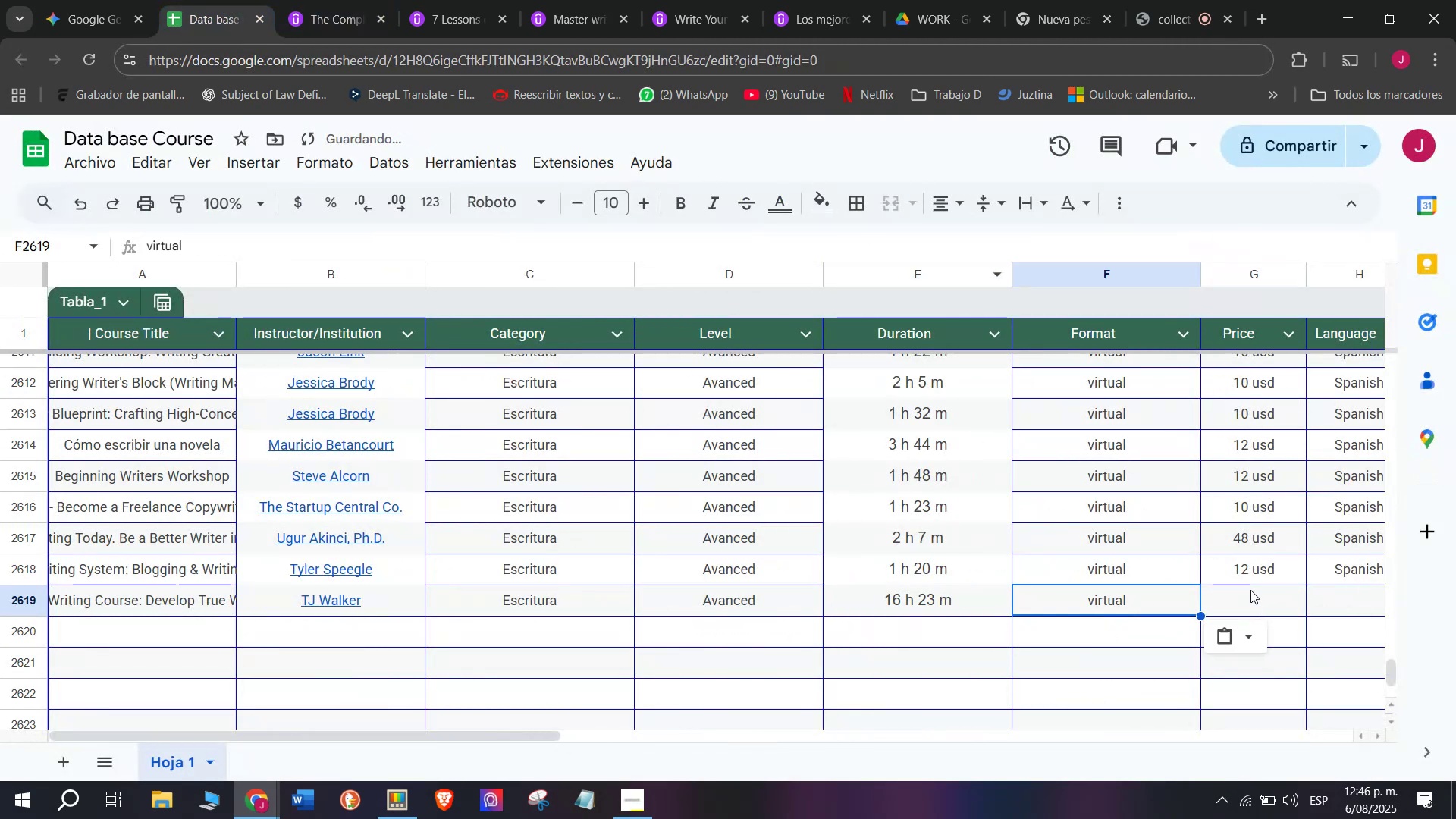 
key(Control+ControlLeft)
 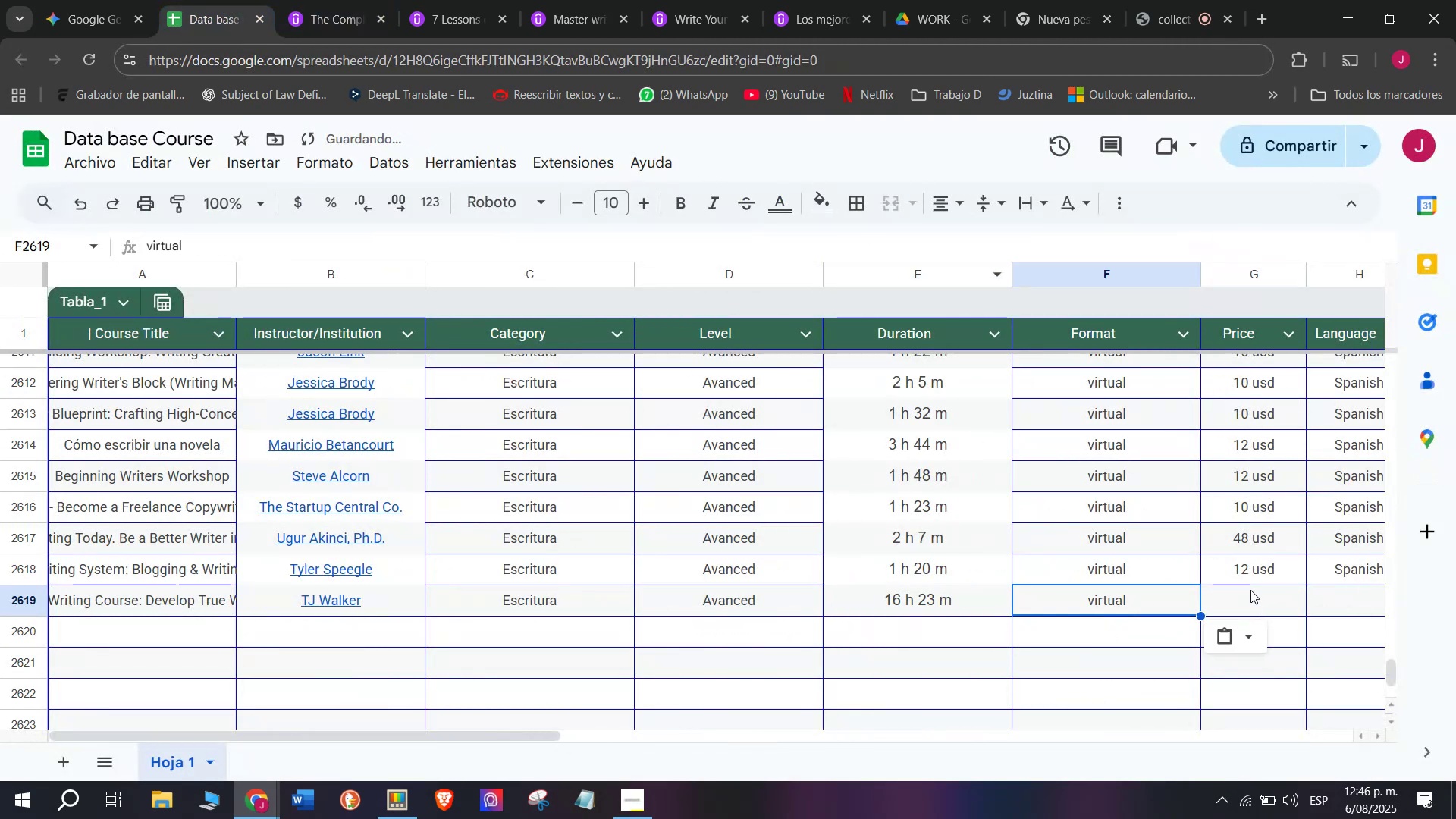 
key(Control+V)
 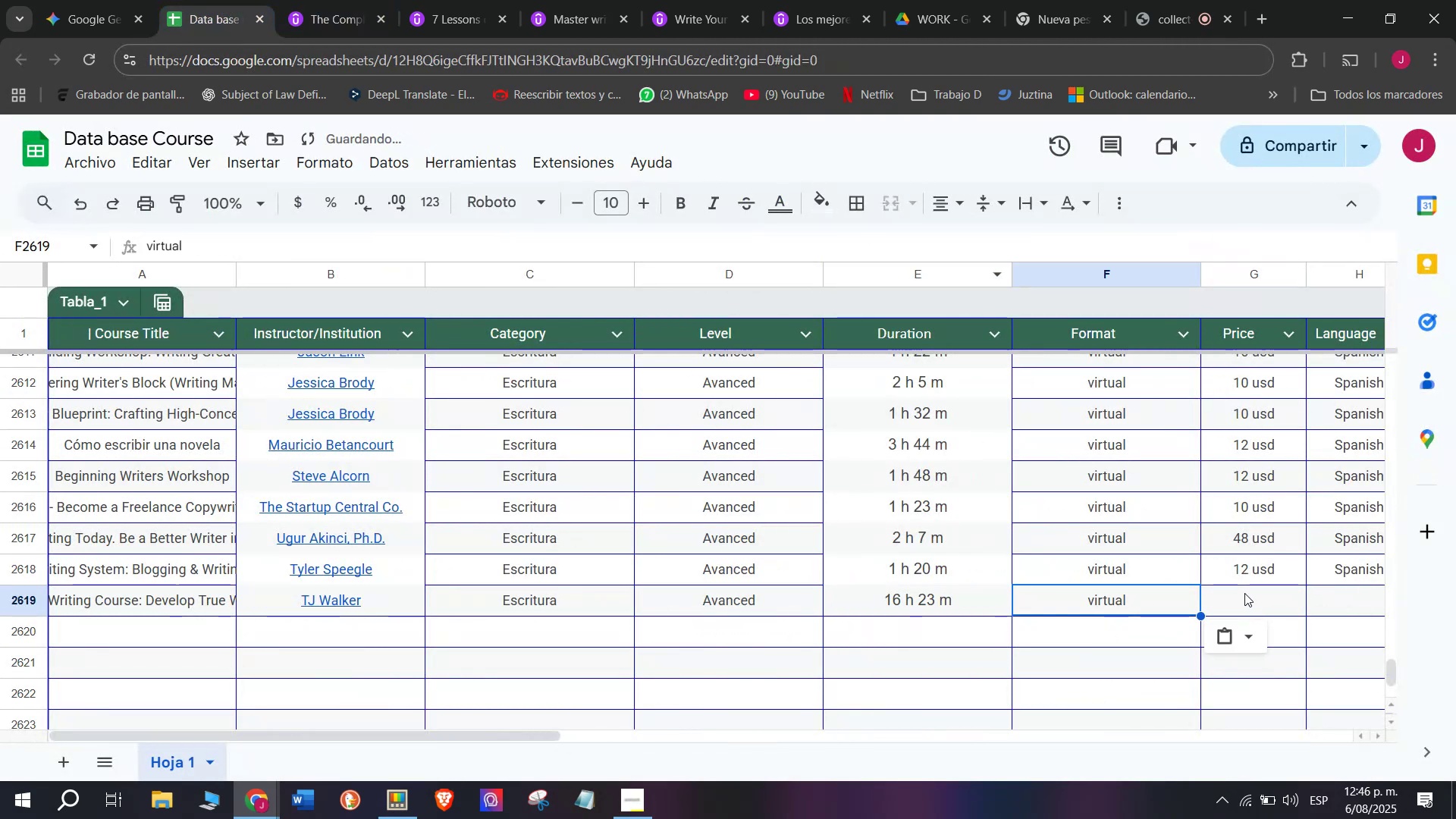 
left_click([1253, 587])
 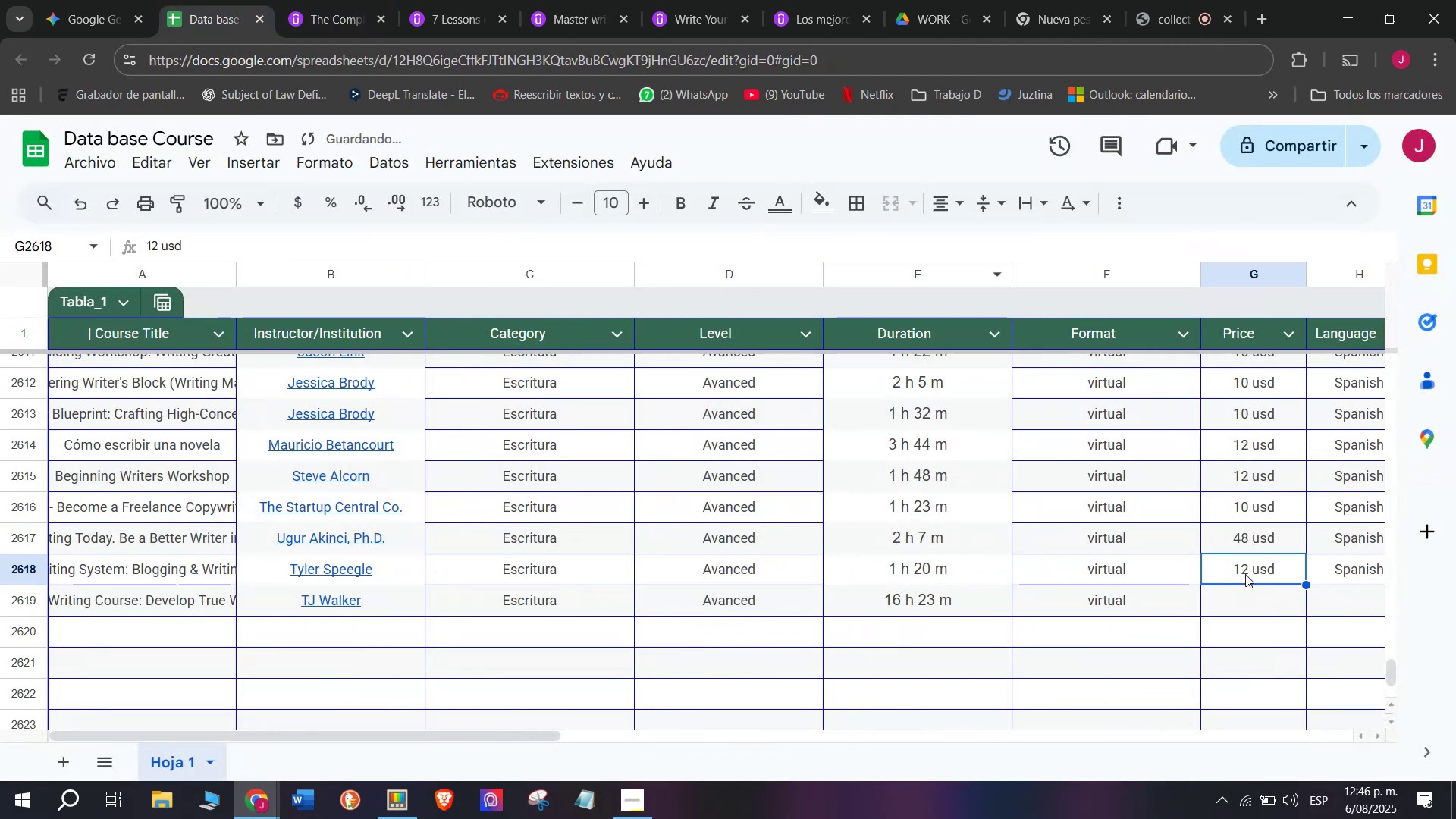 
key(Break)
 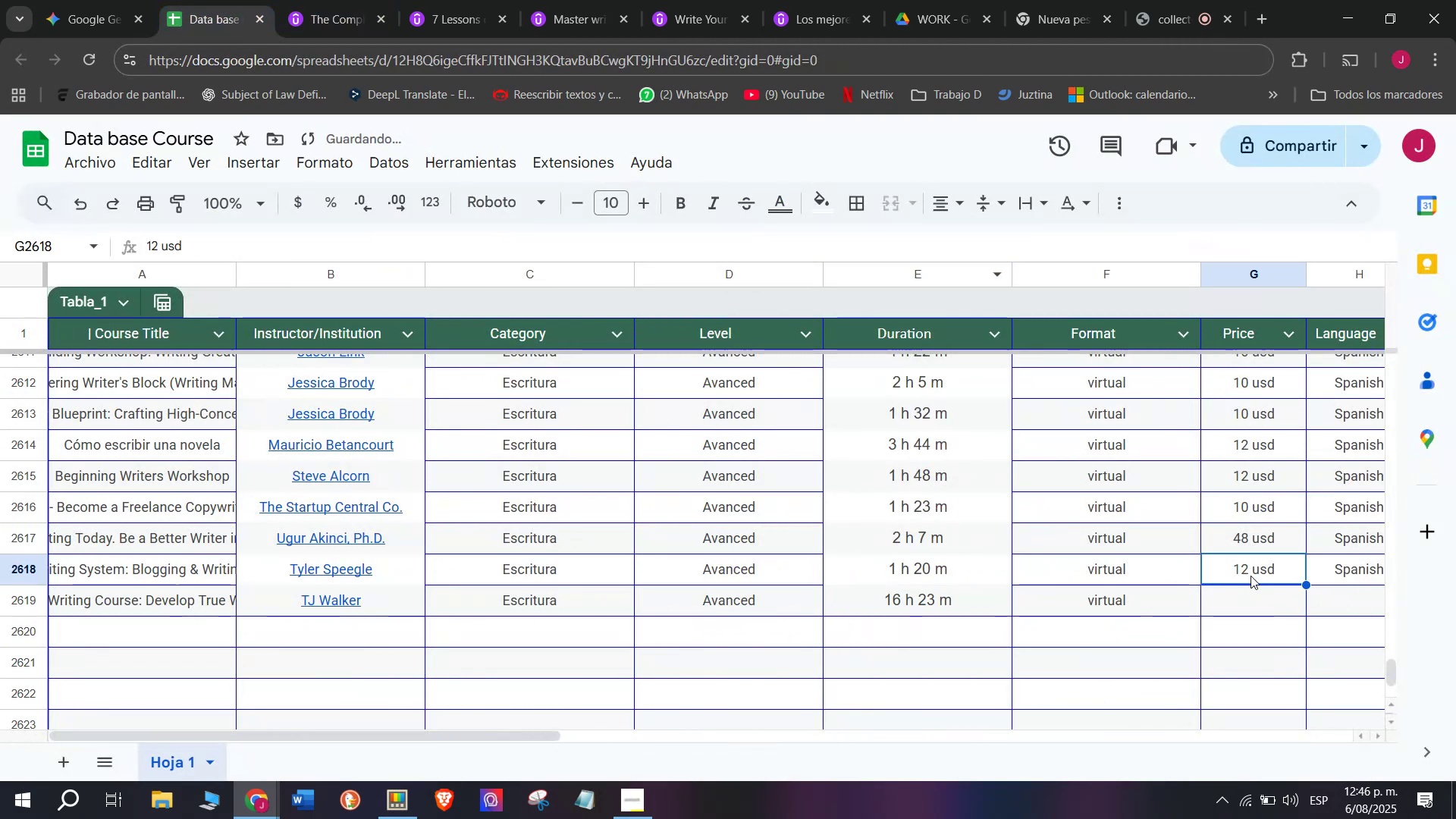 
key(Control+ControlLeft)
 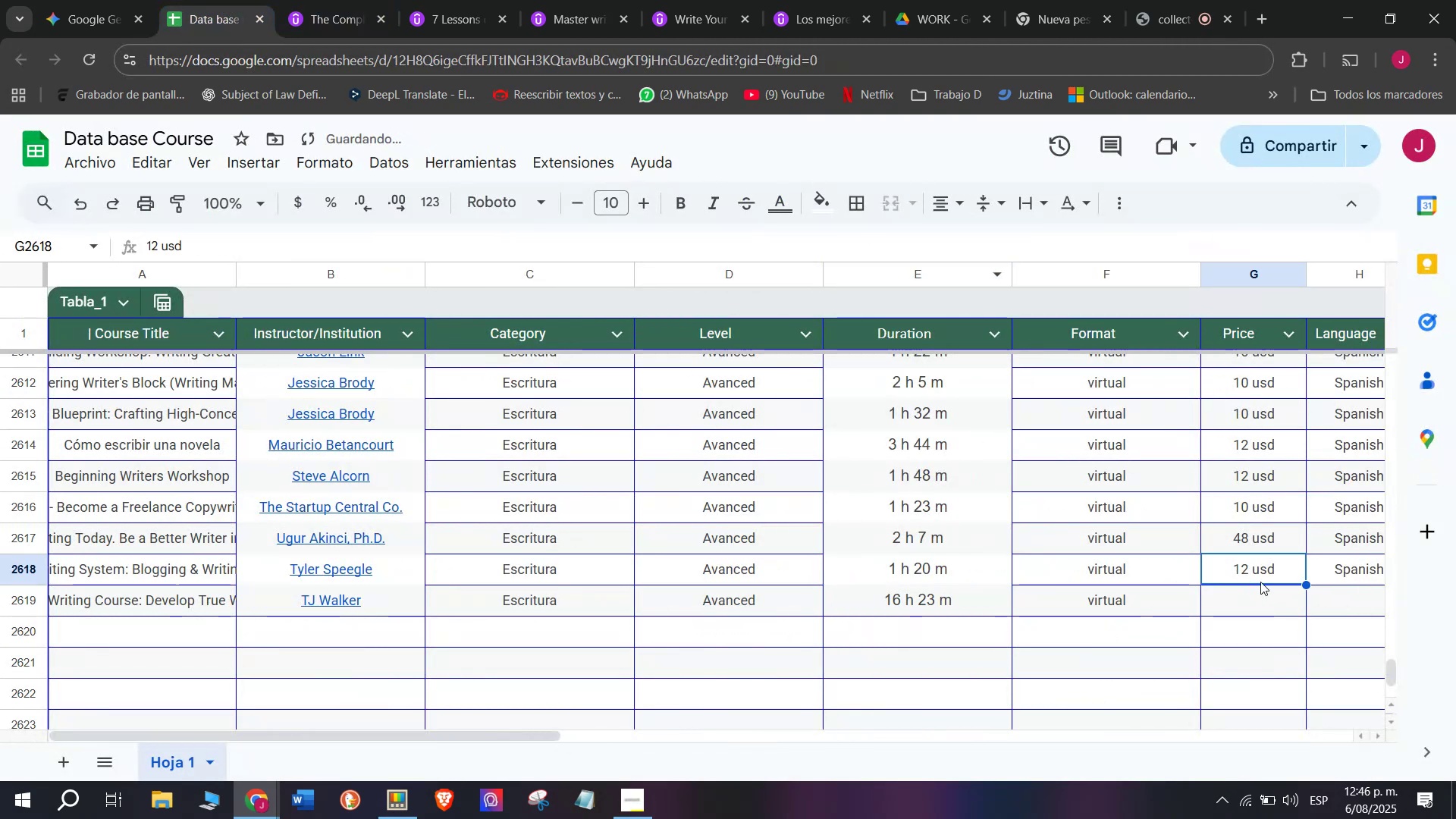 
key(Control+C)
 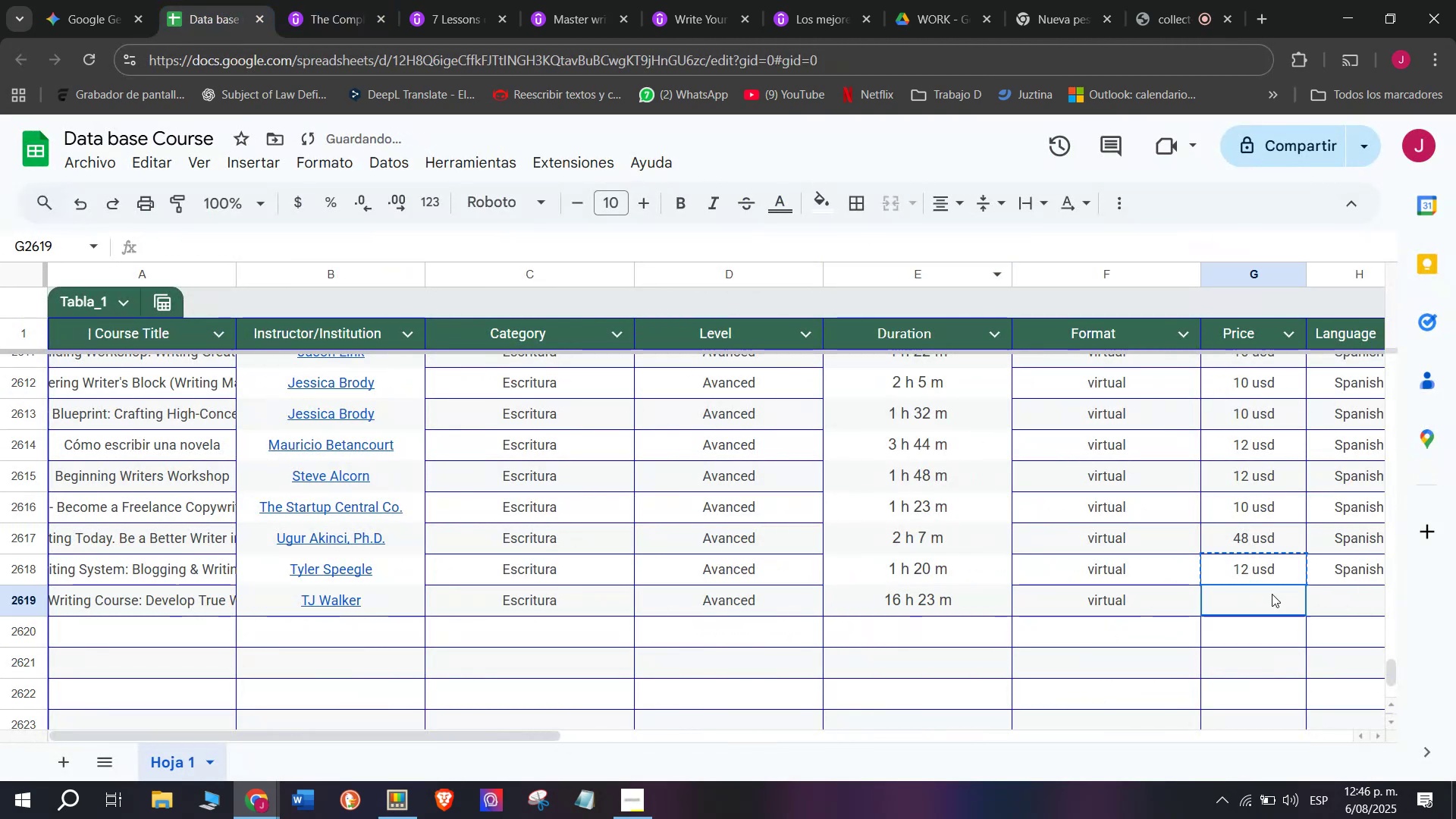 
left_click([1272, 594])
 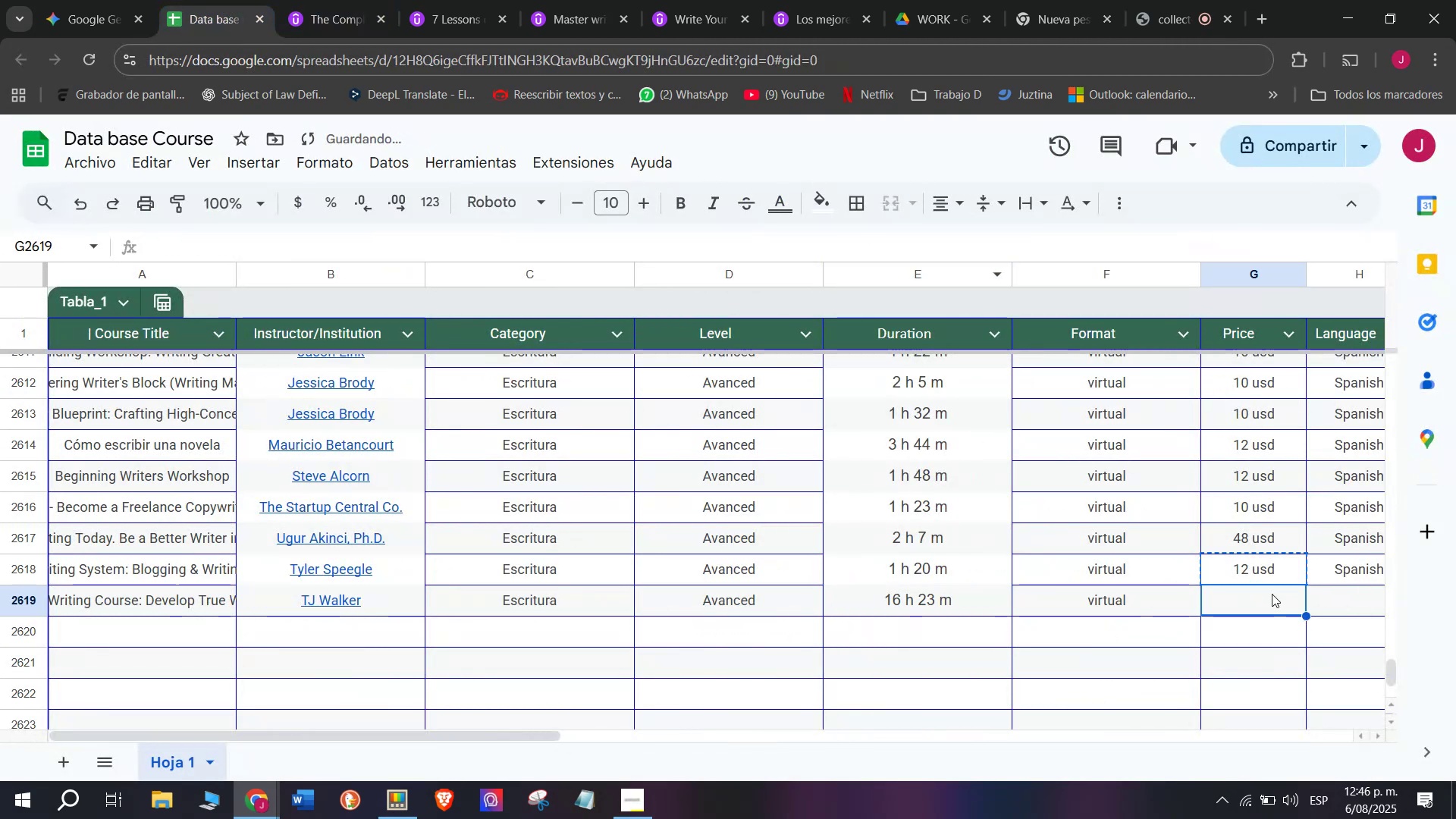 
key(Z)
 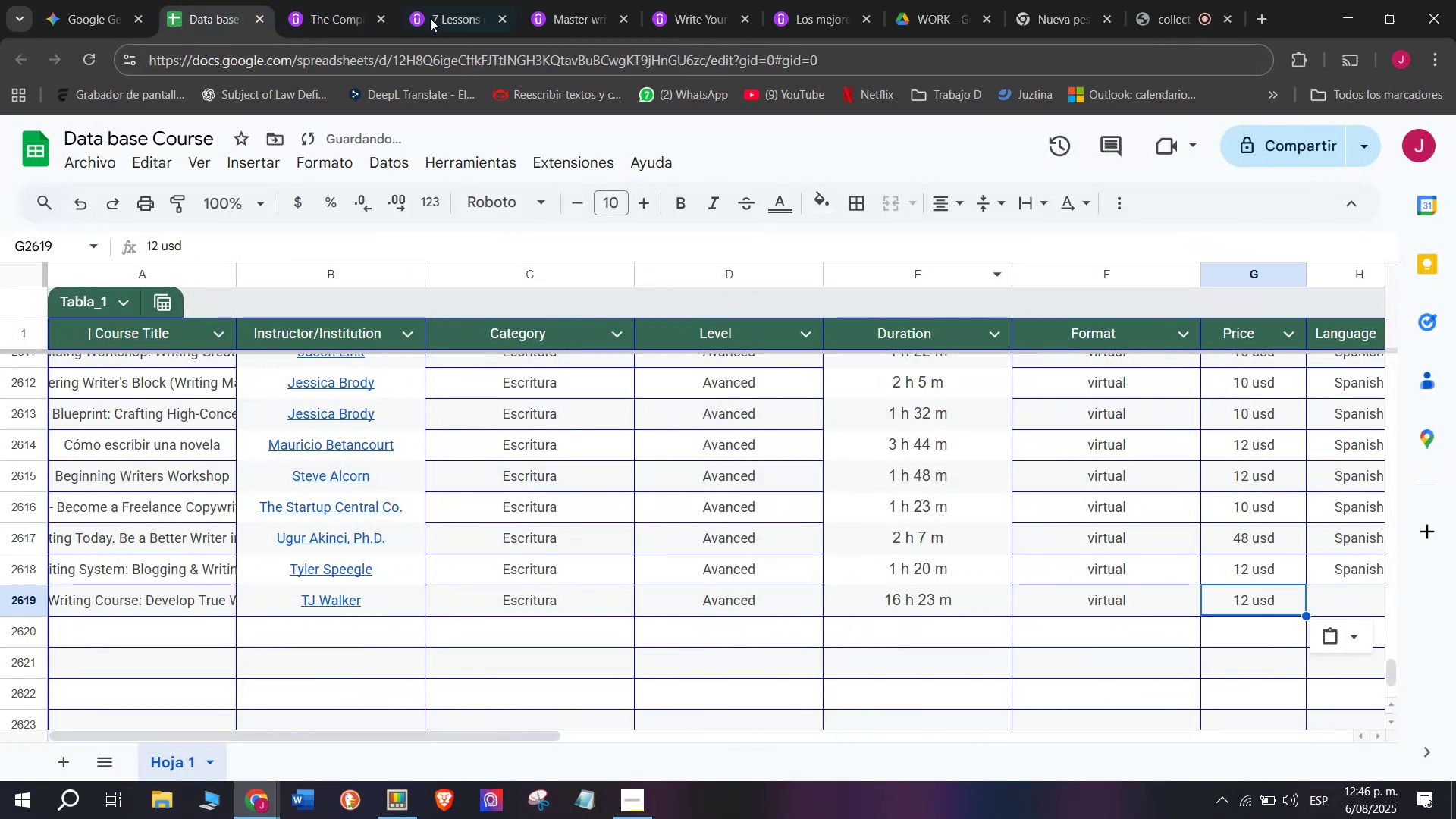 
key(Control+ControlLeft)
 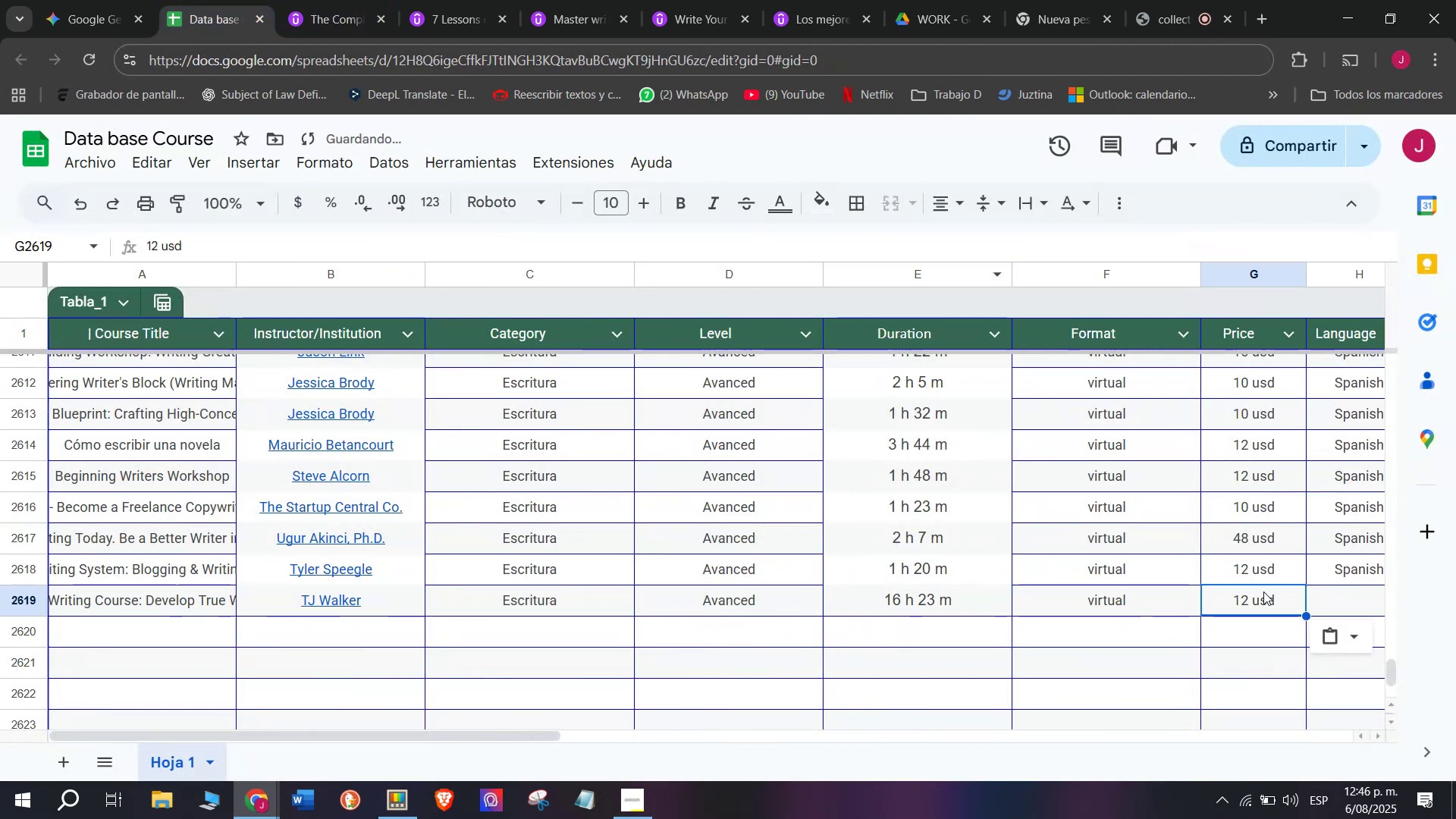 
key(Control+V)
 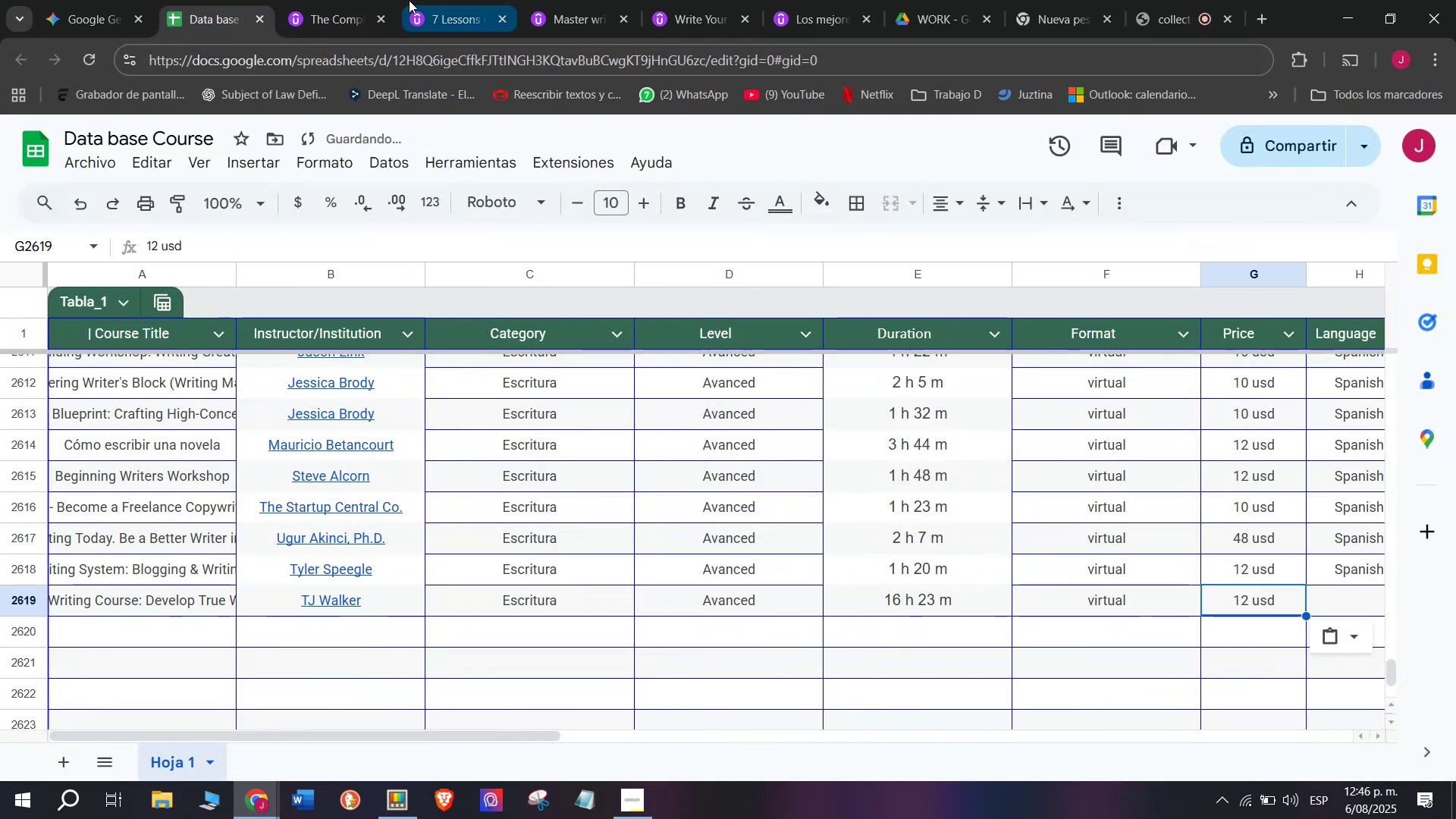 
left_click([364, 0])
 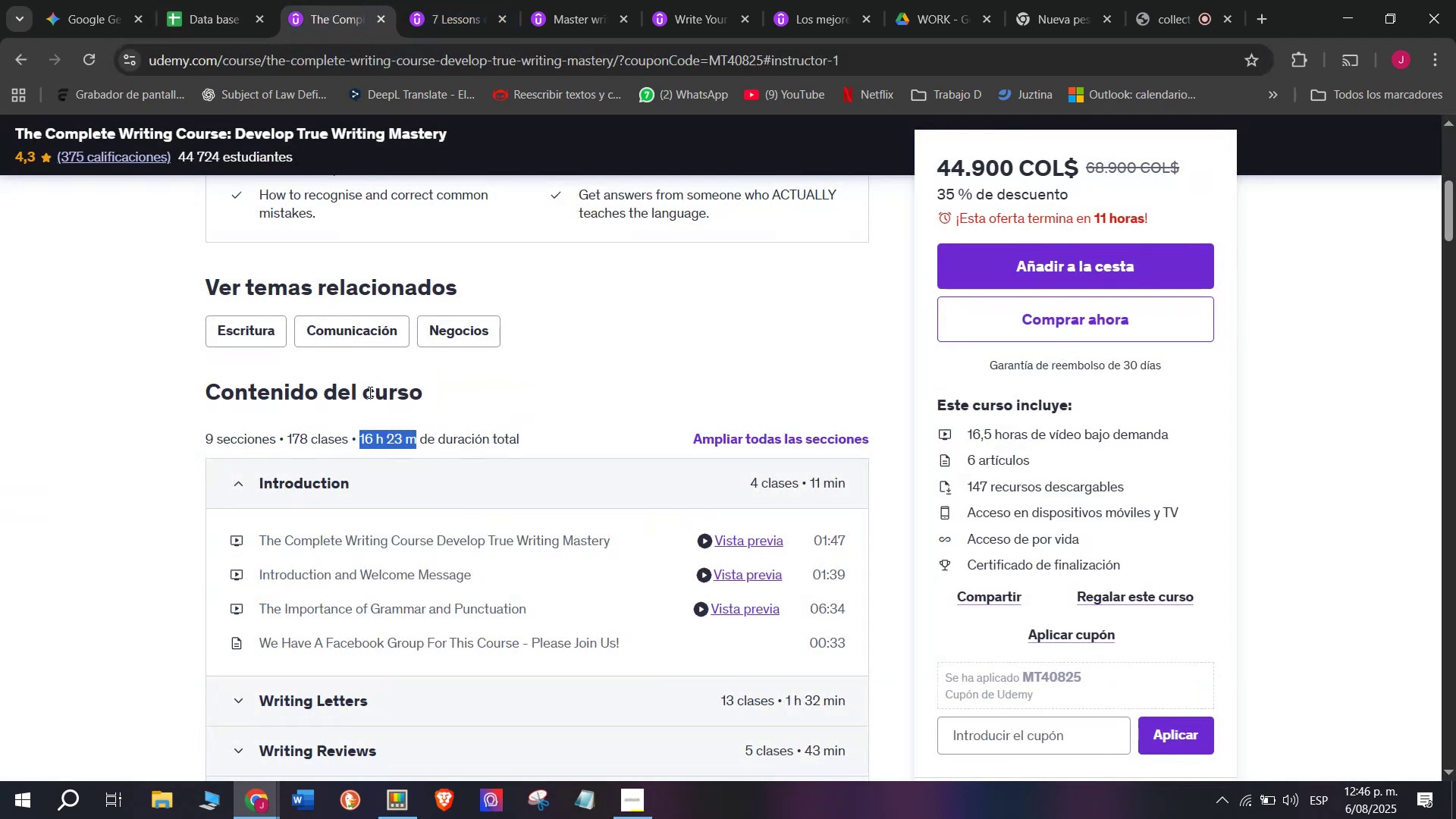 
scroll: coordinate [369, 394], scroll_direction: up, amount: 3.0
 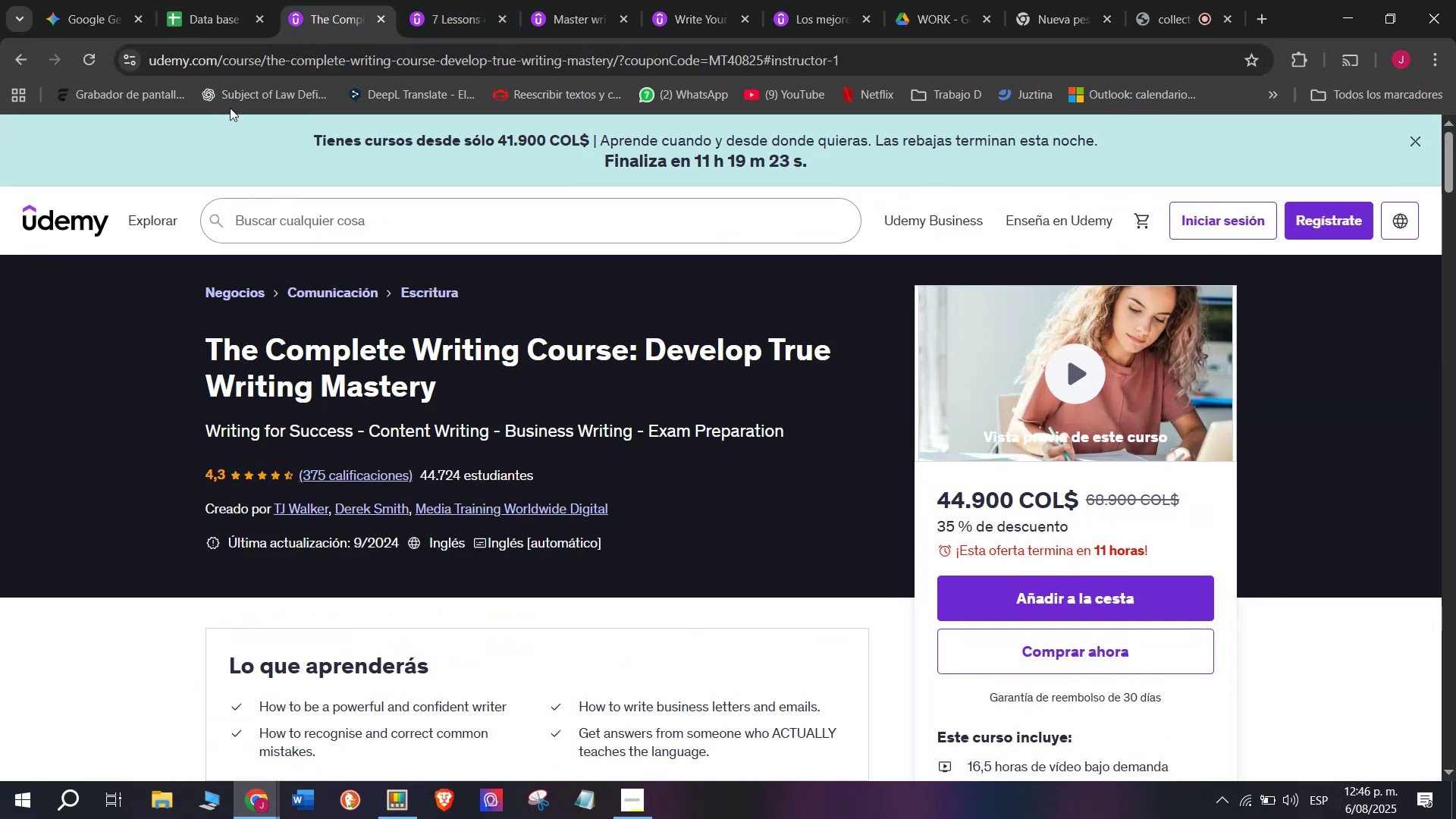 
left_click([232, 0])
 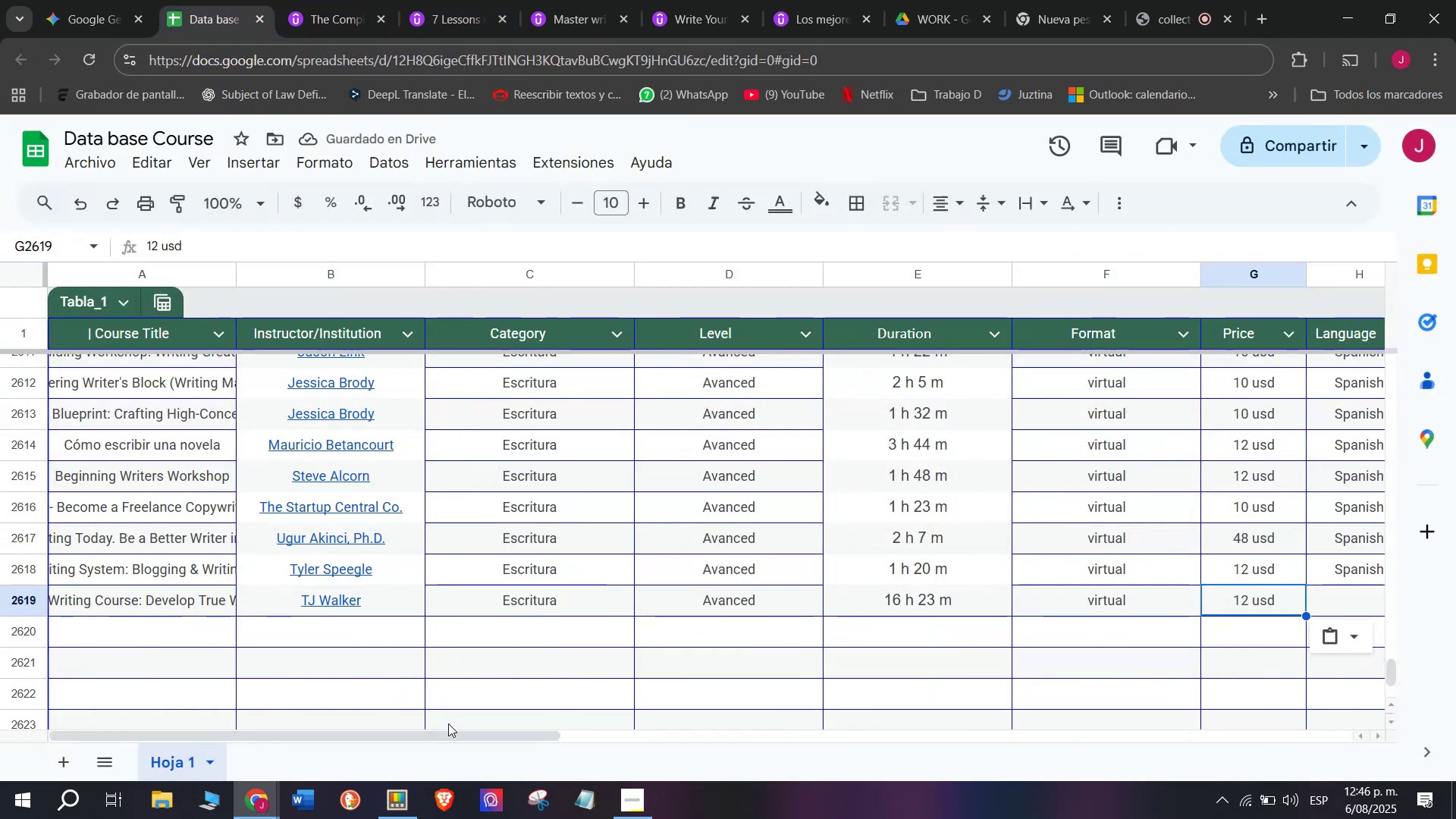 
left_click_drag(start_coordinate=[459, 739], to_coordinate=[745, 749])
 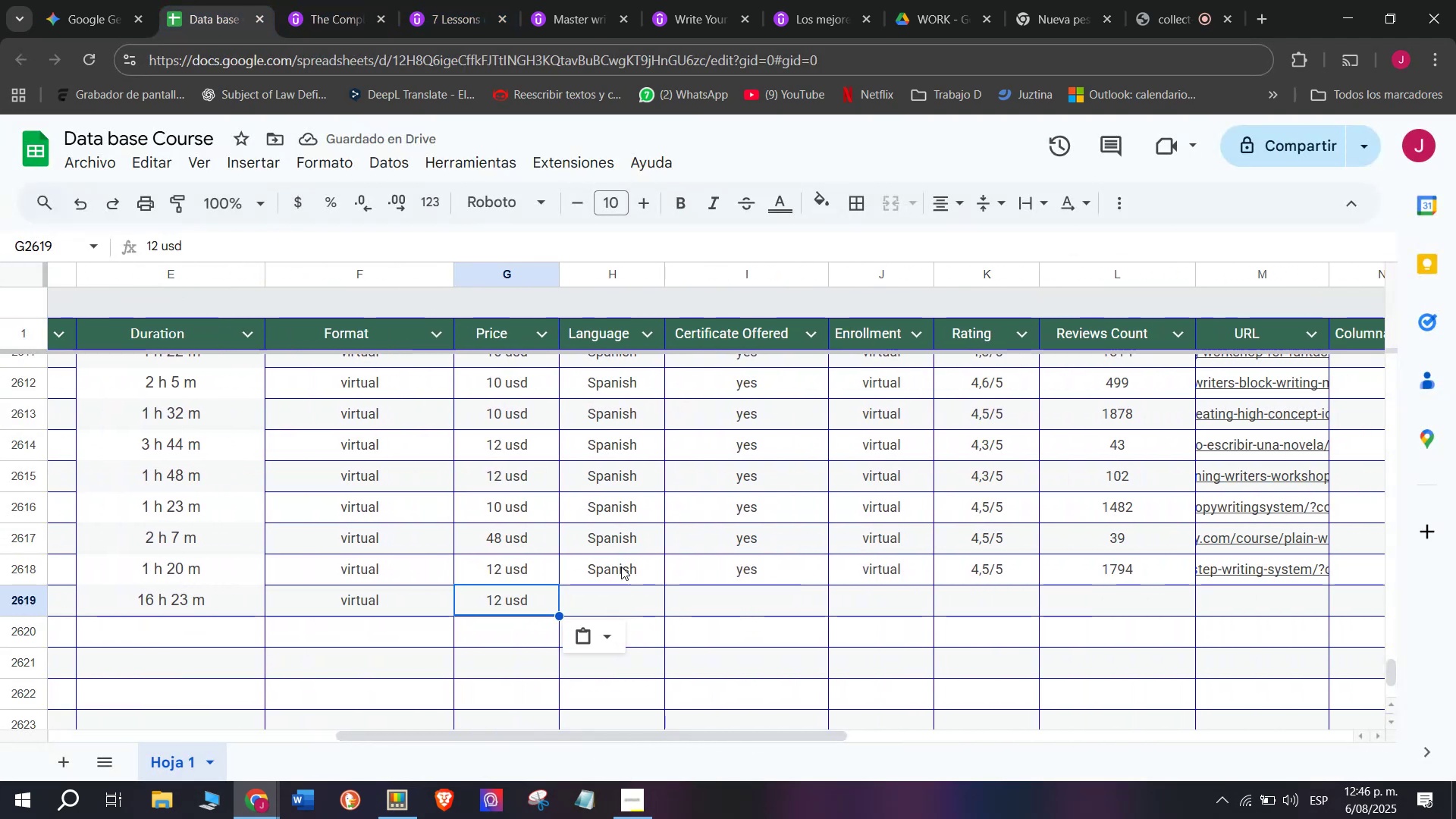 
key(Break)
 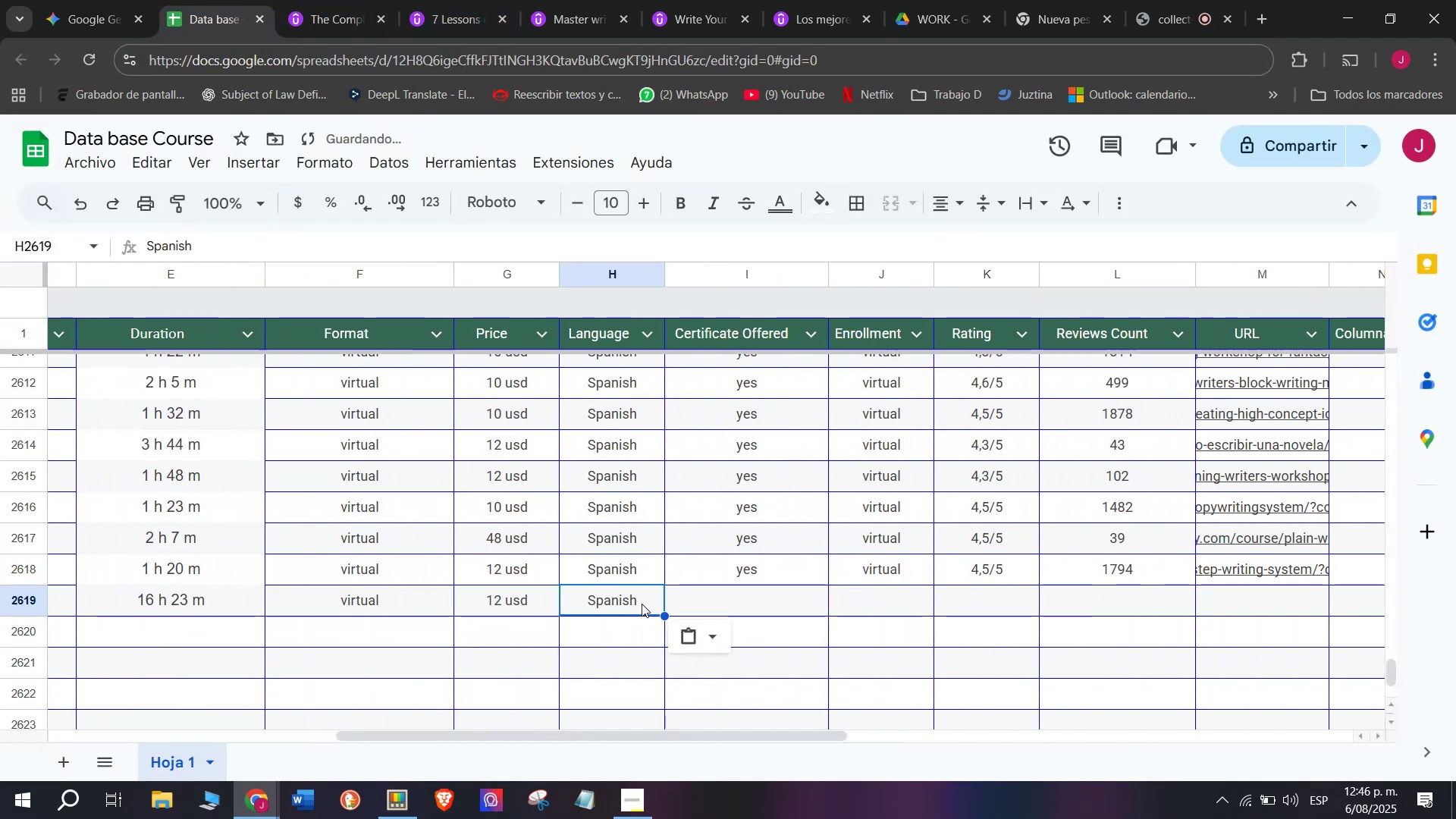 
key(Control+ControlLeft)
 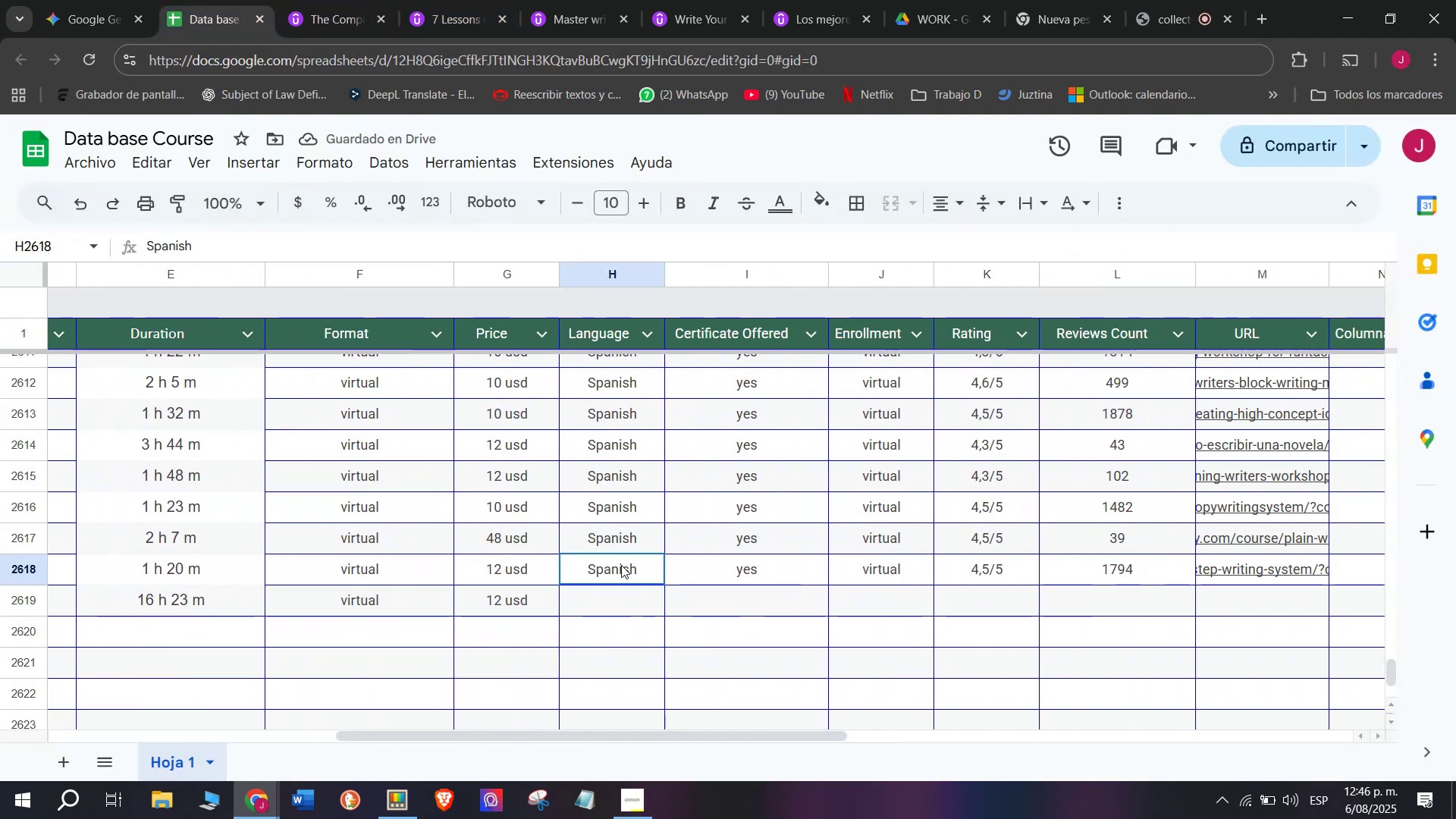 
key(Control+C)
 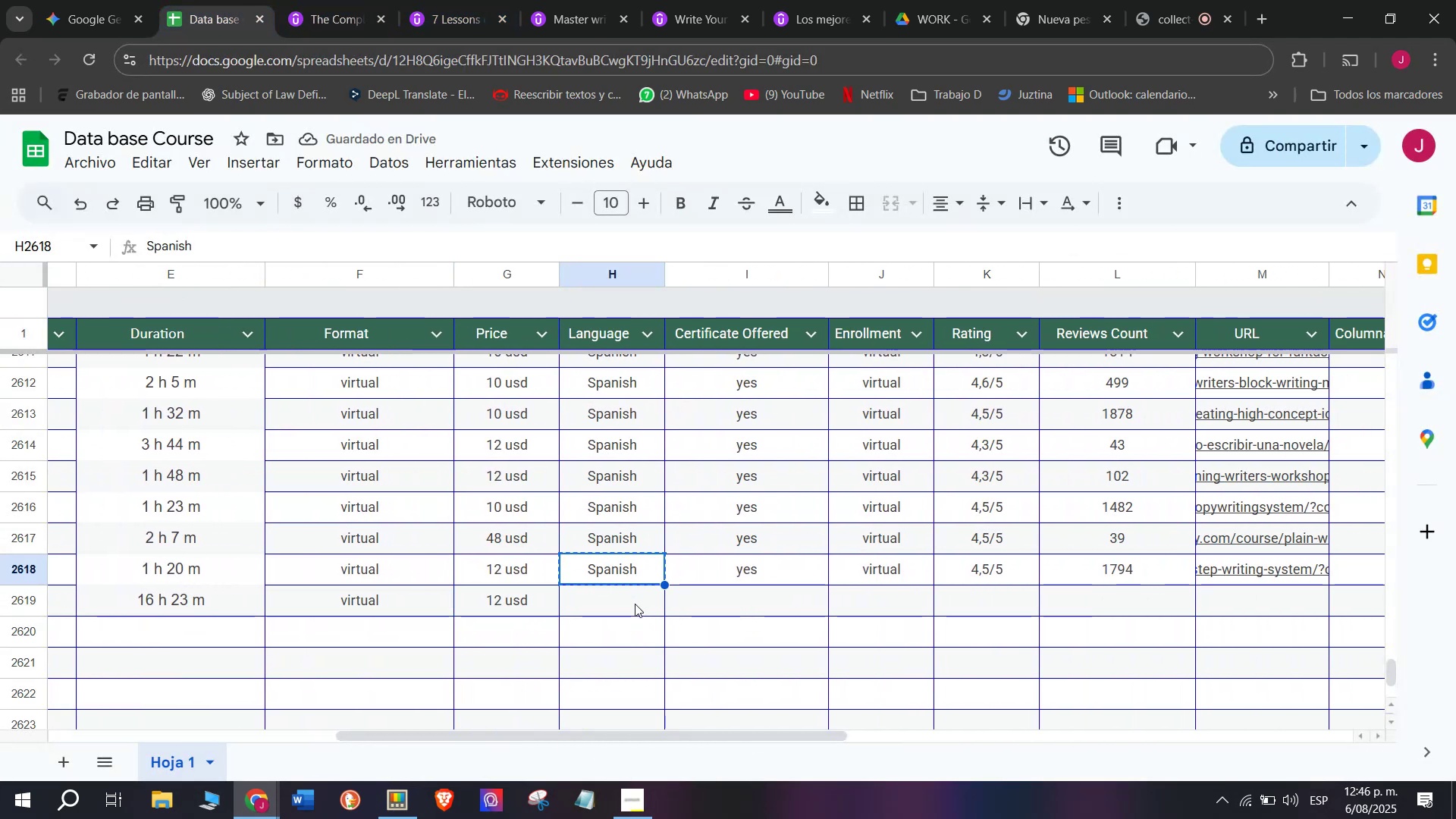 
double_click([635, 604])
 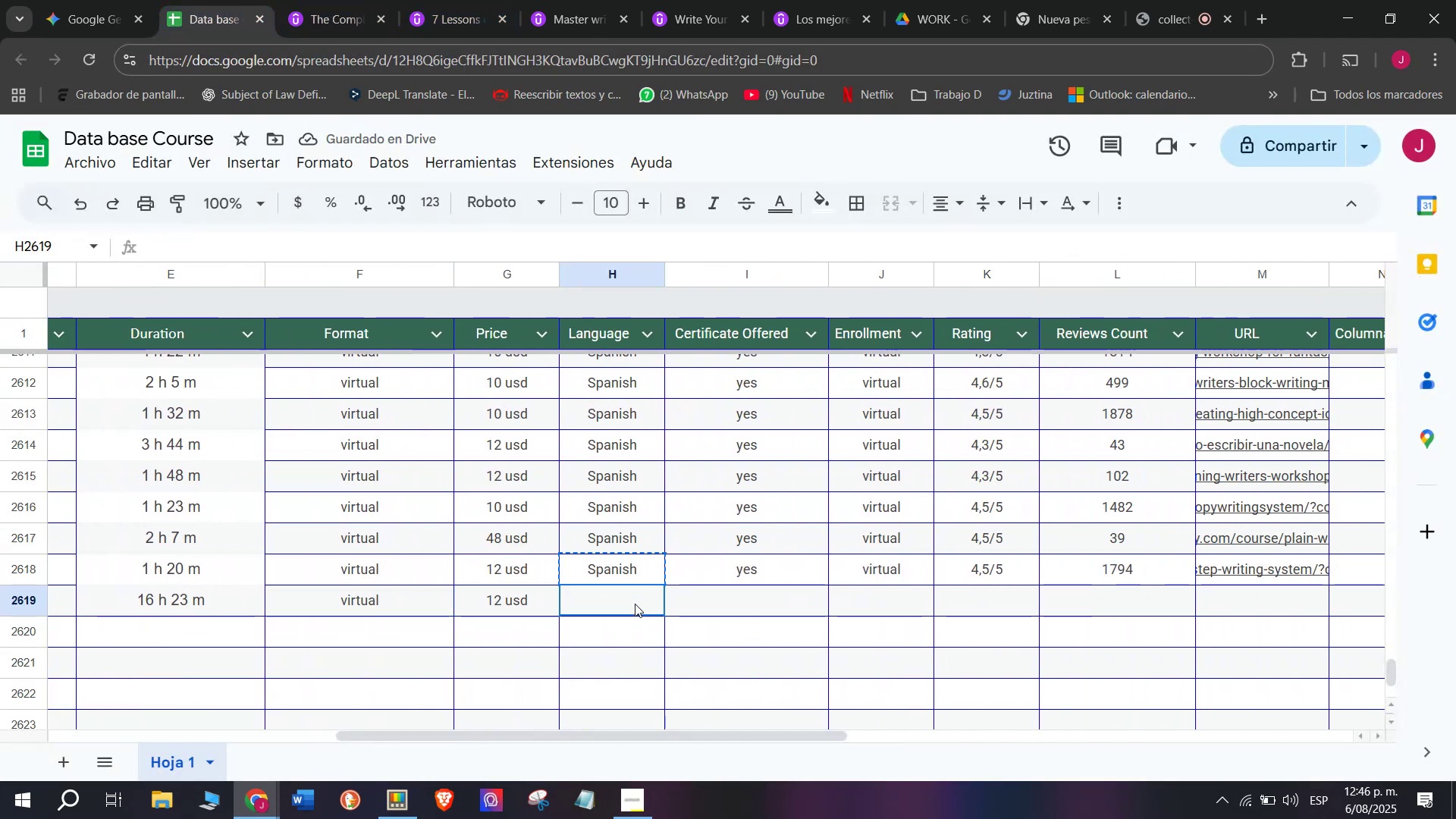 
key(Control+ControlLeft)
 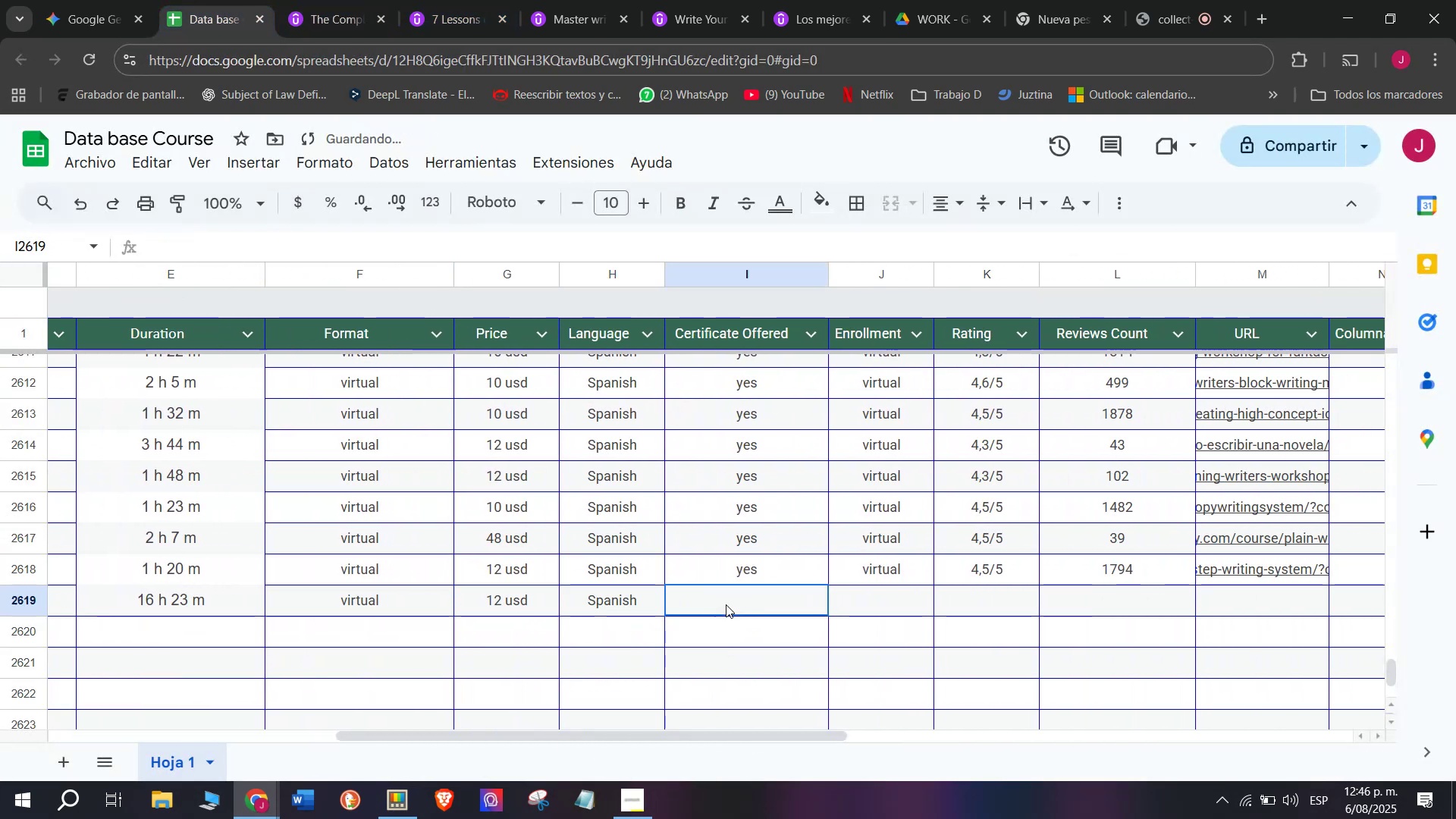 
key(Z)
 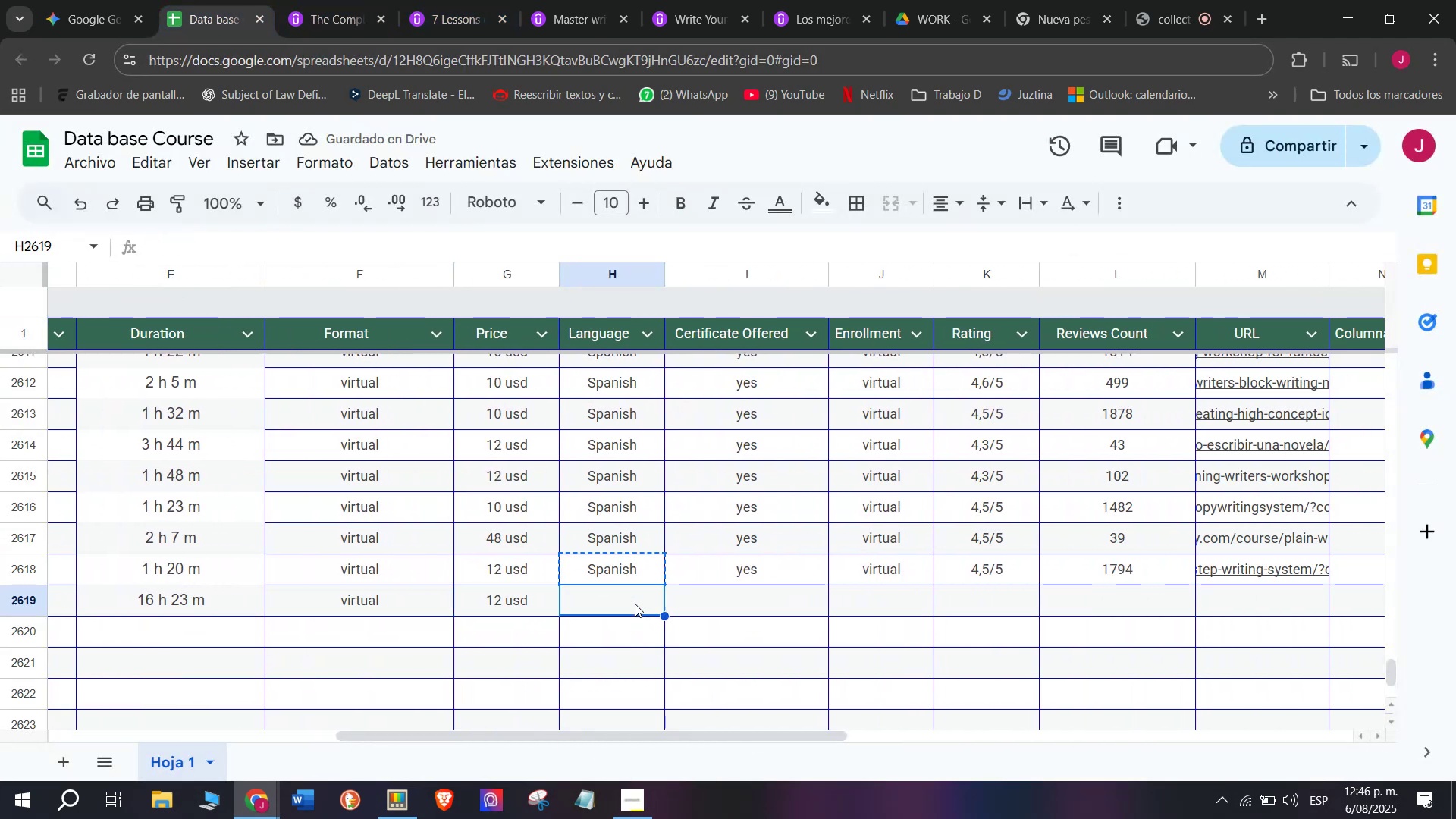 
key(Control+V)
 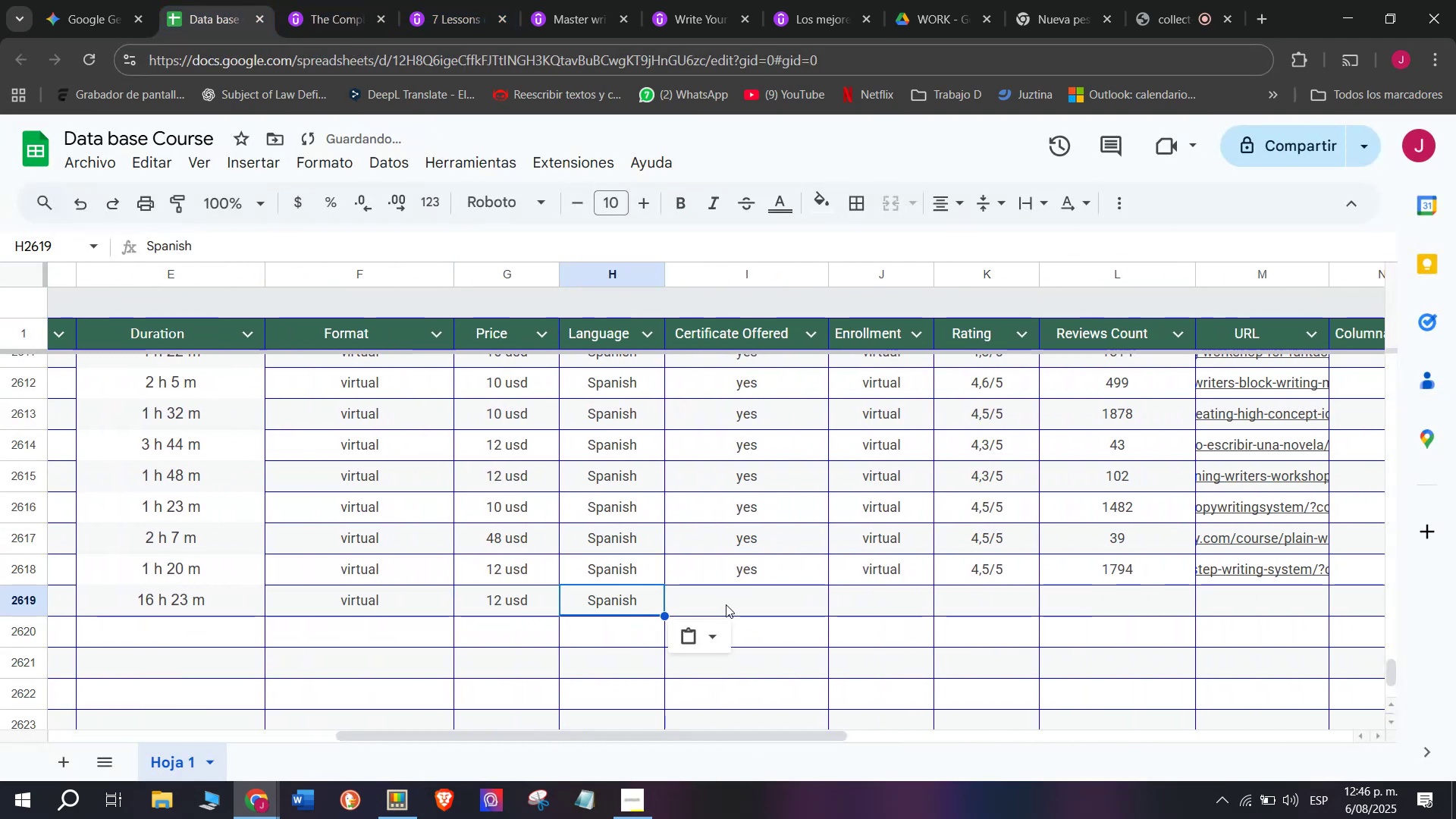 
left_click([726, 604])
 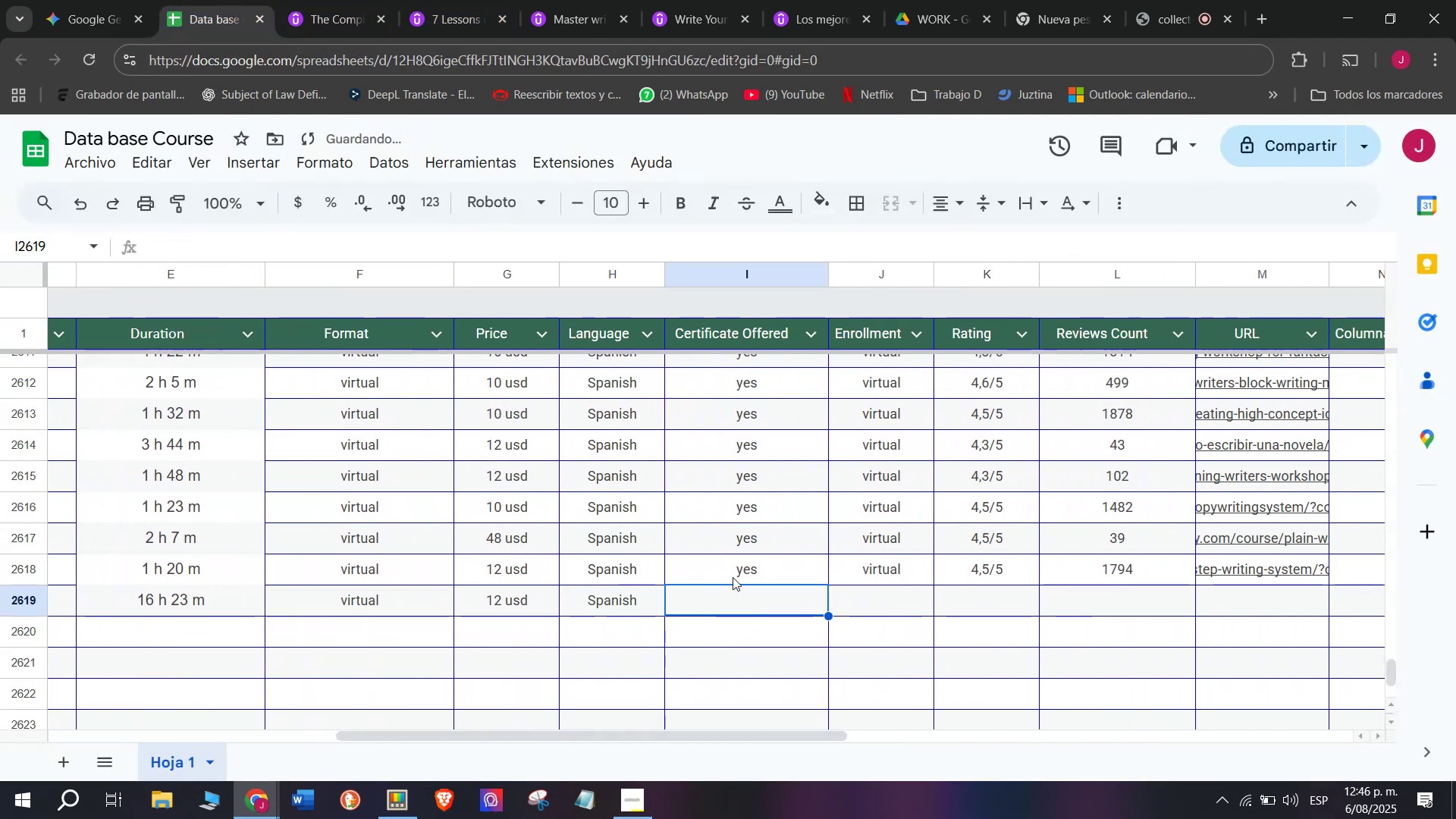 
left_click([733, 576])
 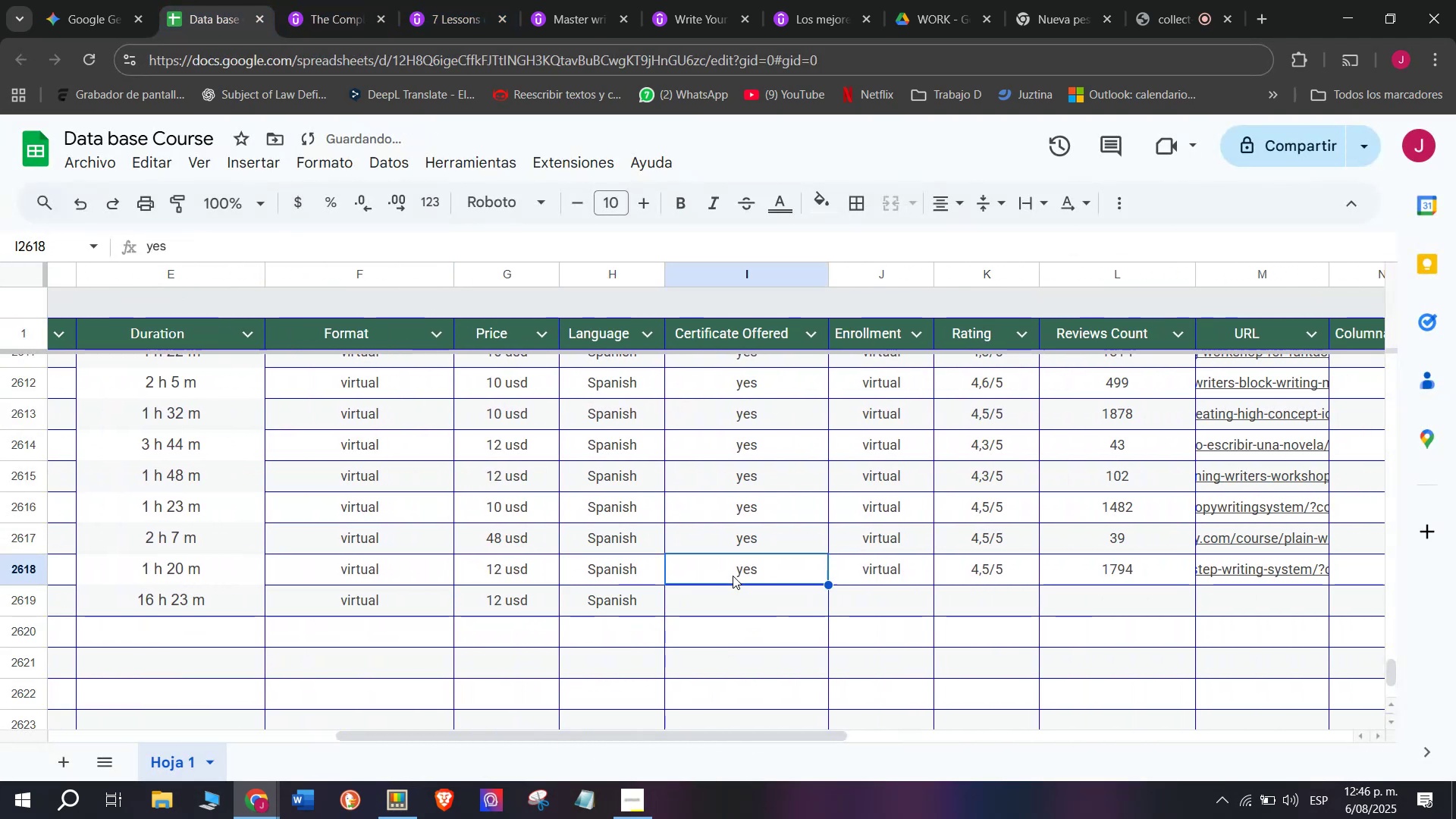 
key(Break)
 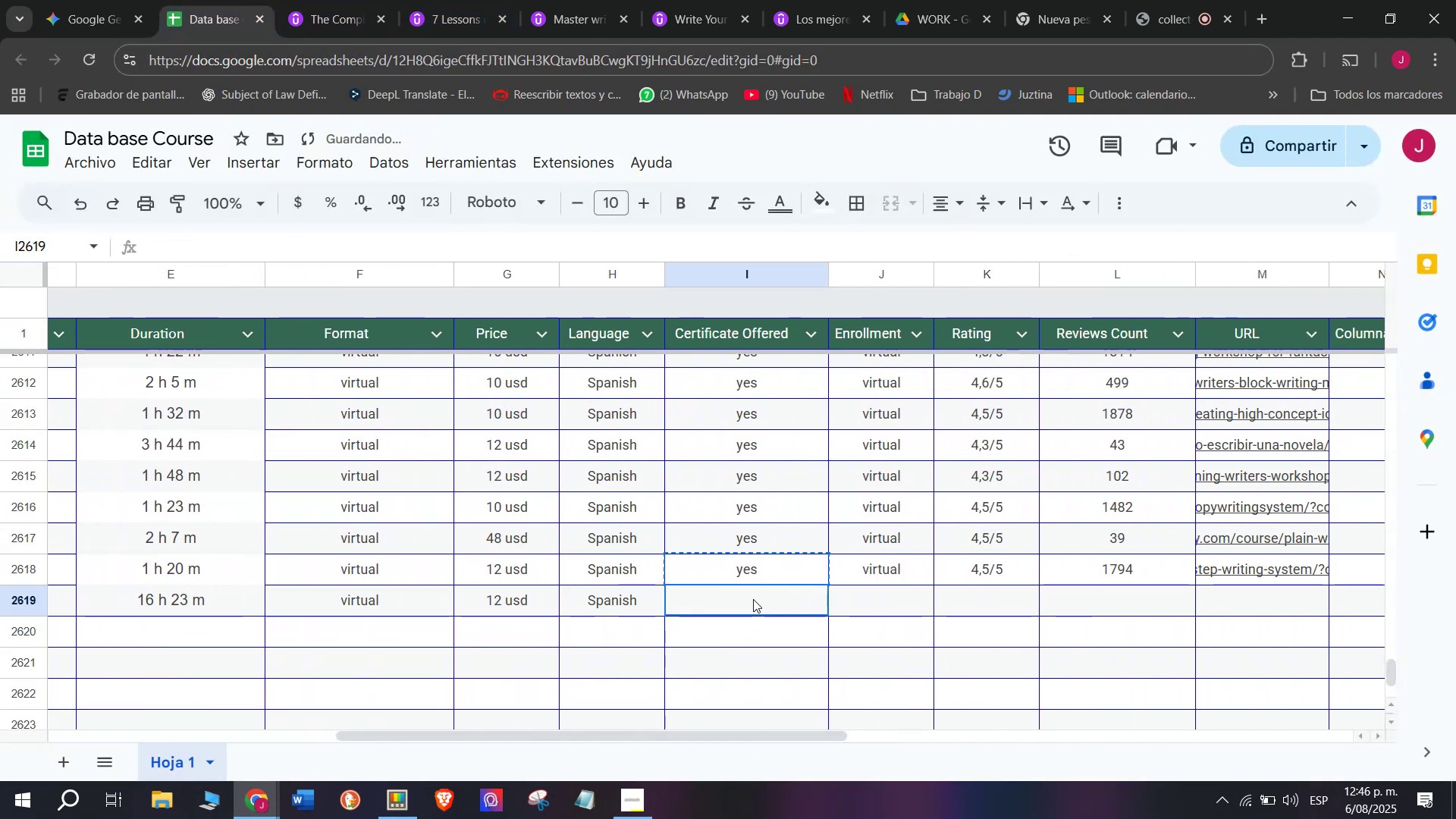 
key(Control+ControlLeft)
 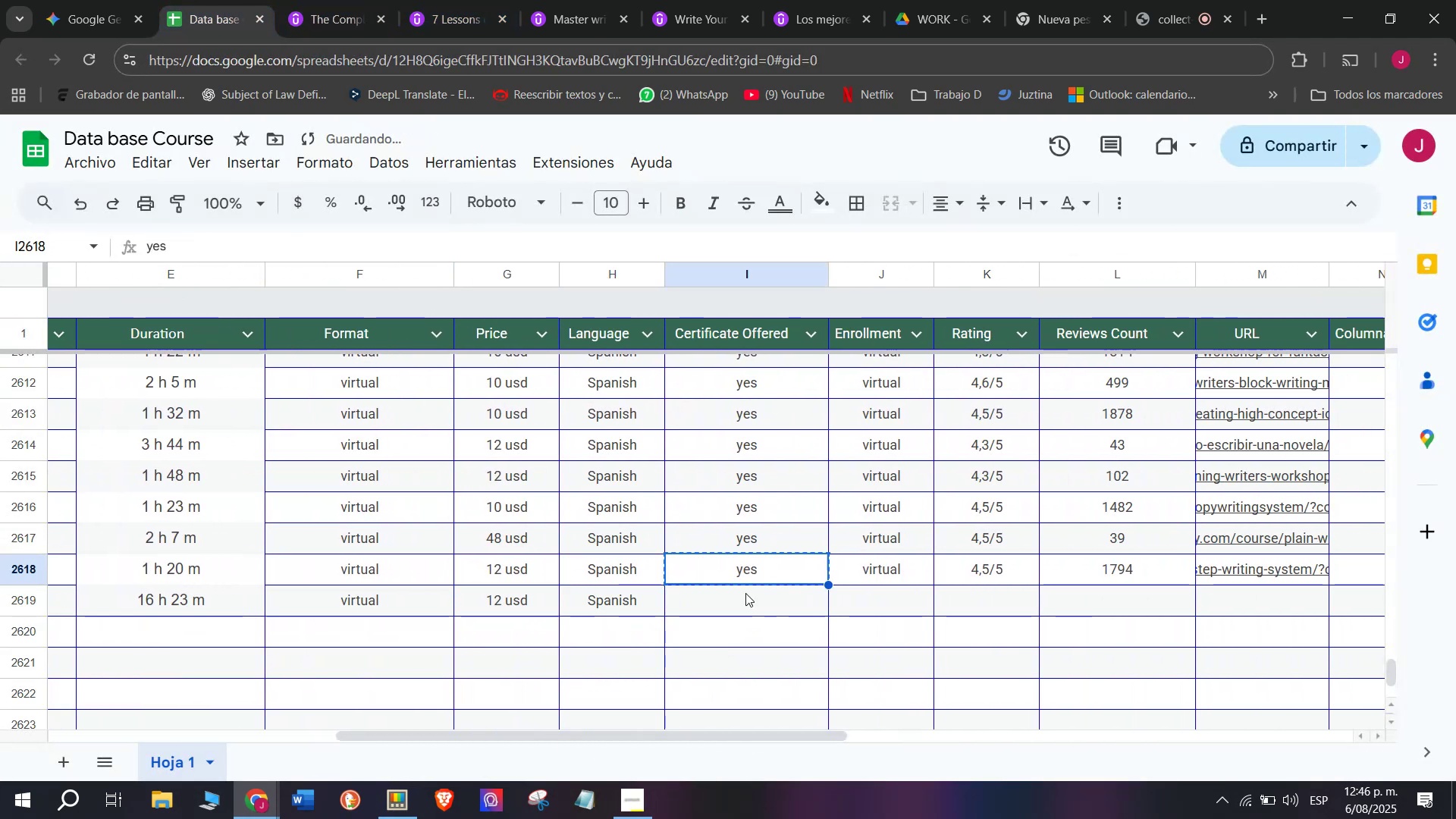 
key(Control+C)
 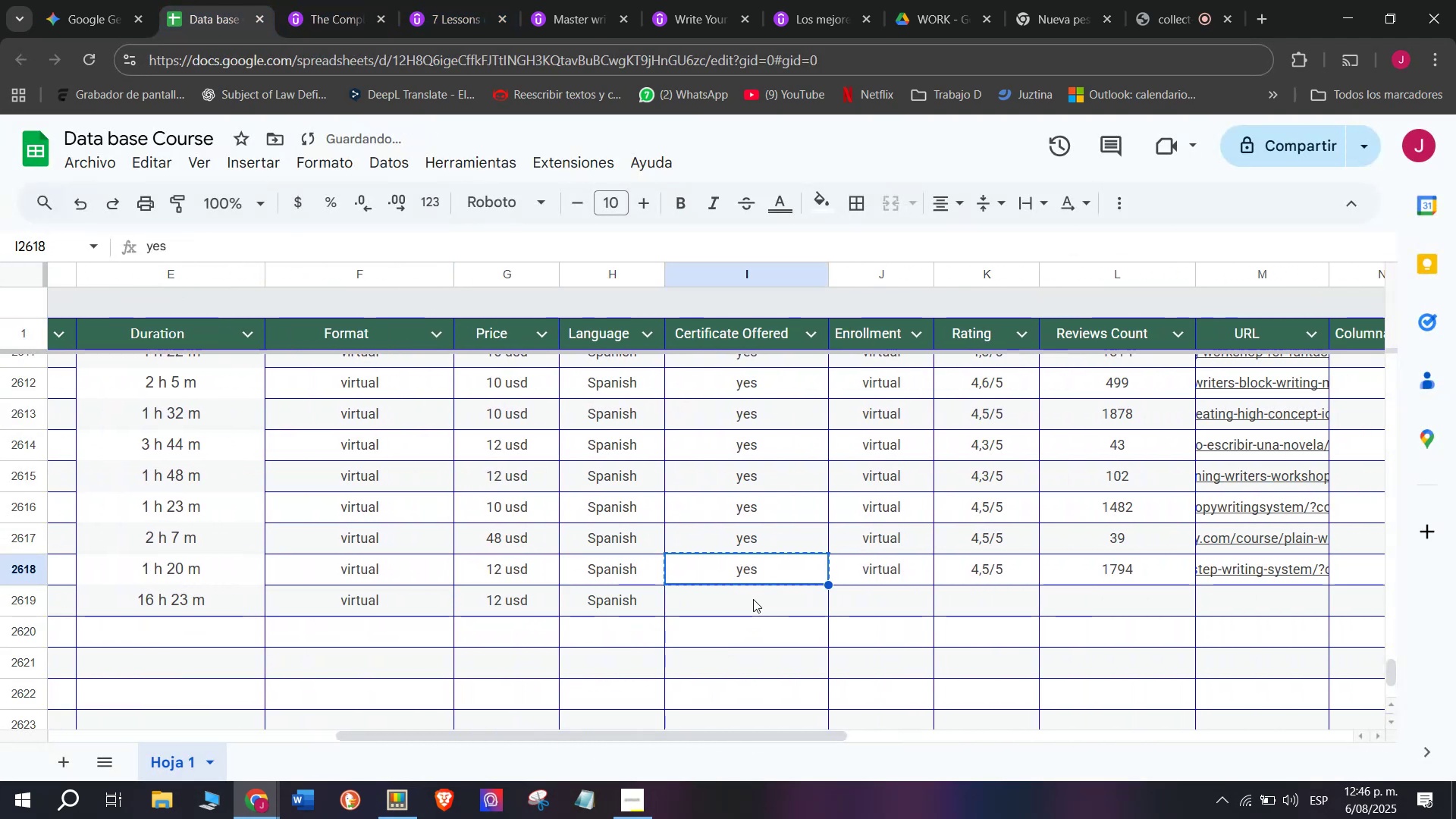 
key(Z)
 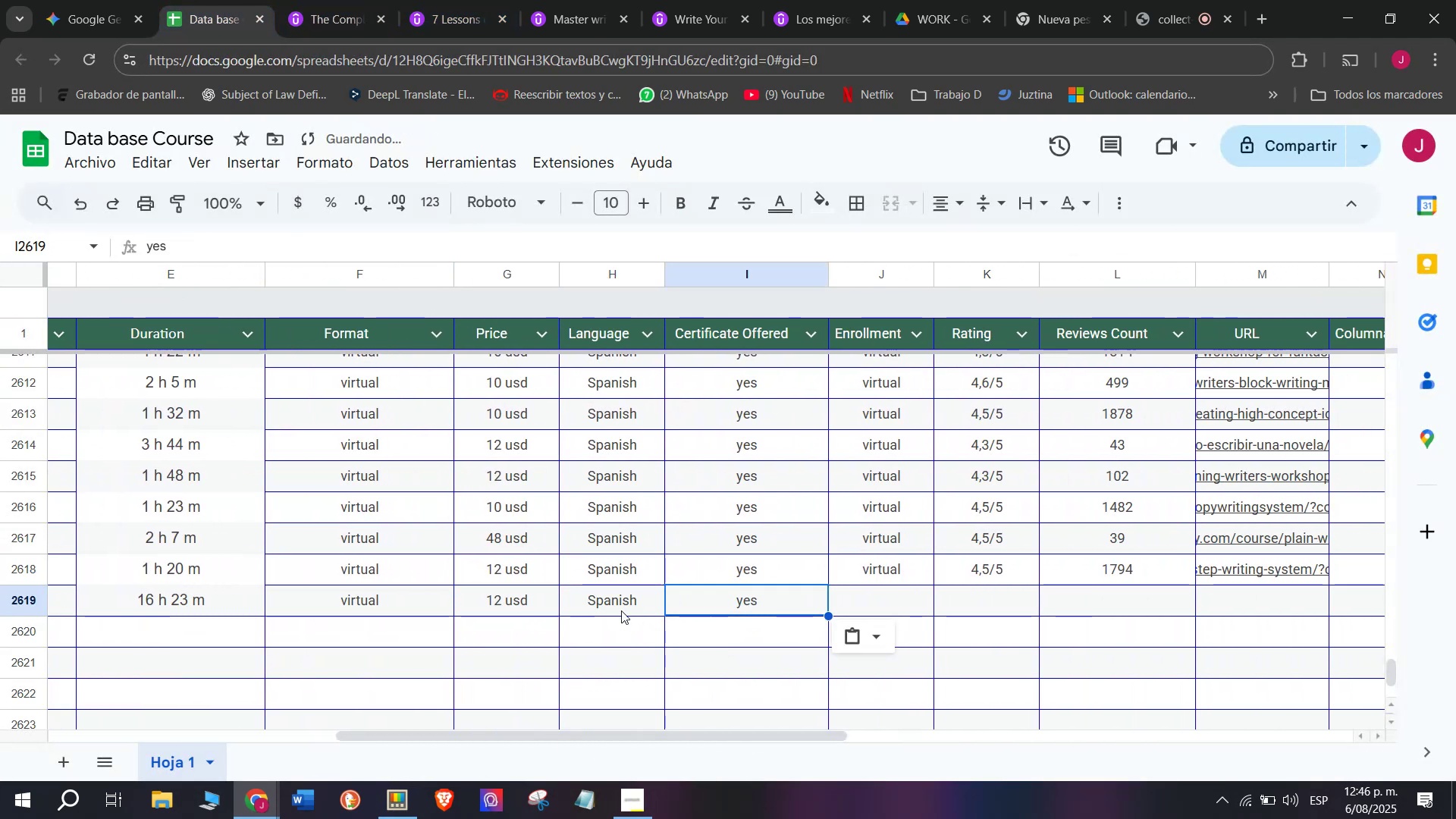 
key(Control+ControlLeft)
 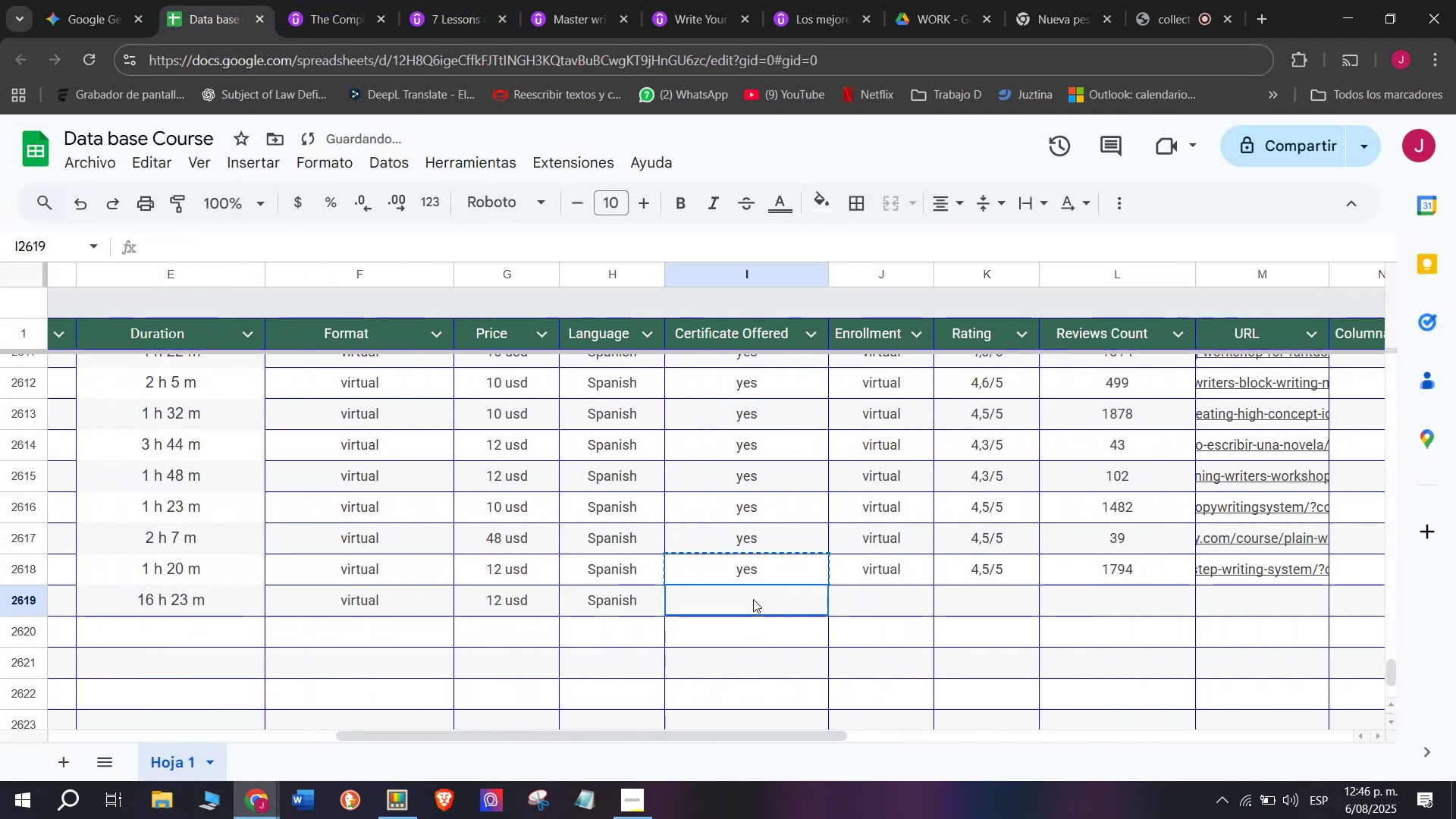 
key(Control+V)
 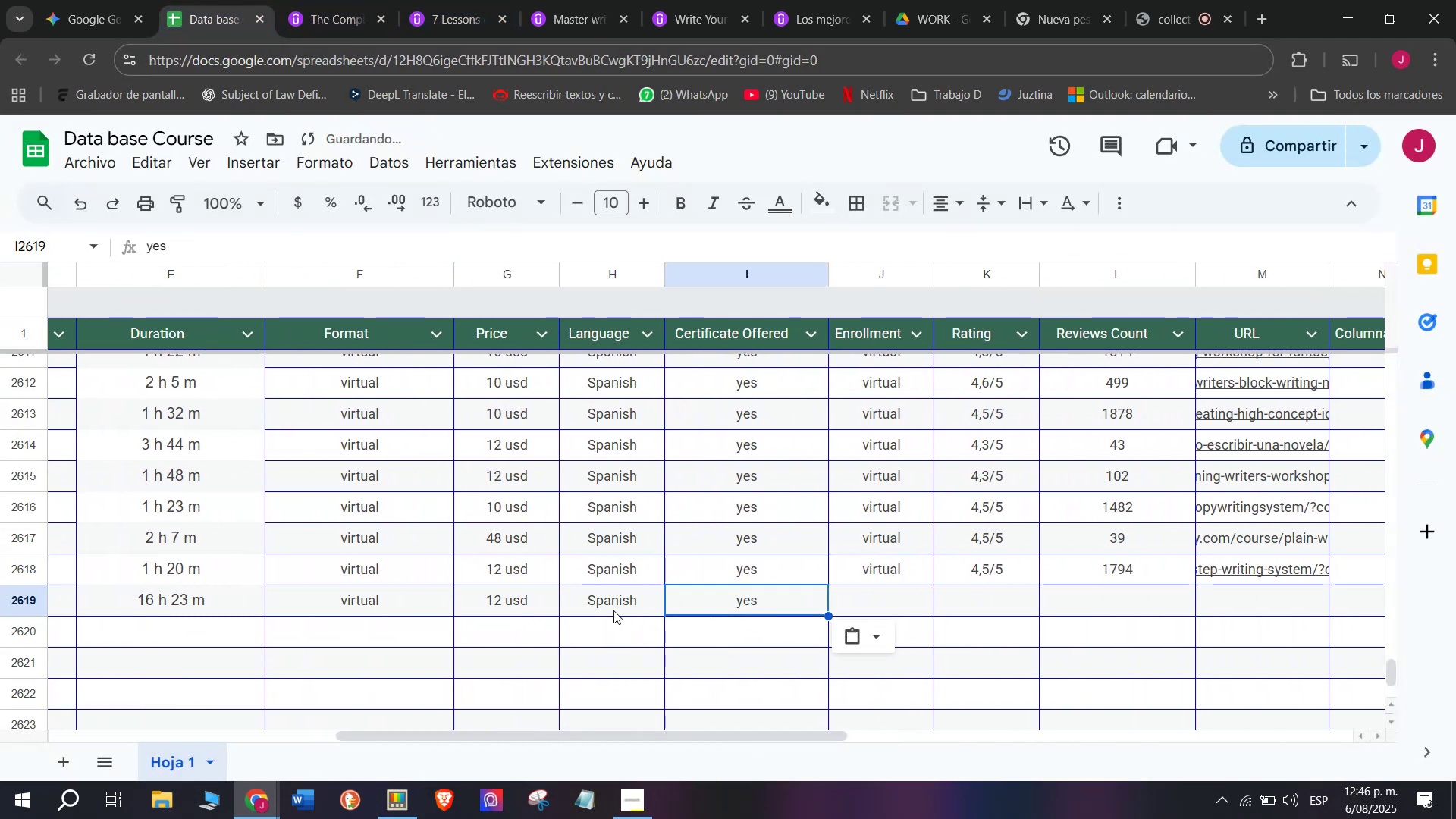 
left_click([753, 599])
 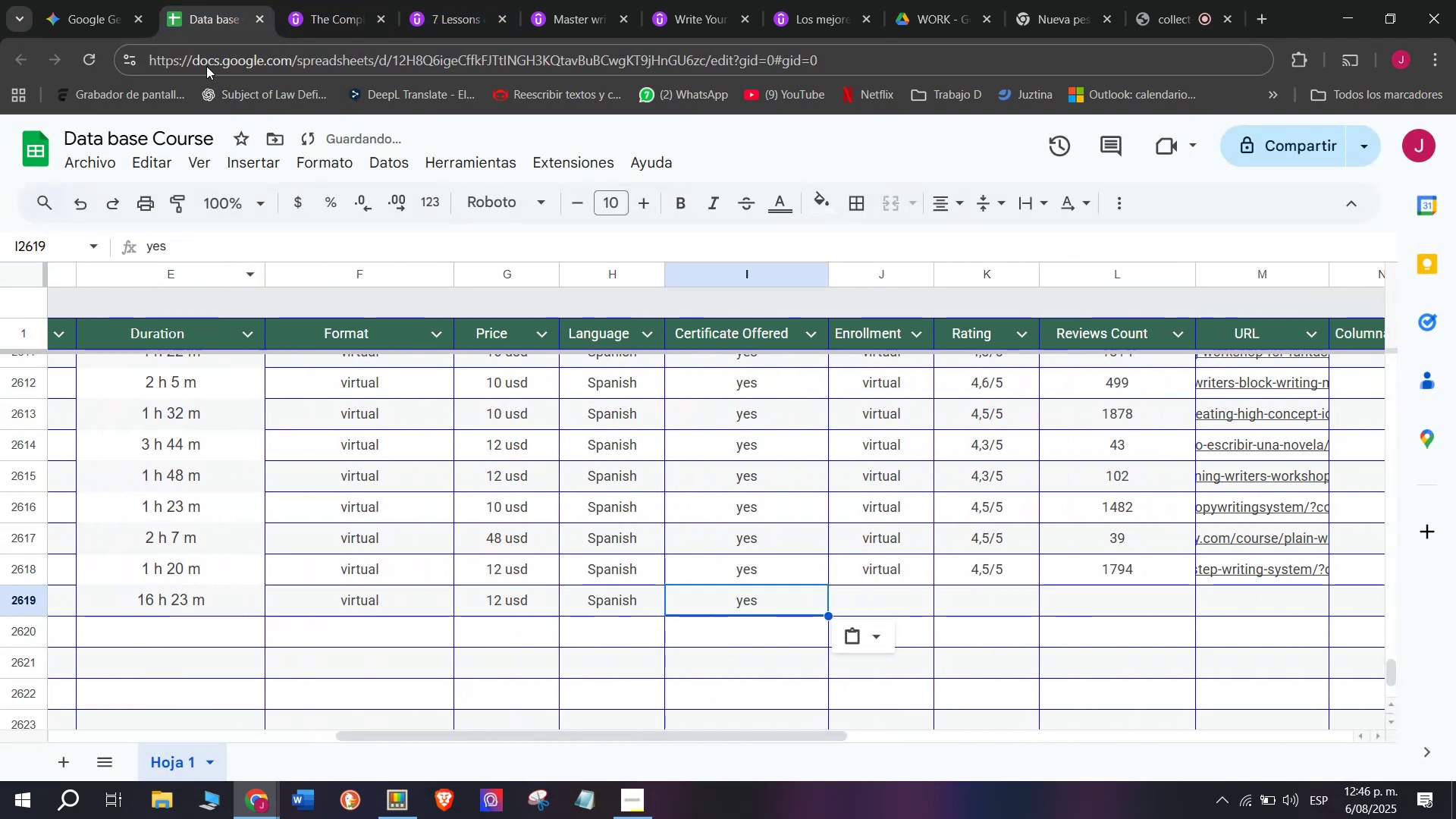 
left_click([307, 0])
 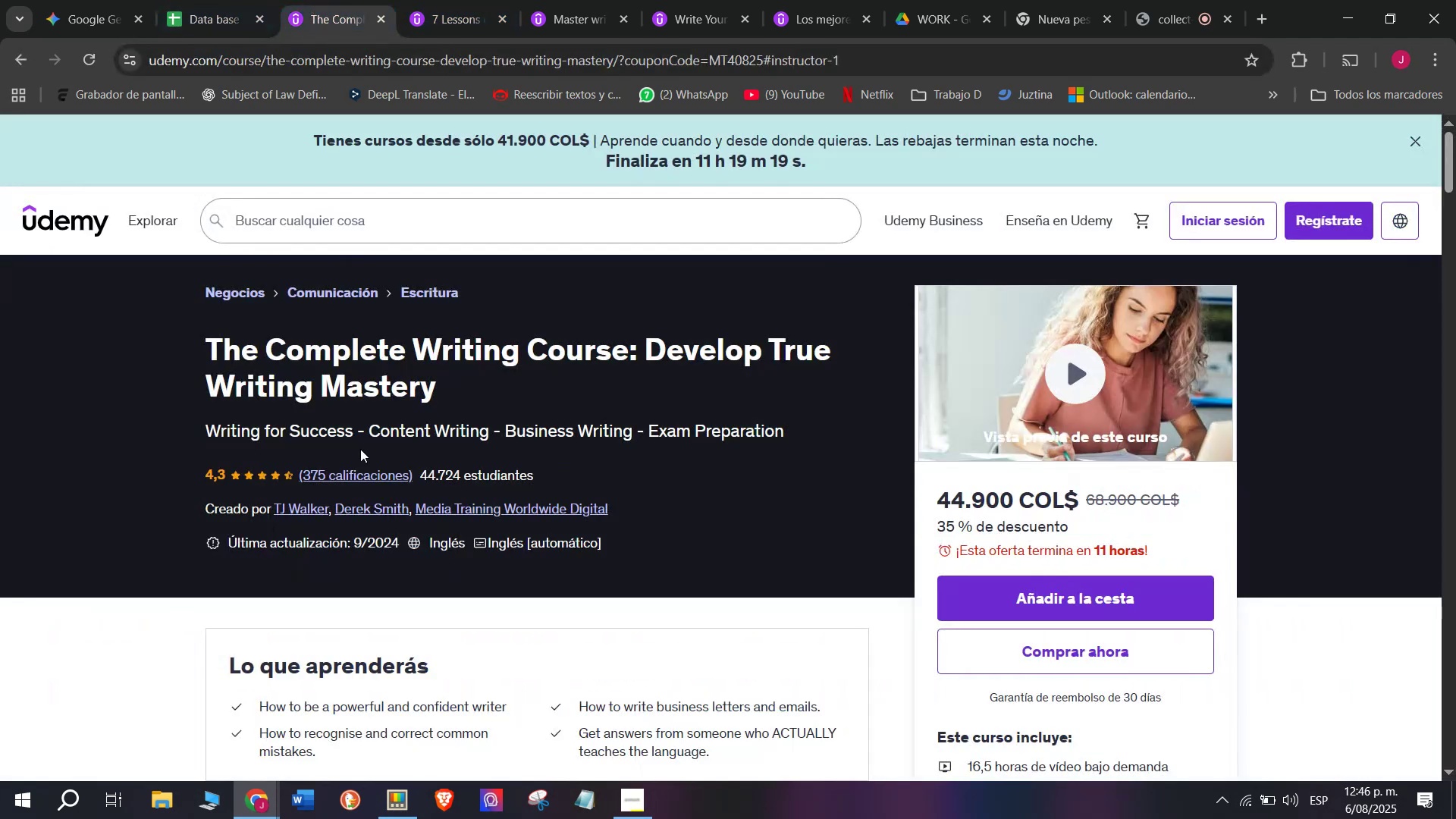 
scroll: coordinate [353, 507], scroll_direction: up, amount: 2.0
 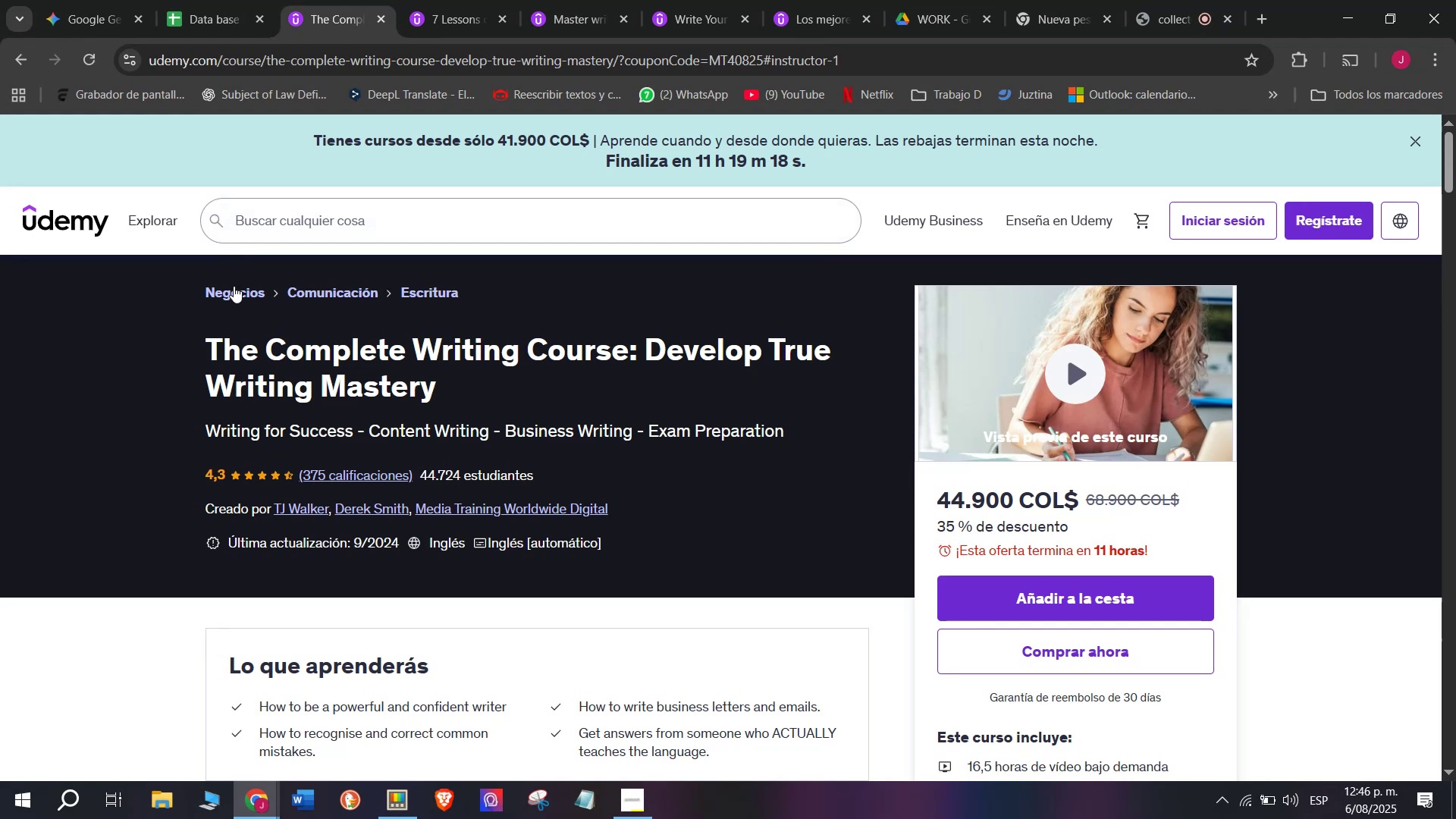 
left_click([177, 0])
 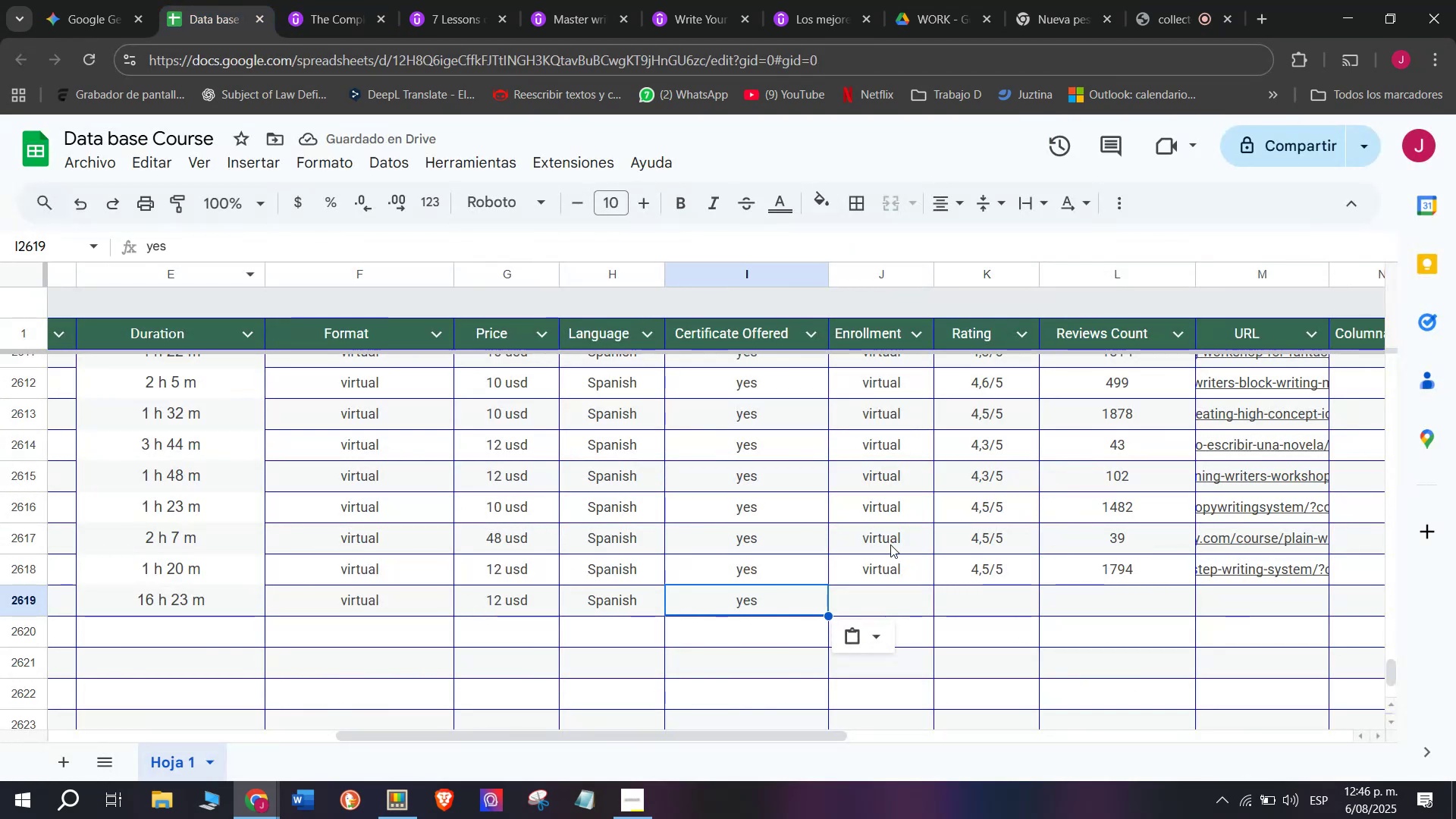 
left_click([890, 574])
 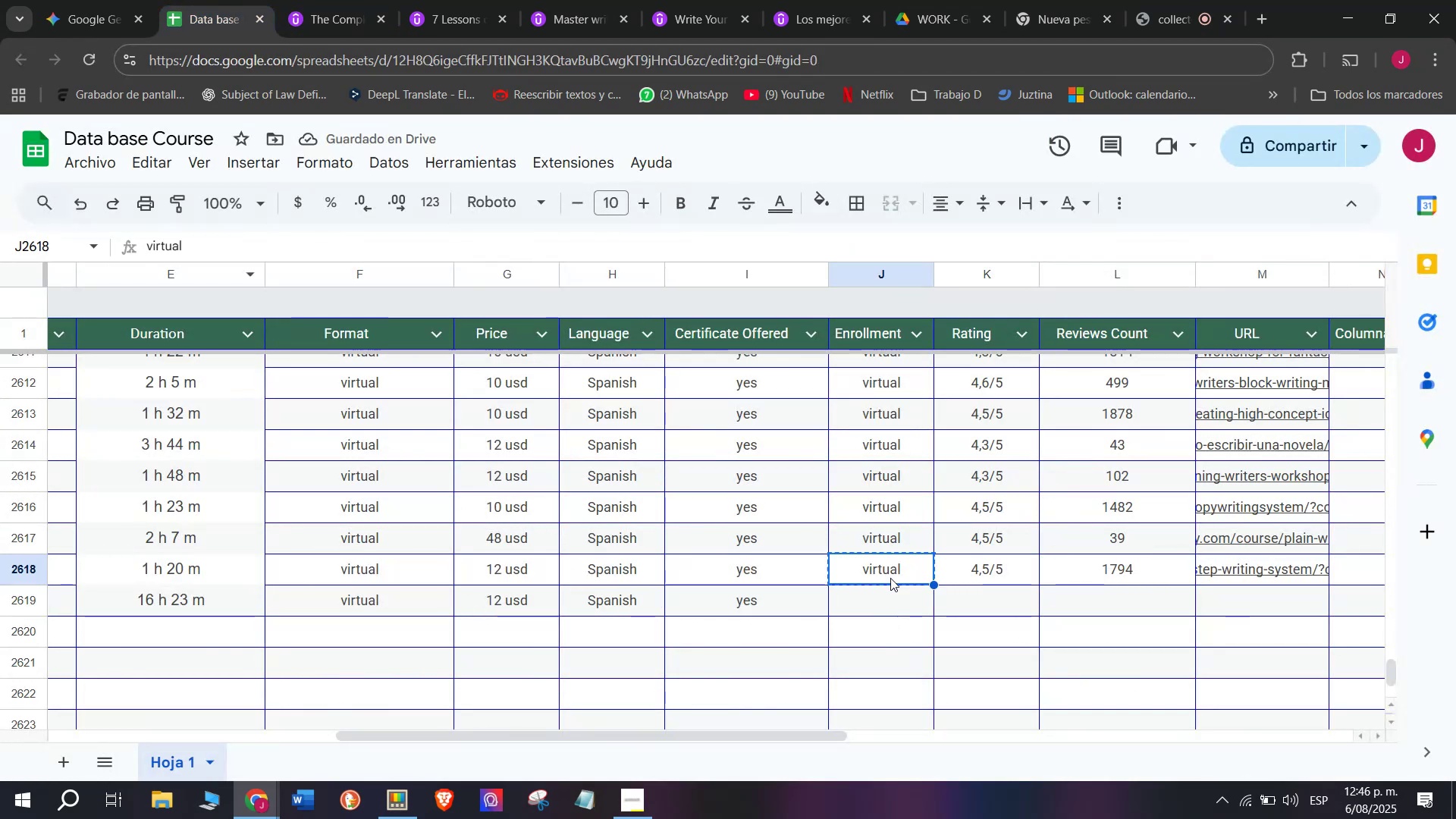 
key(Break)
 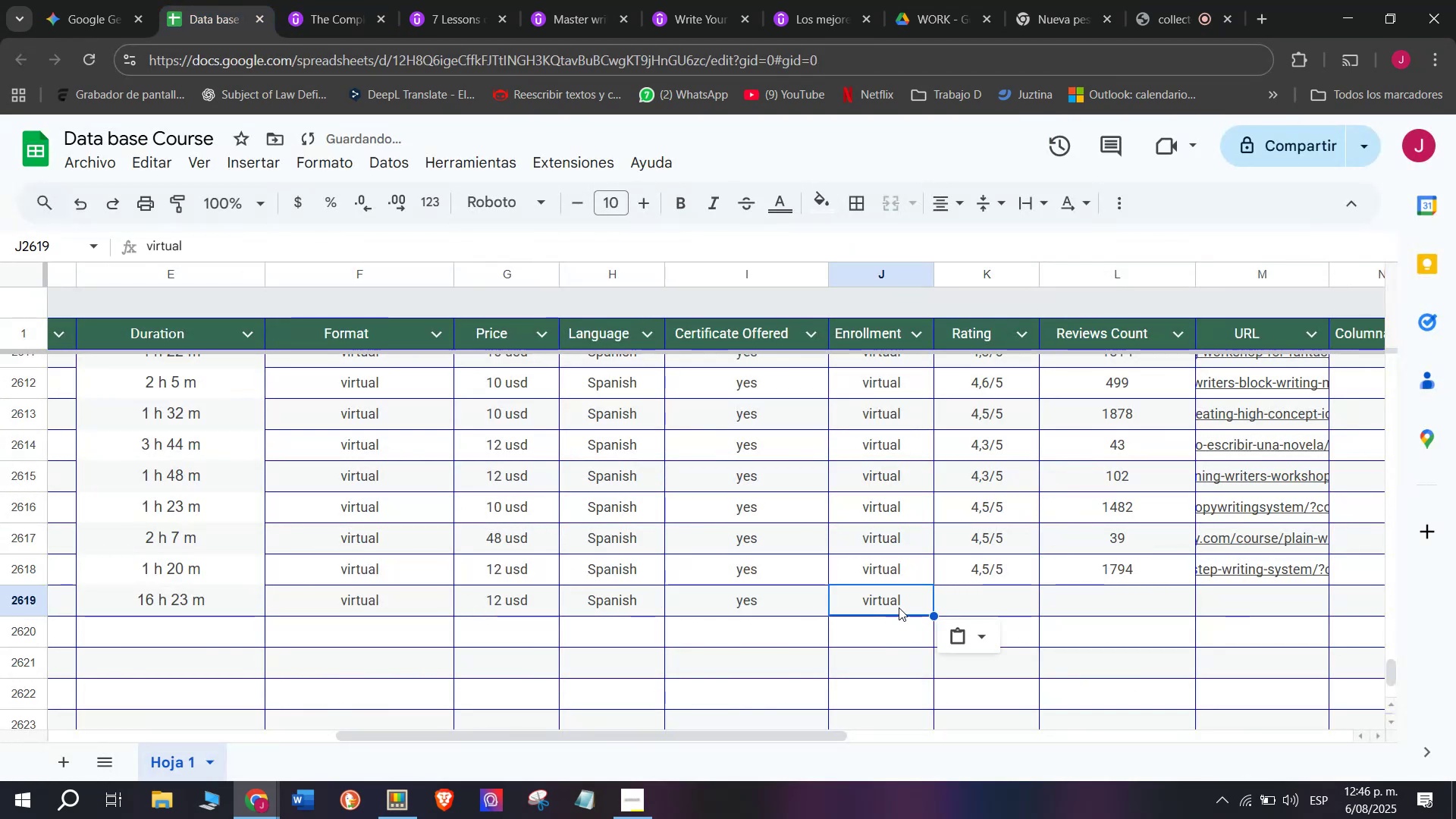 
key(Control+ControlLeft)
 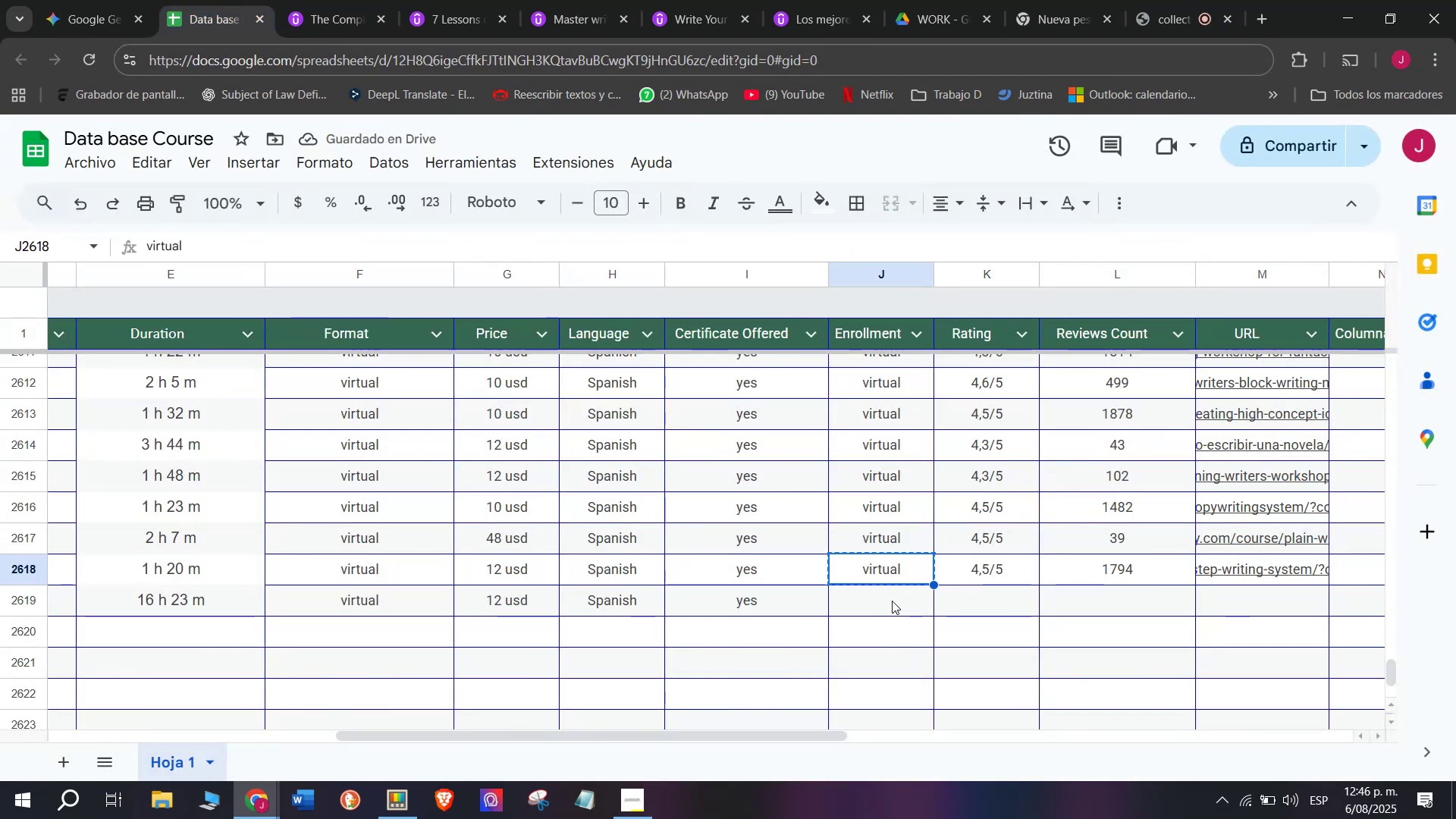 
key(Control+C)
 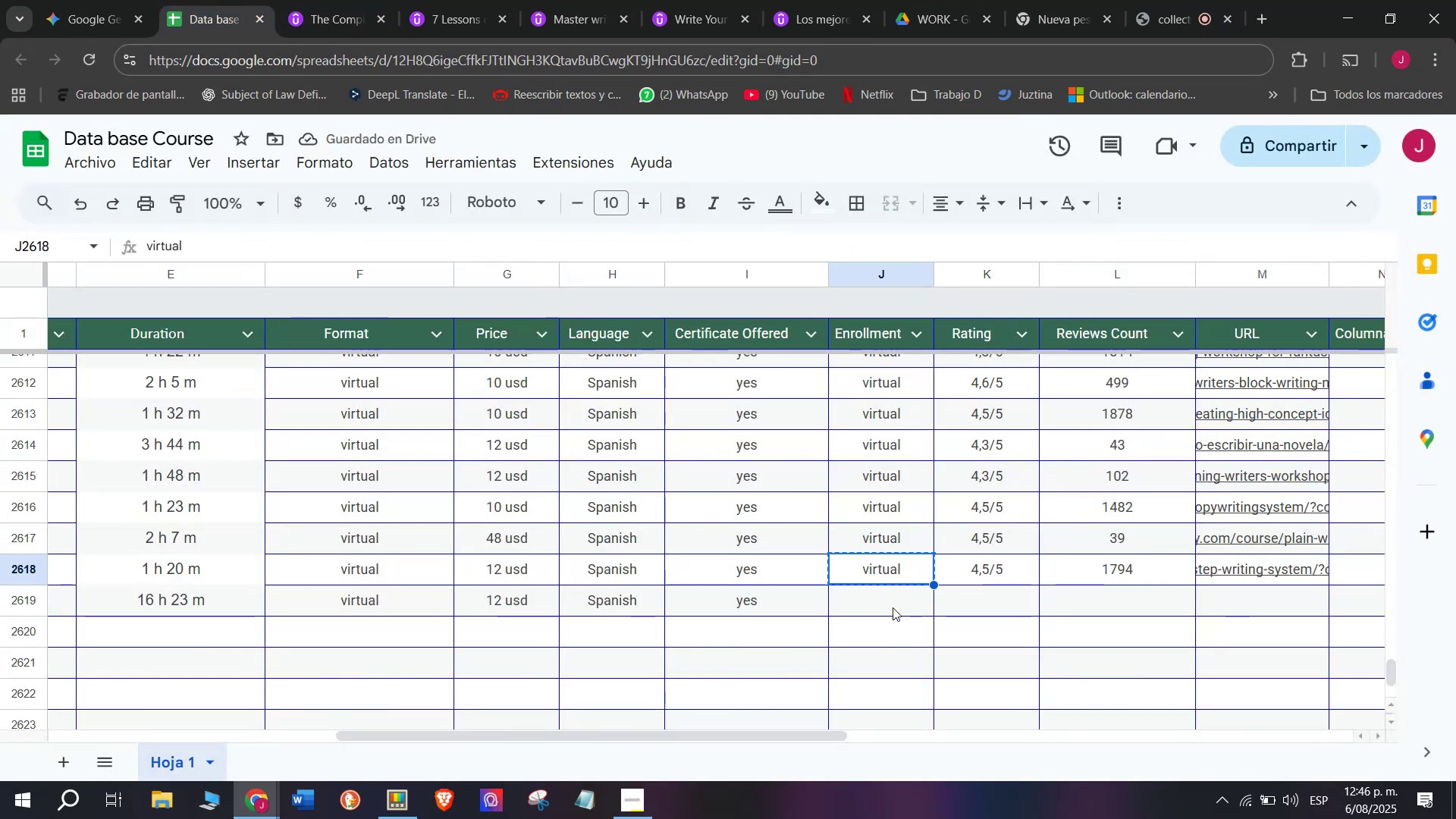 
key(Z)
 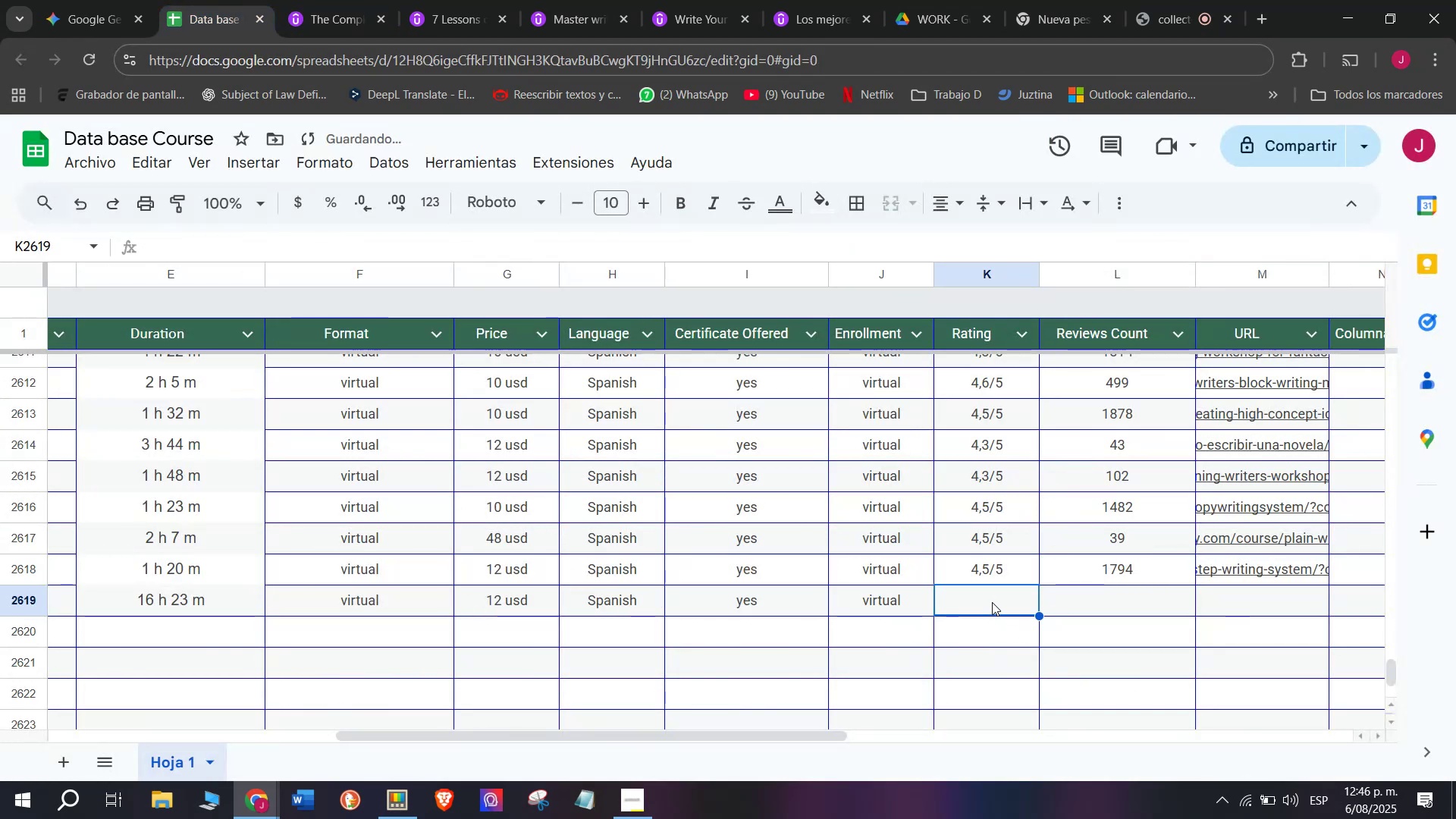 
key(Control+ControlLeft)
 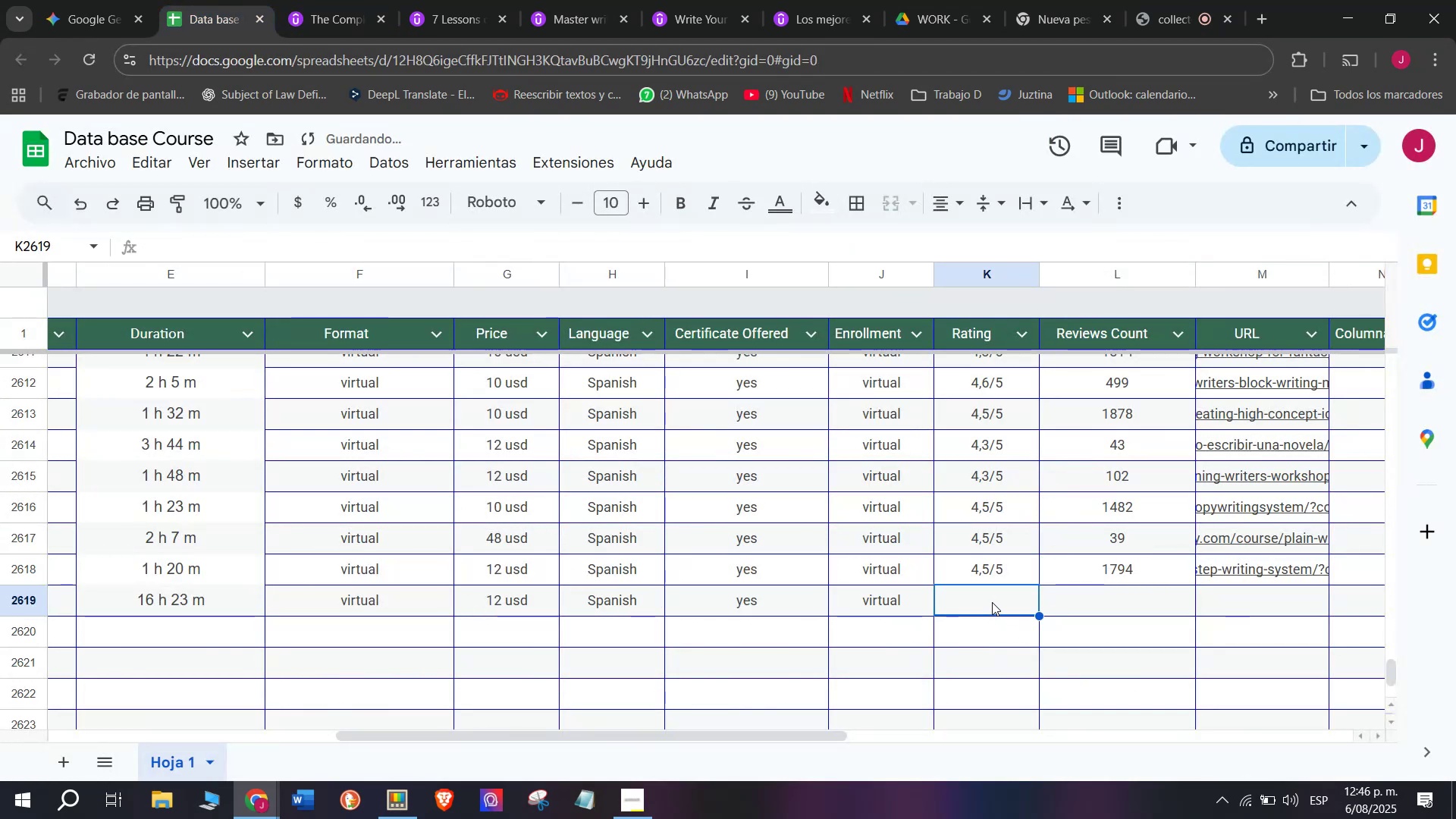 
double_click([893, 607])
 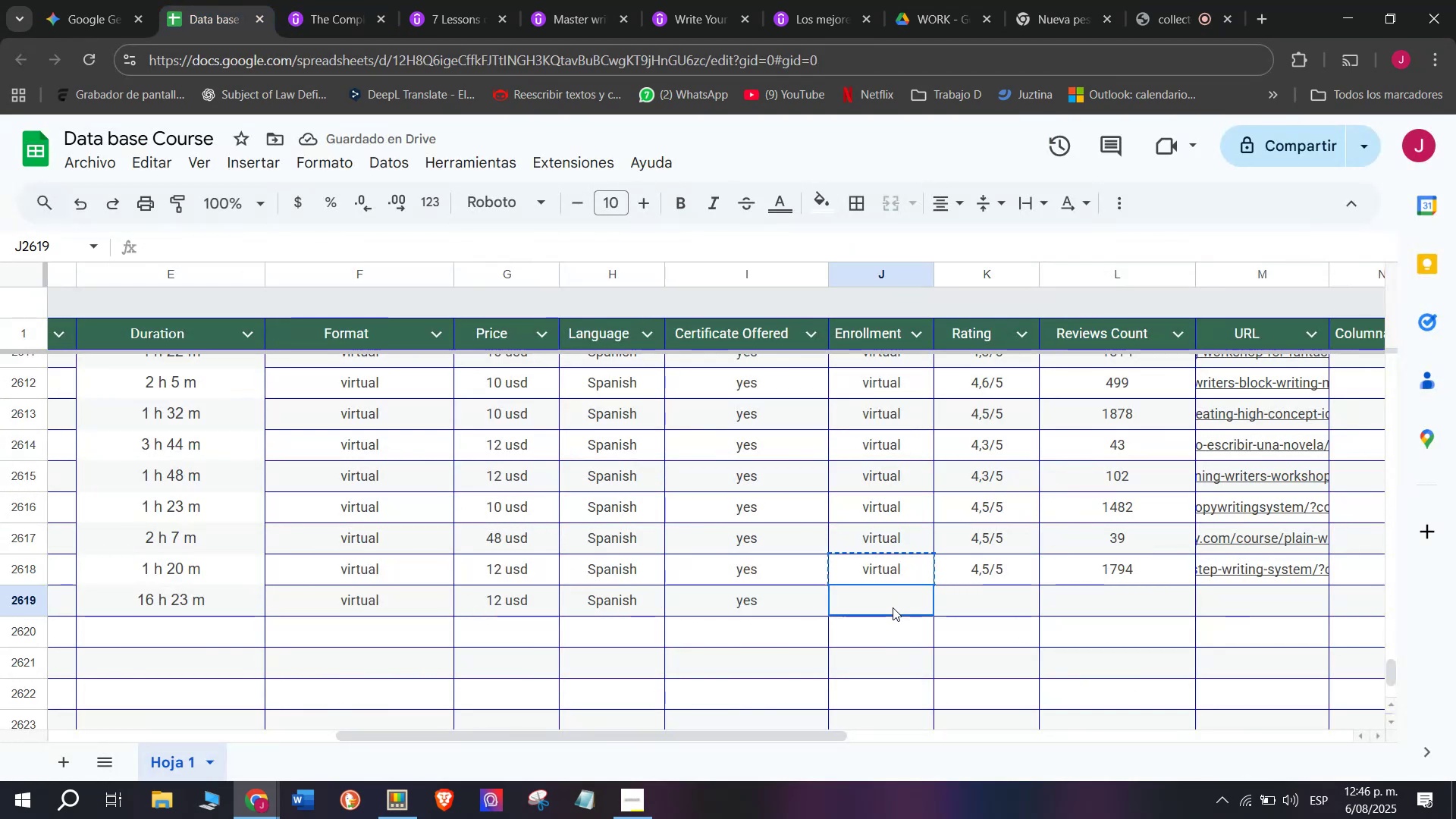 
key(Control+V)
 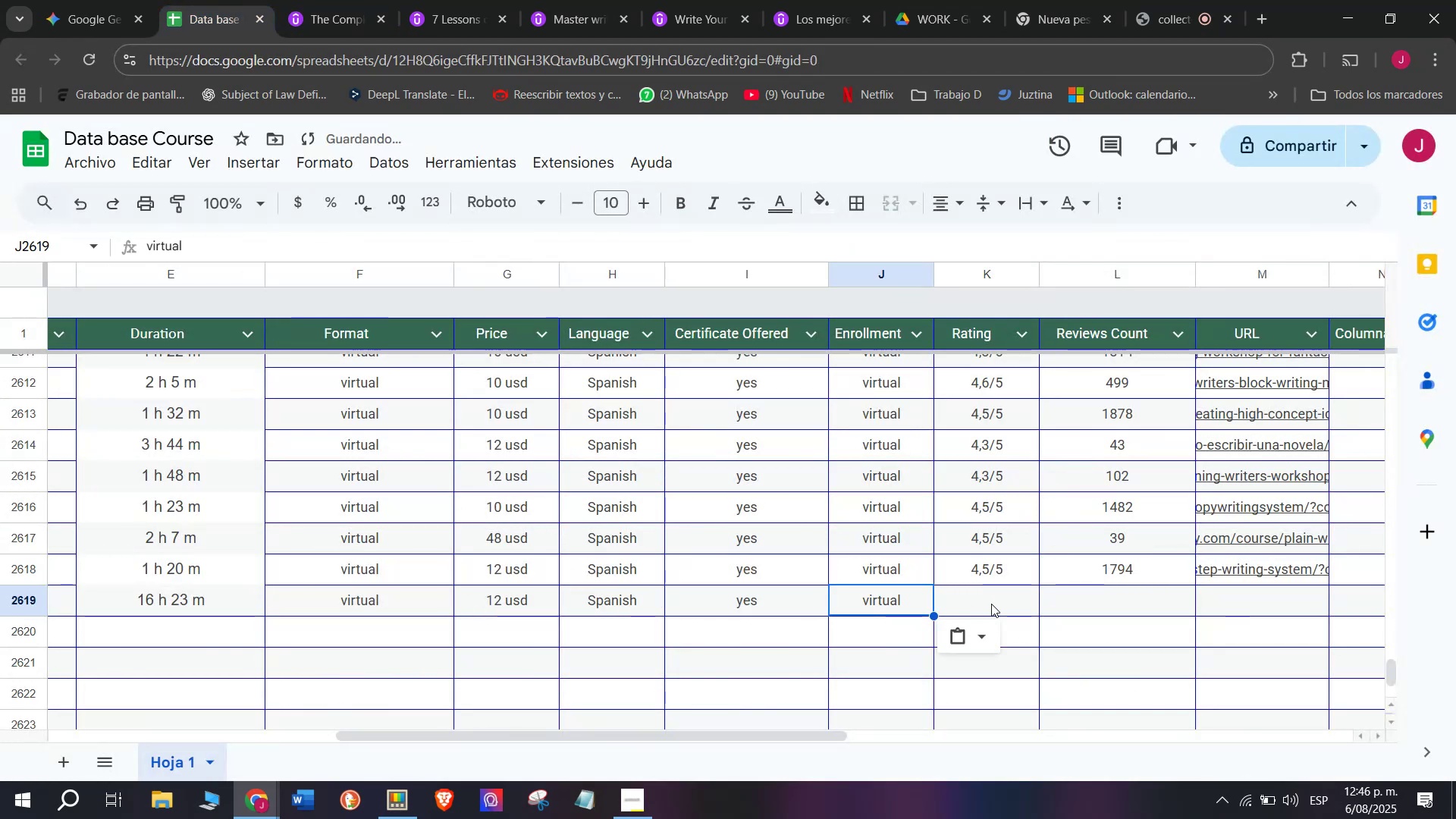 
triple_click([992, 602])
 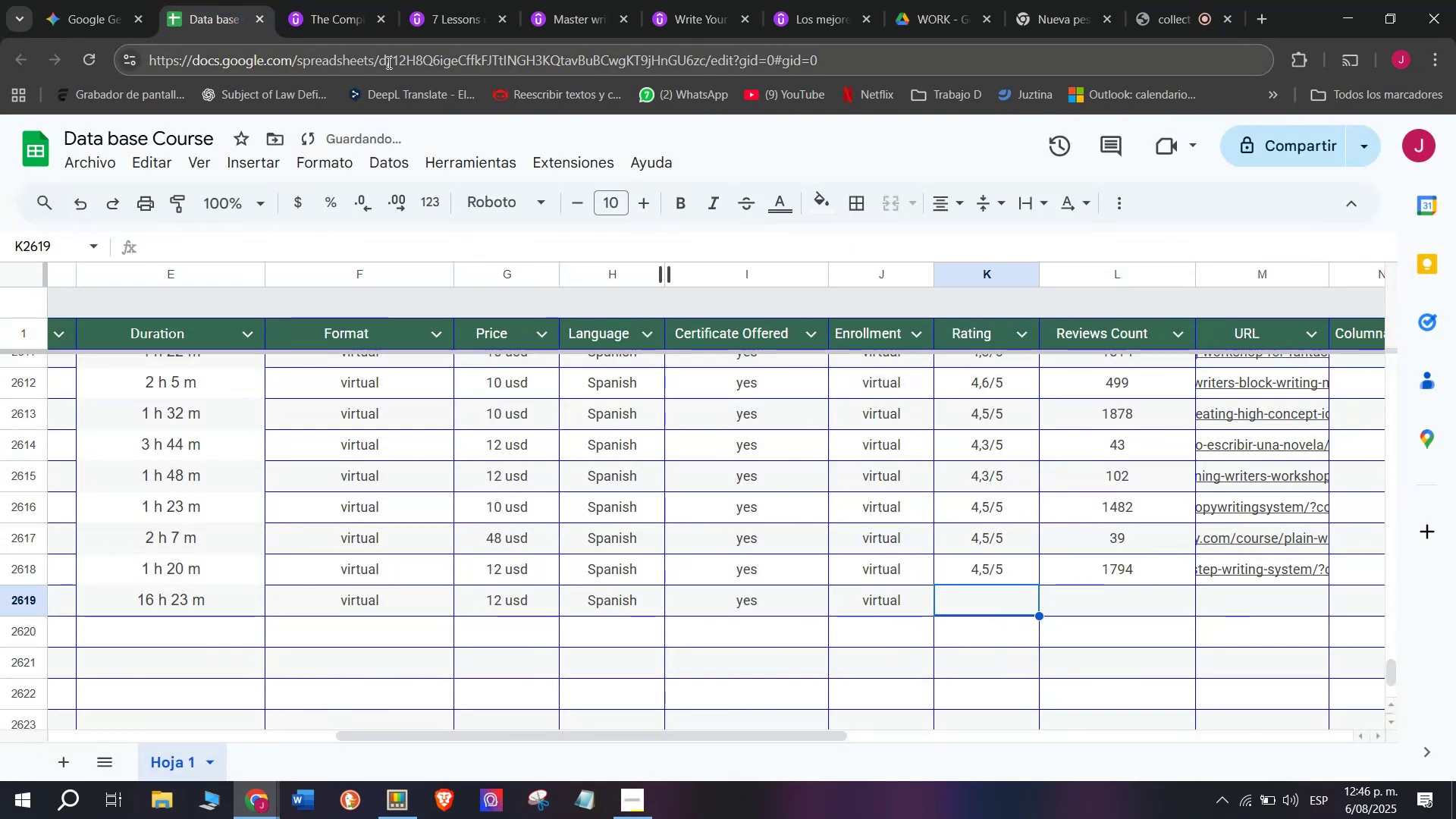 
left_click([344, 0])
 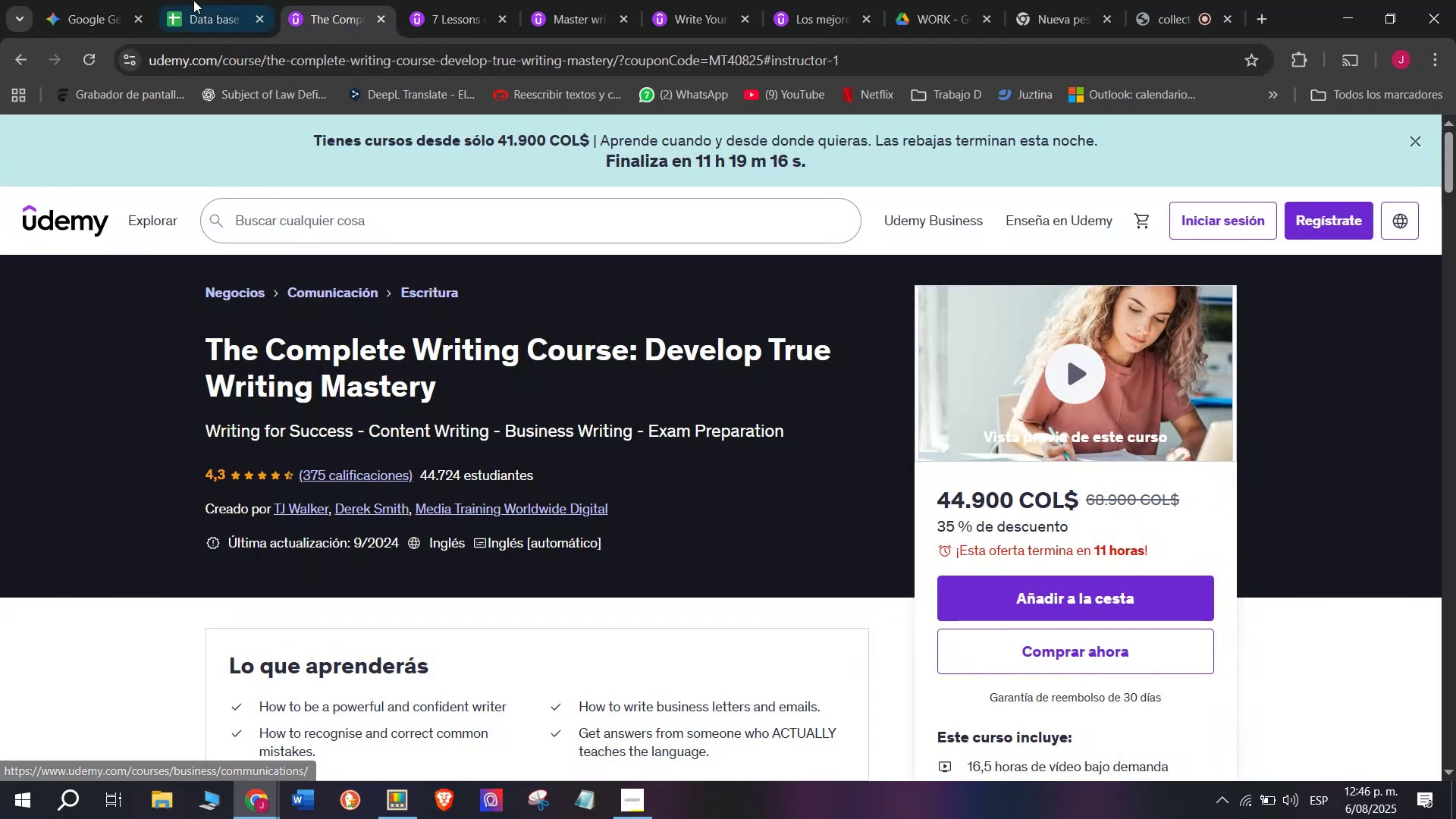 
left_click([192, 0])
 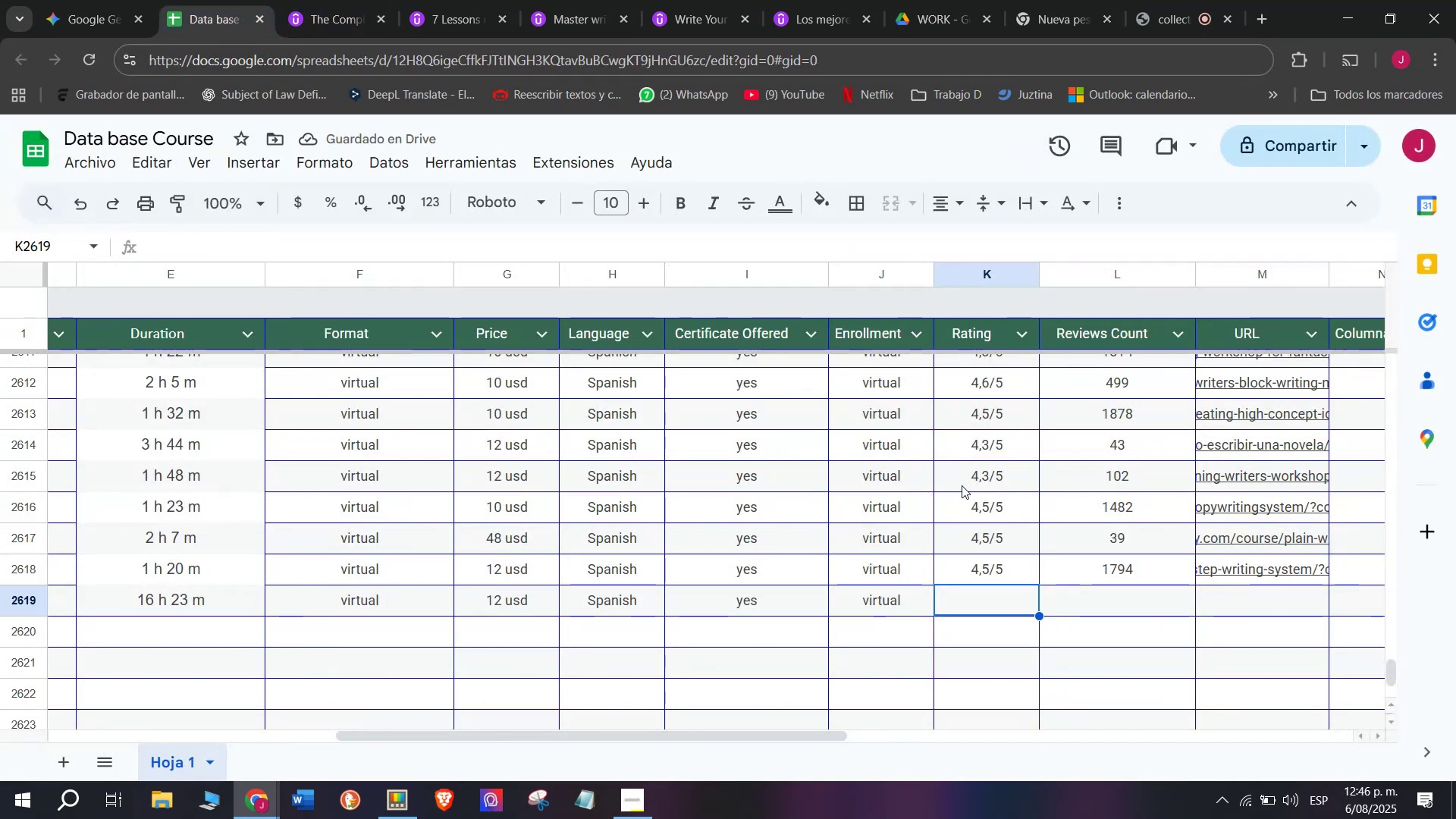 
key(Control+ControlLeft)
 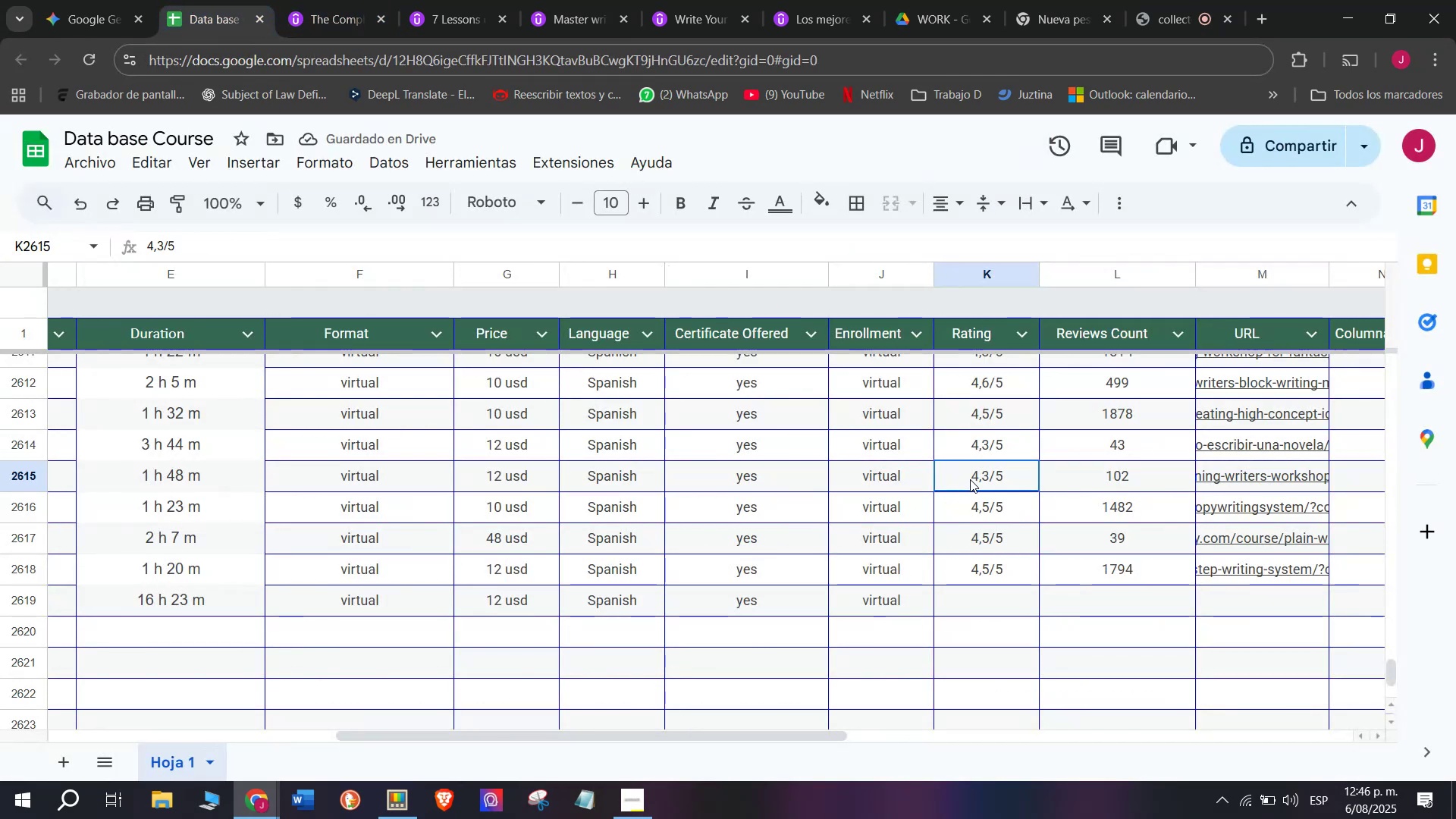 
key(Break)
 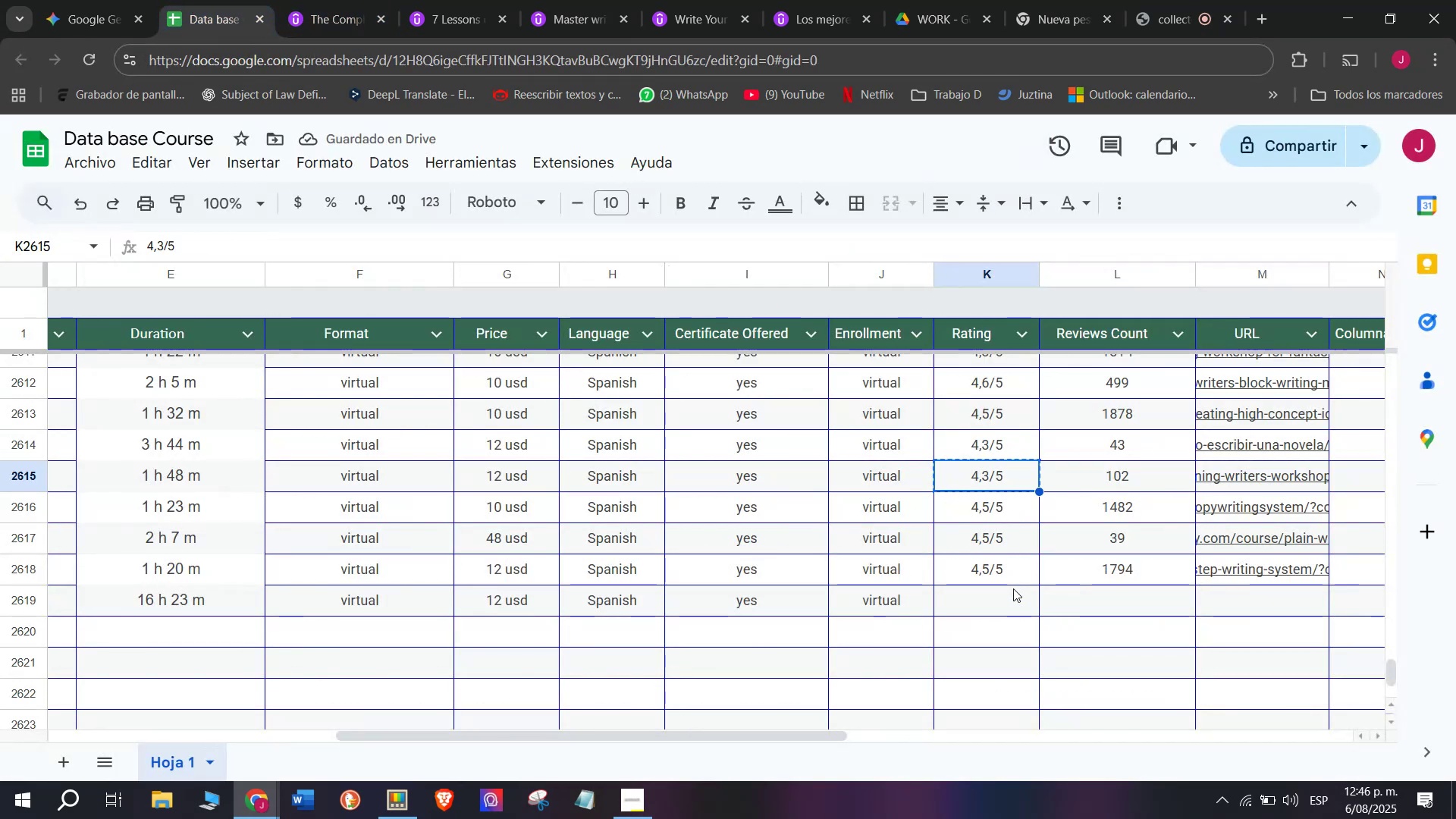 
key(Control+C)
 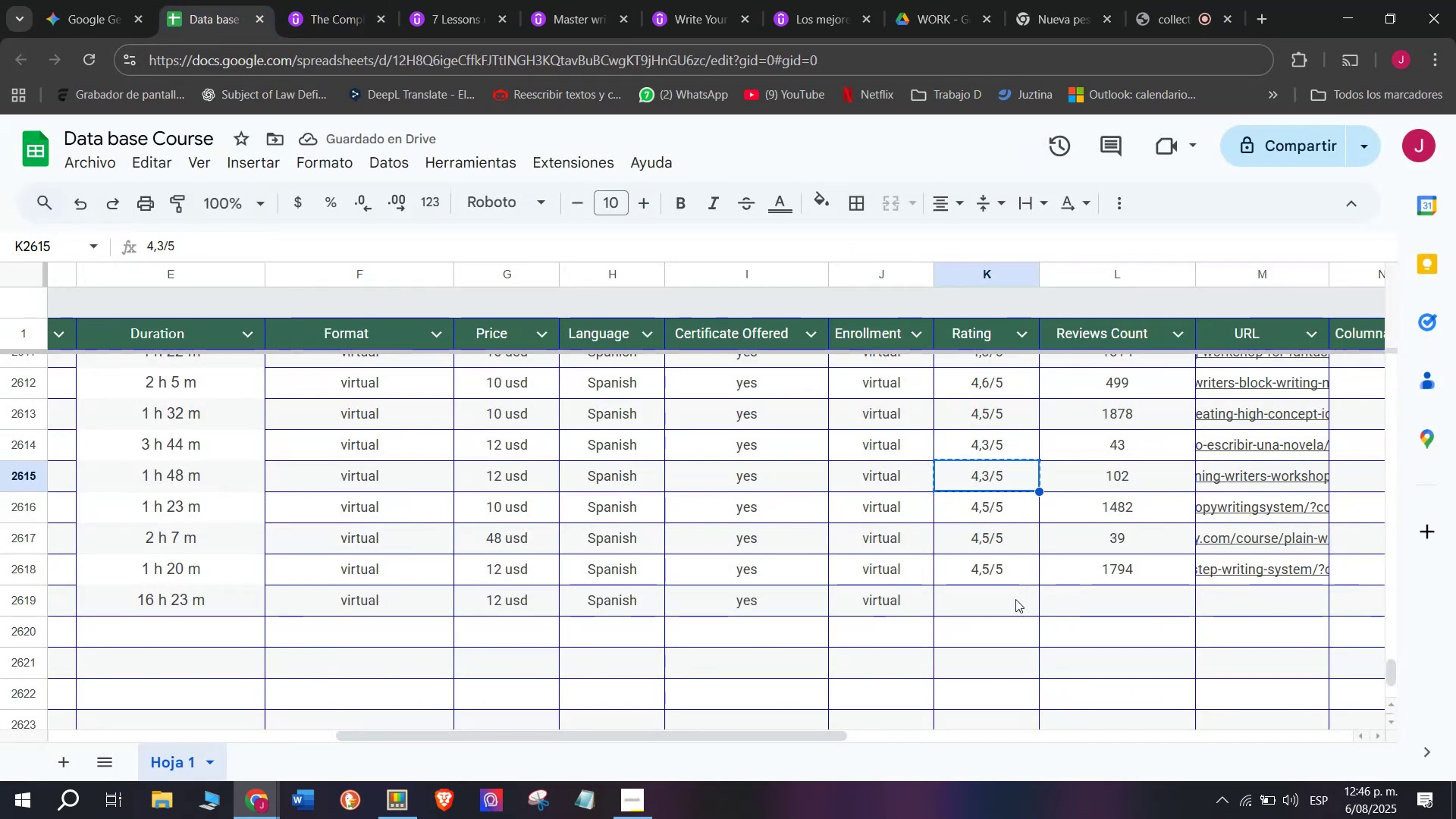 
left_click([1012, 588])
 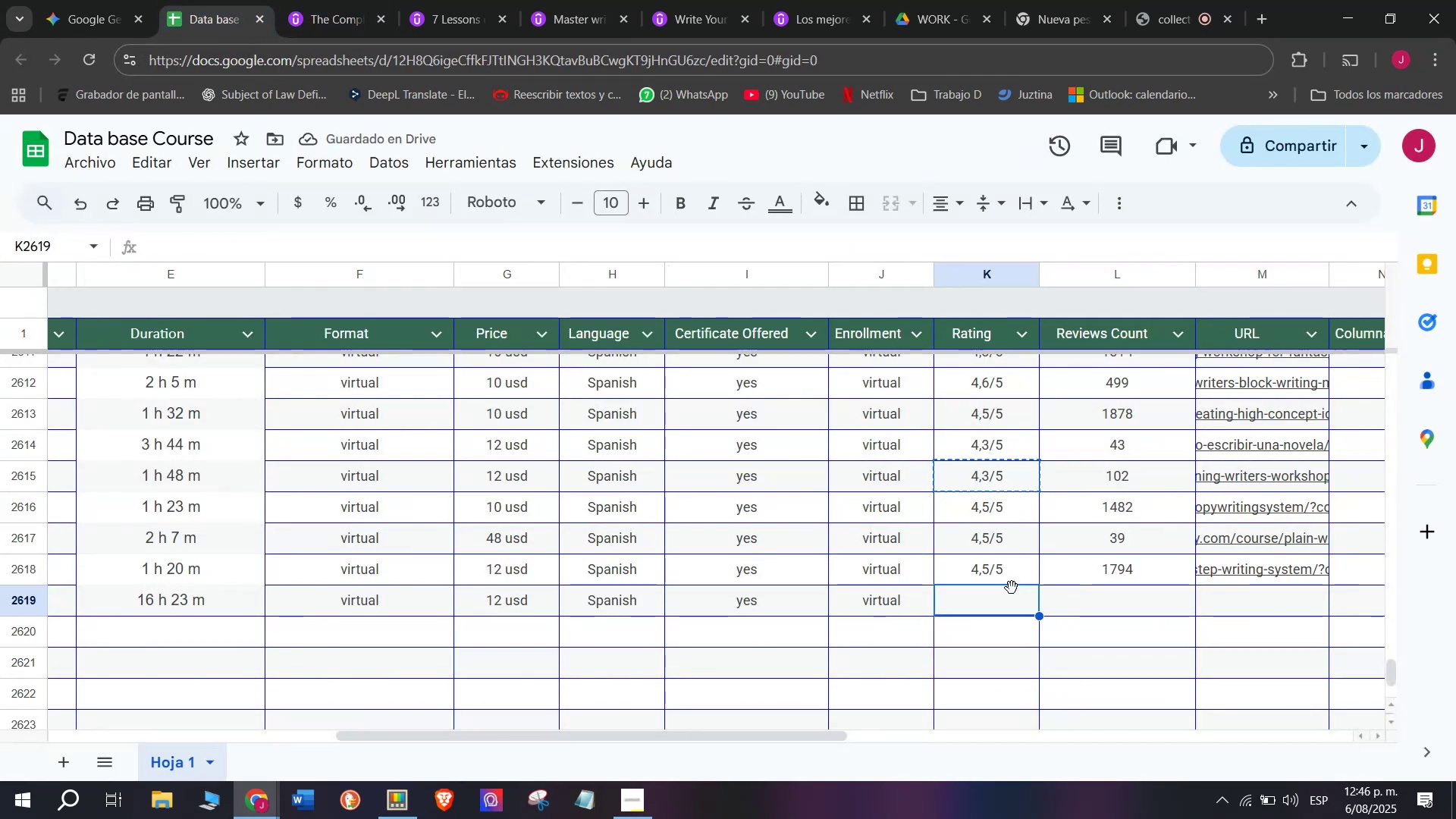 
key(Control+ControlLeft)
 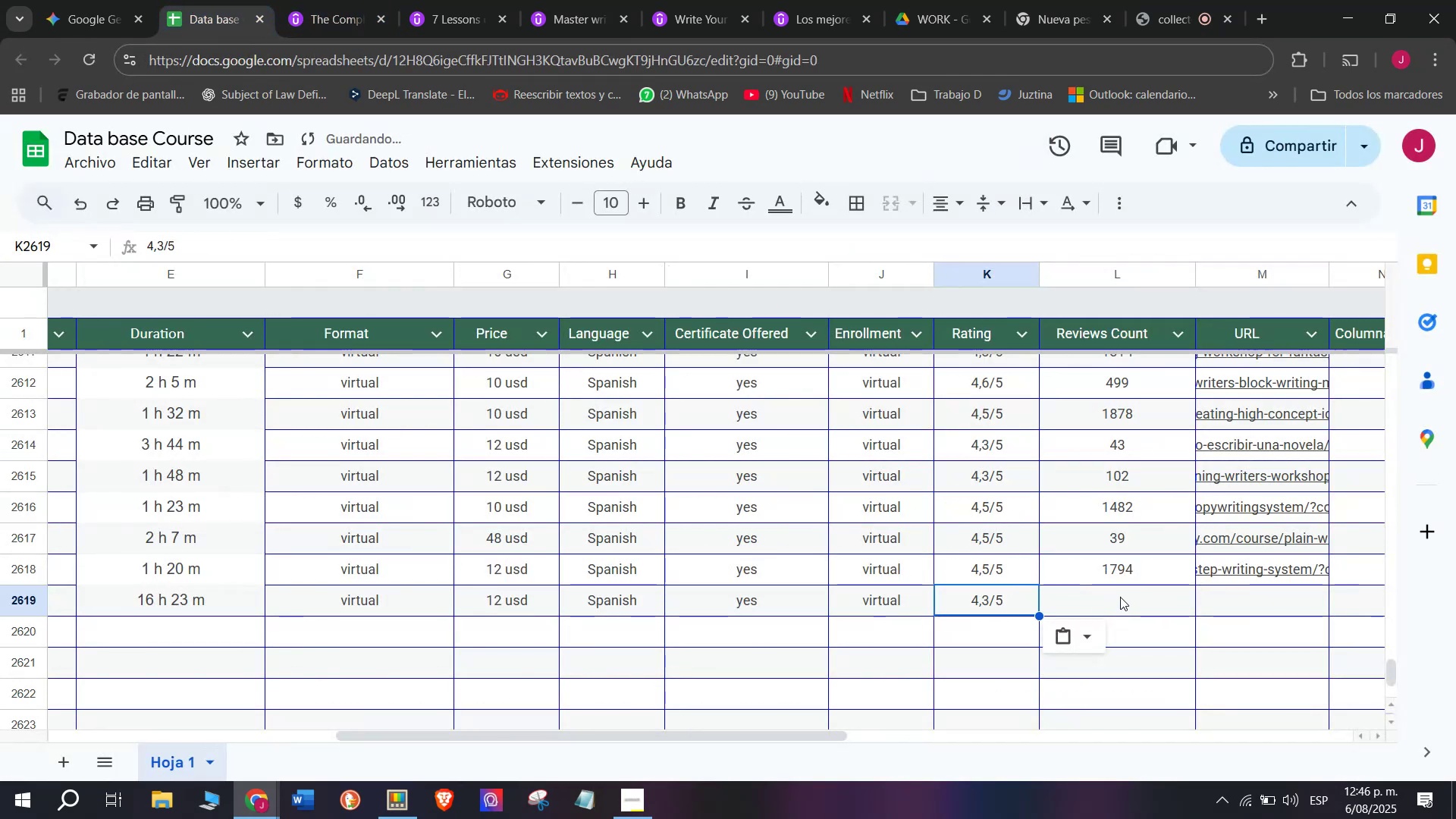 
key(Control+V)
 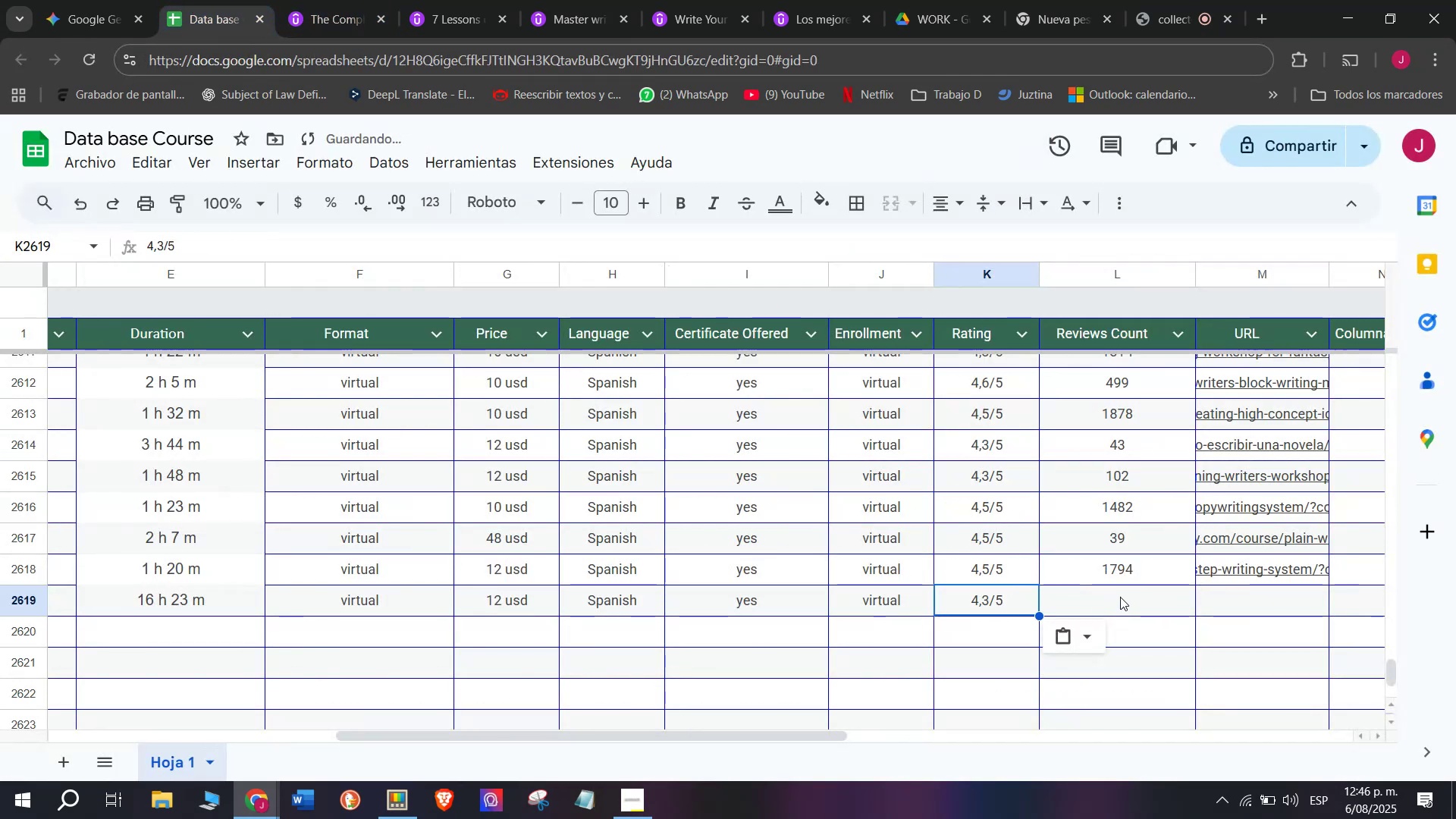 
key(Z)
 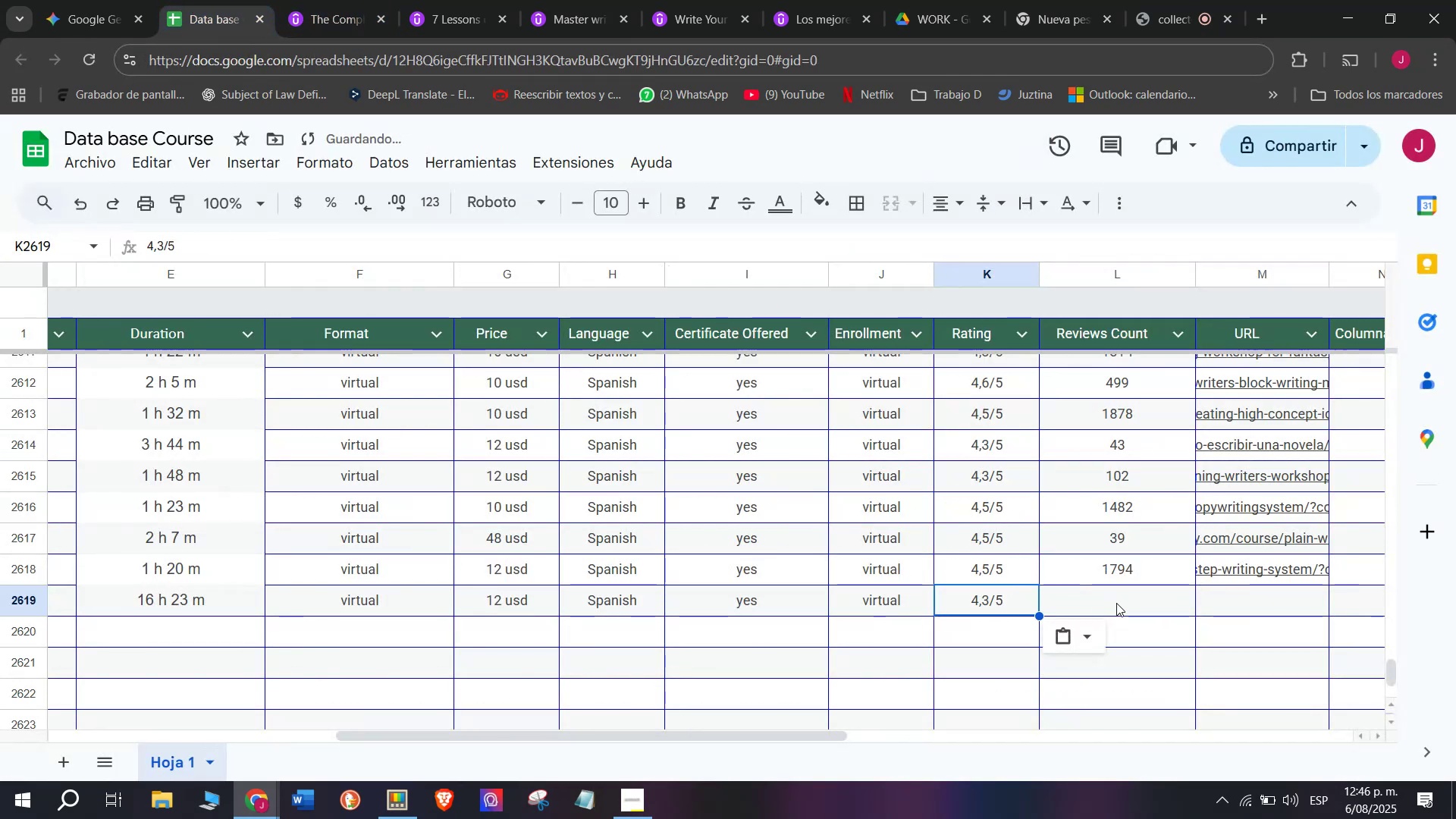 
left_click([1120, 597])
 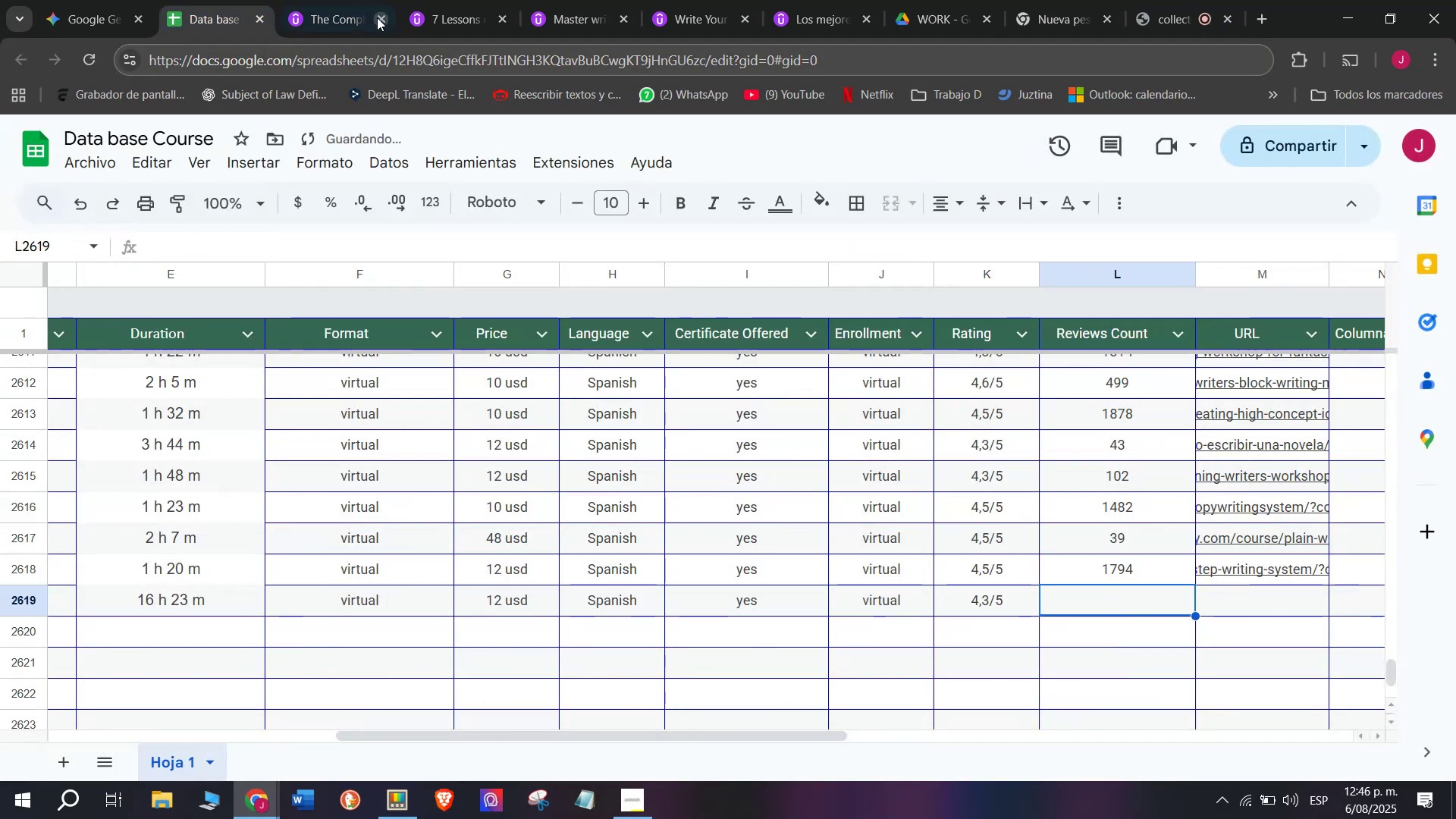 
left_click([360, 0])
 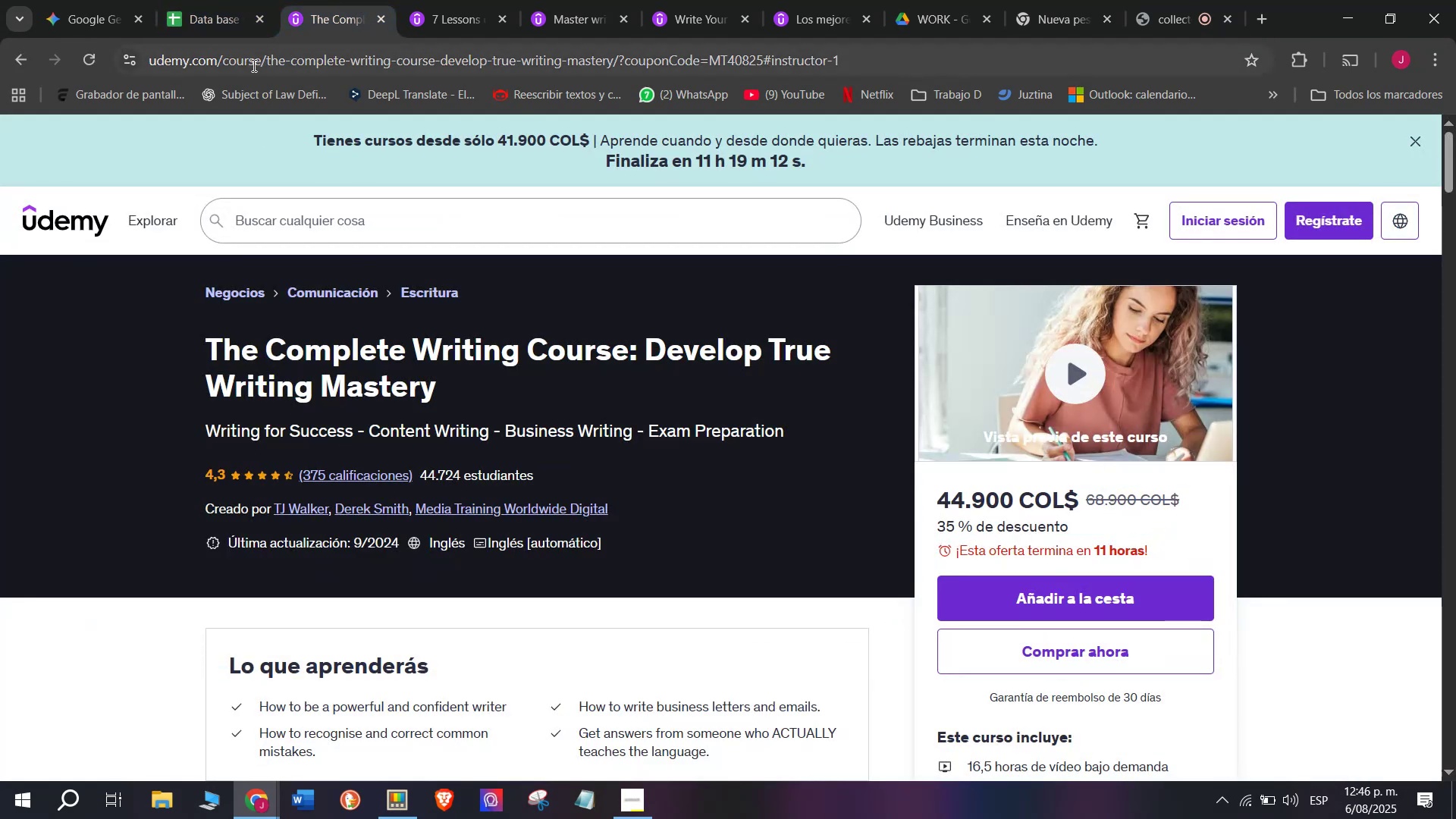 
left_click([223, 0])
 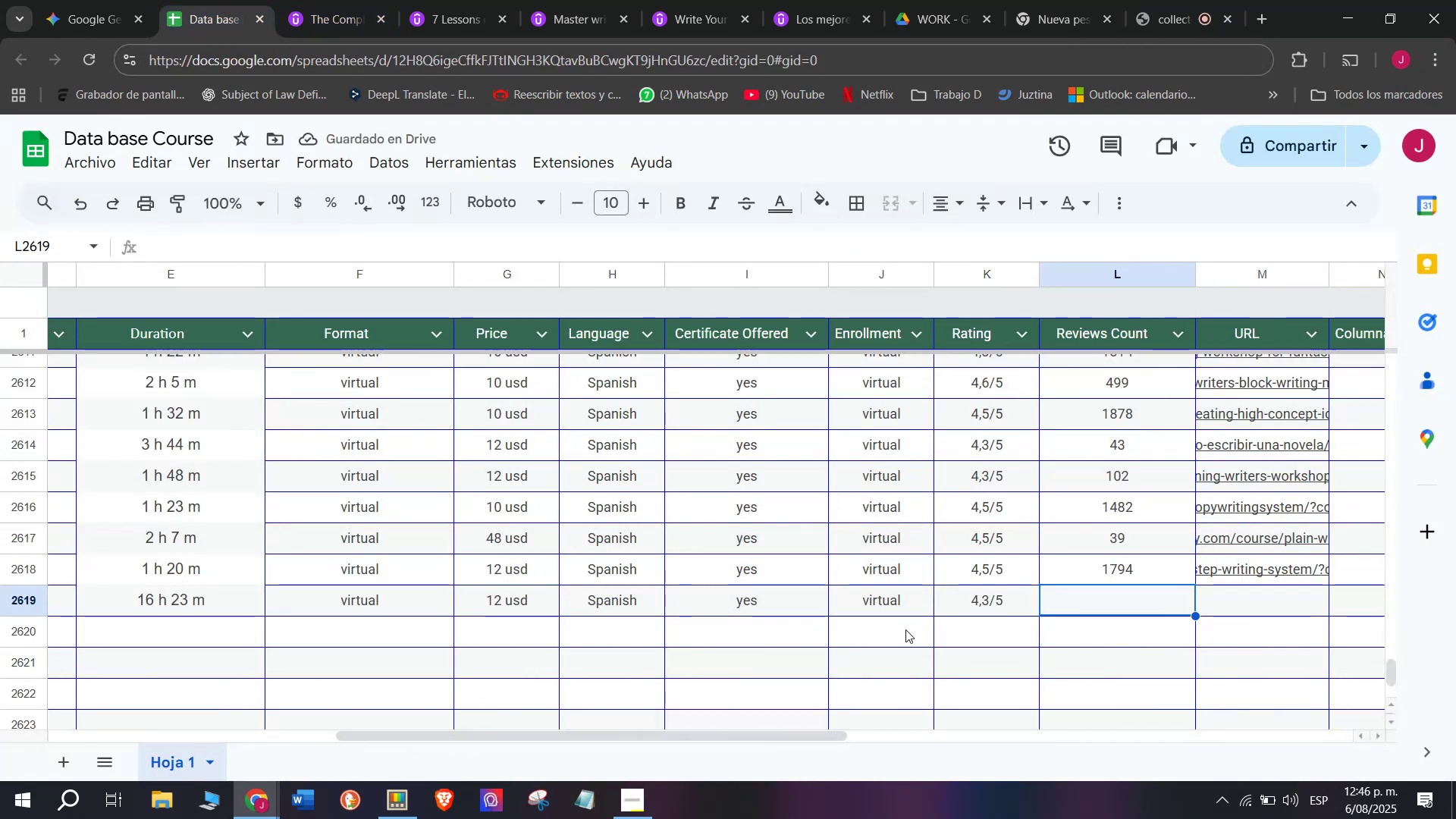 
type(2)
key(Backspace)
type(q375)
 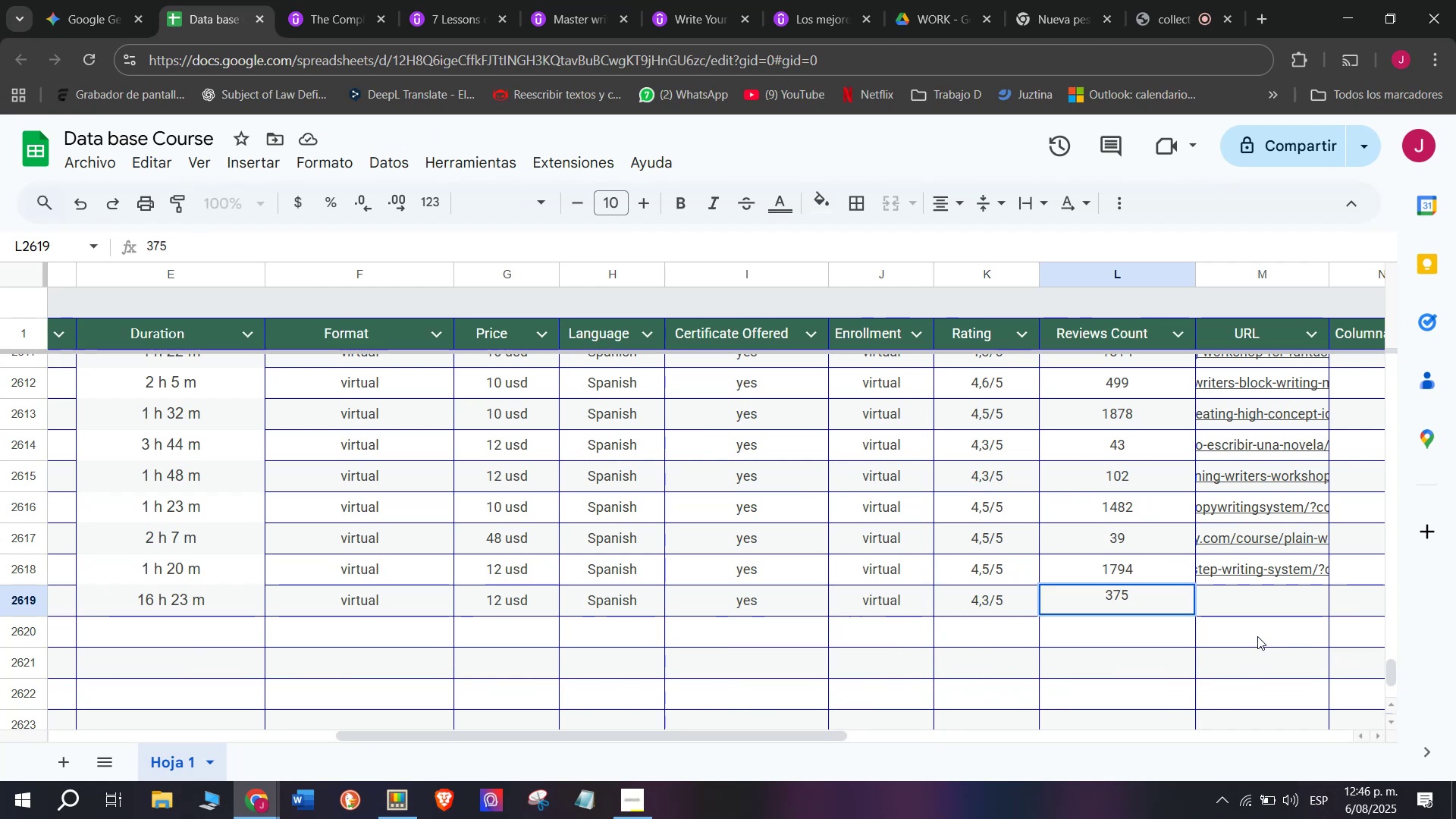 
left_click([1260, 605])
 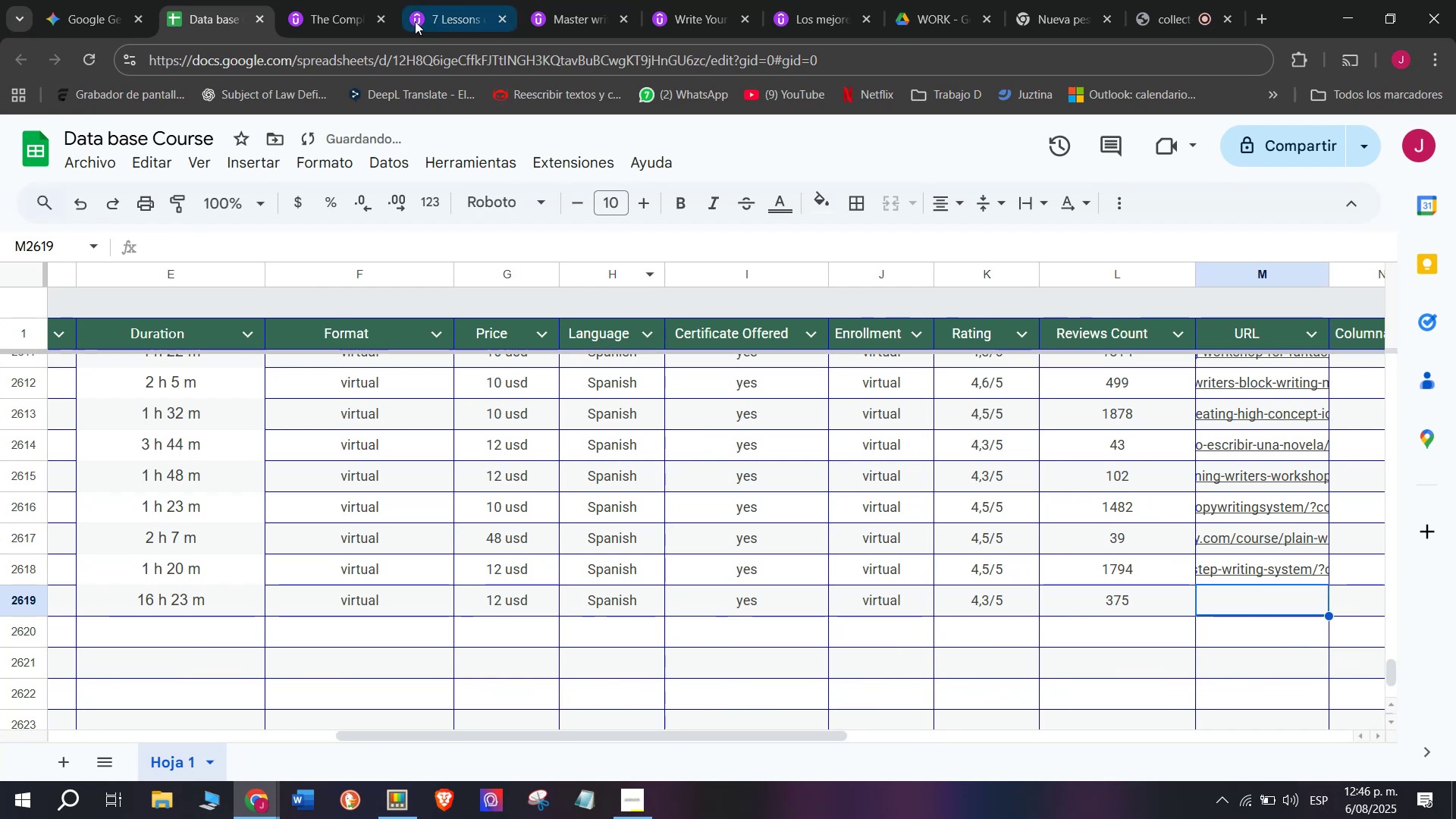 
left_click([375, 0])
 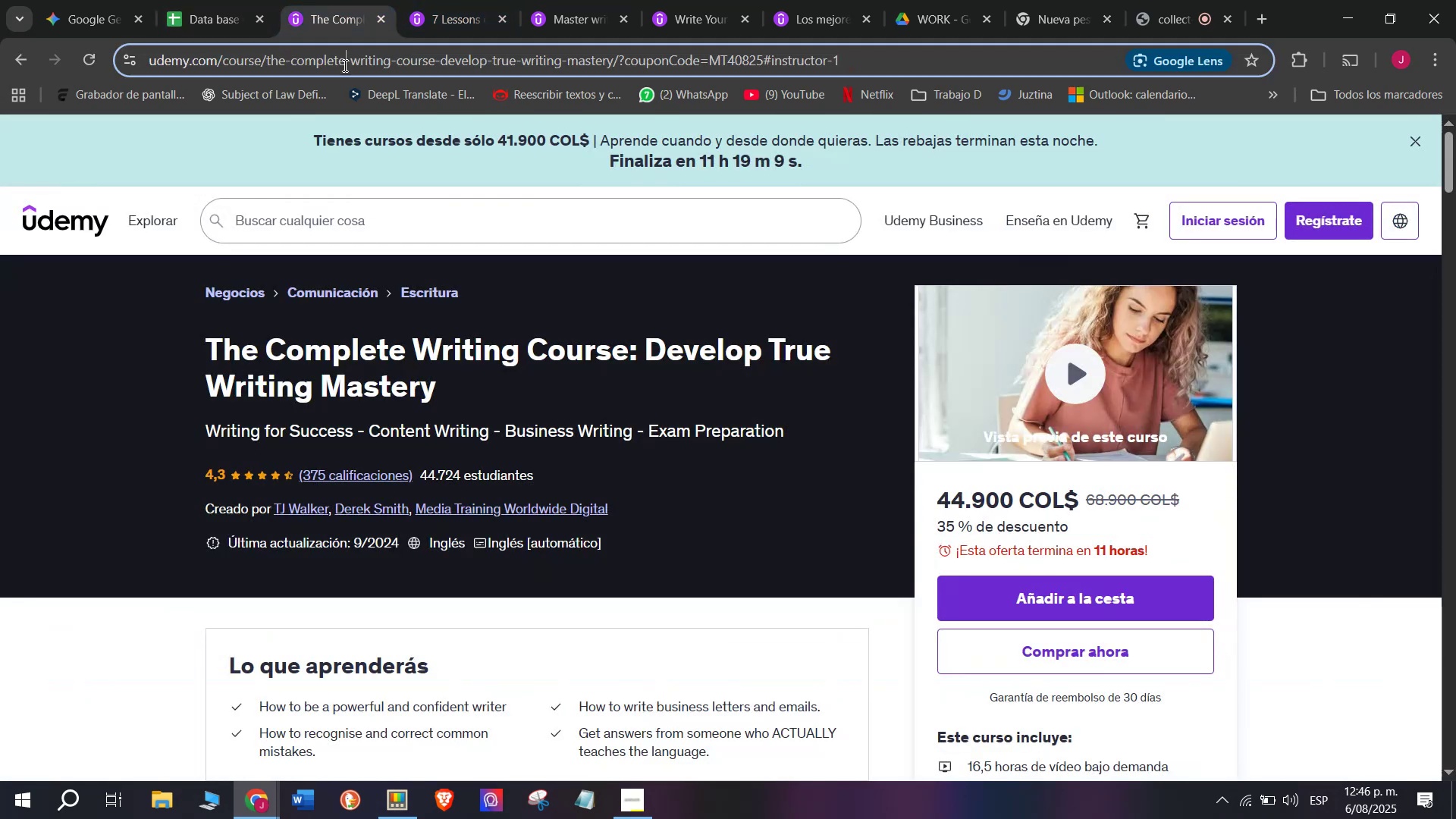 
double_click([344, 65])
 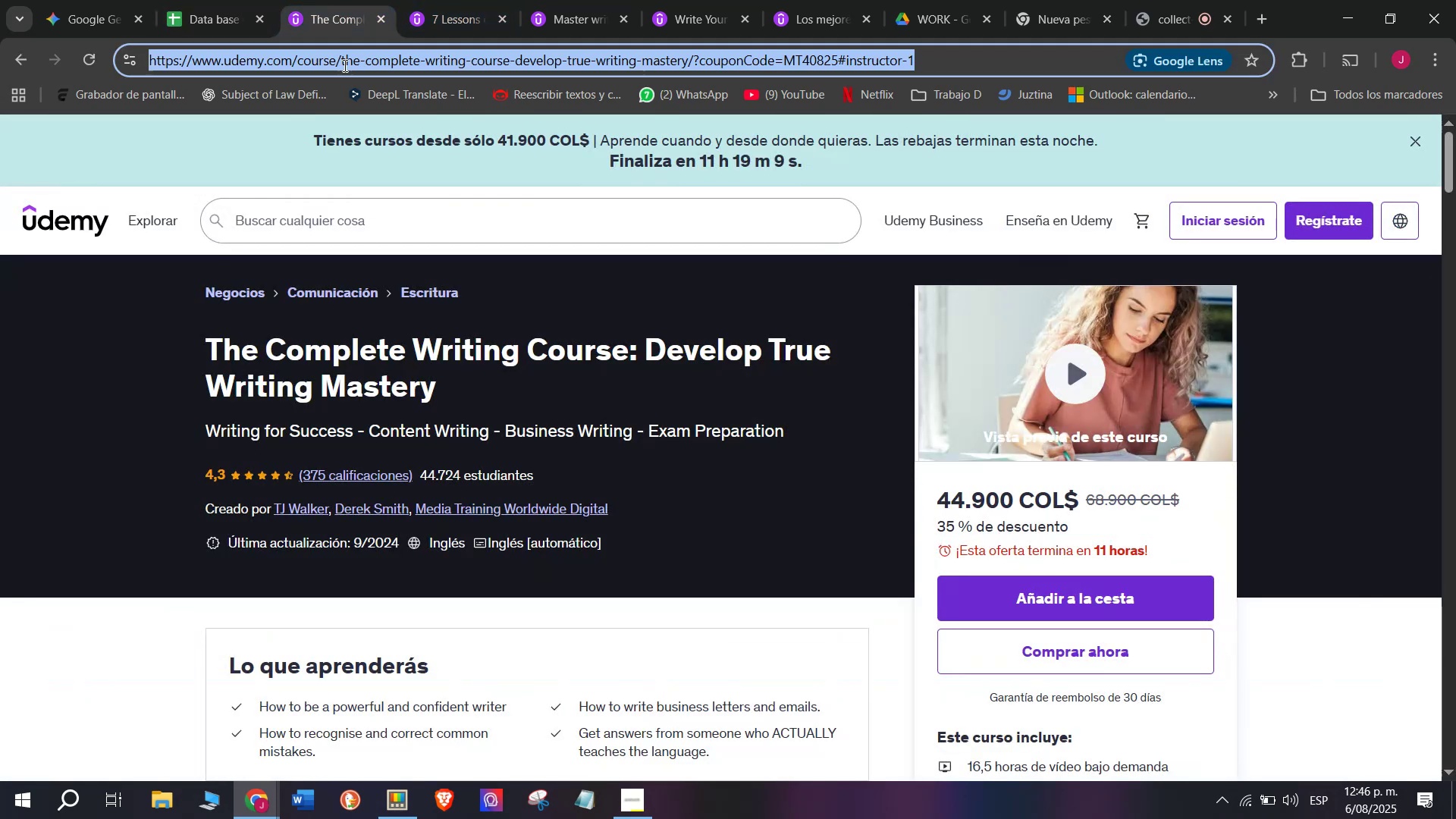 
triple_click([344, 65])
 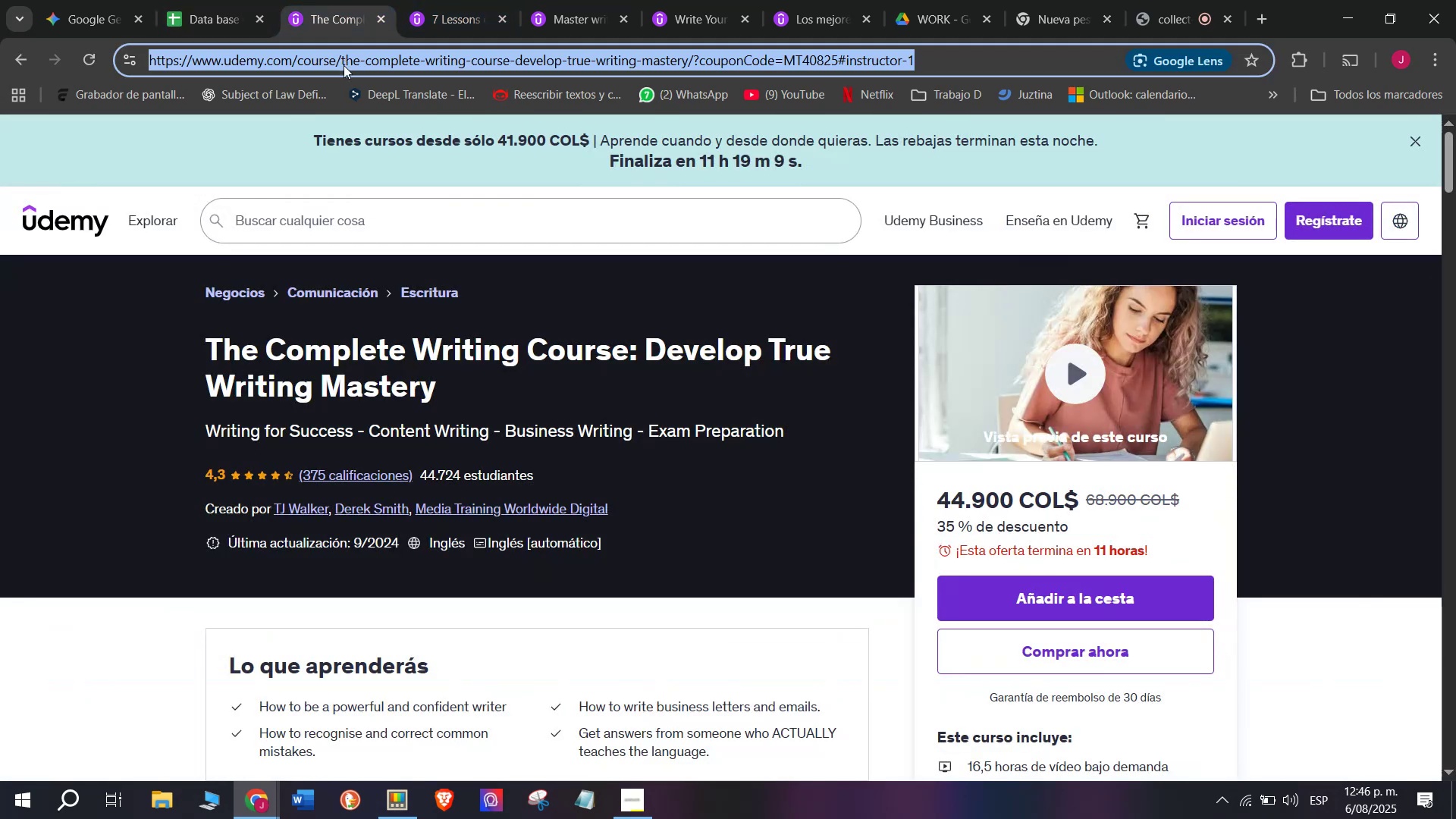 
key(Break)
 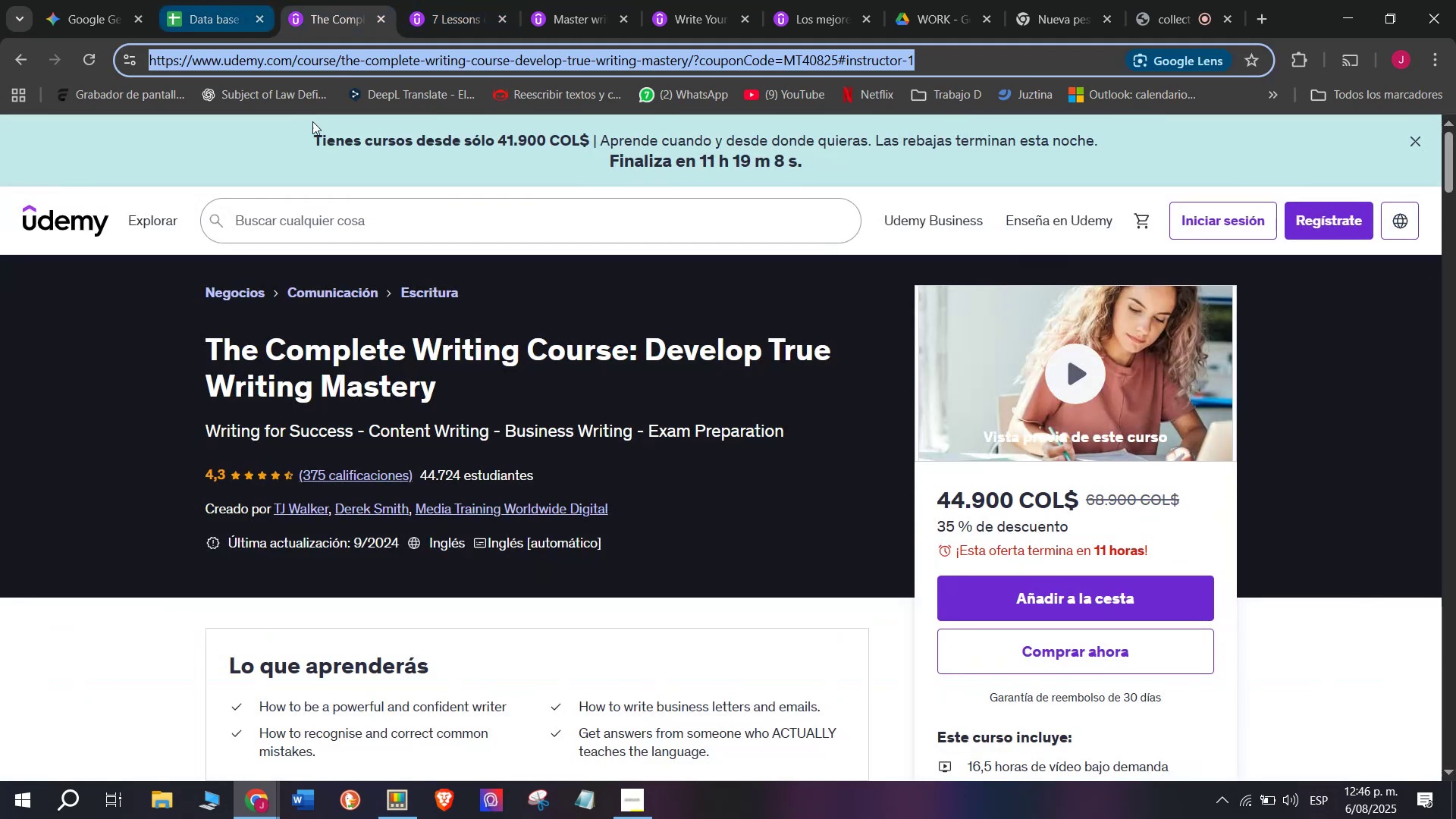 
key(Control+ControlLeft)
 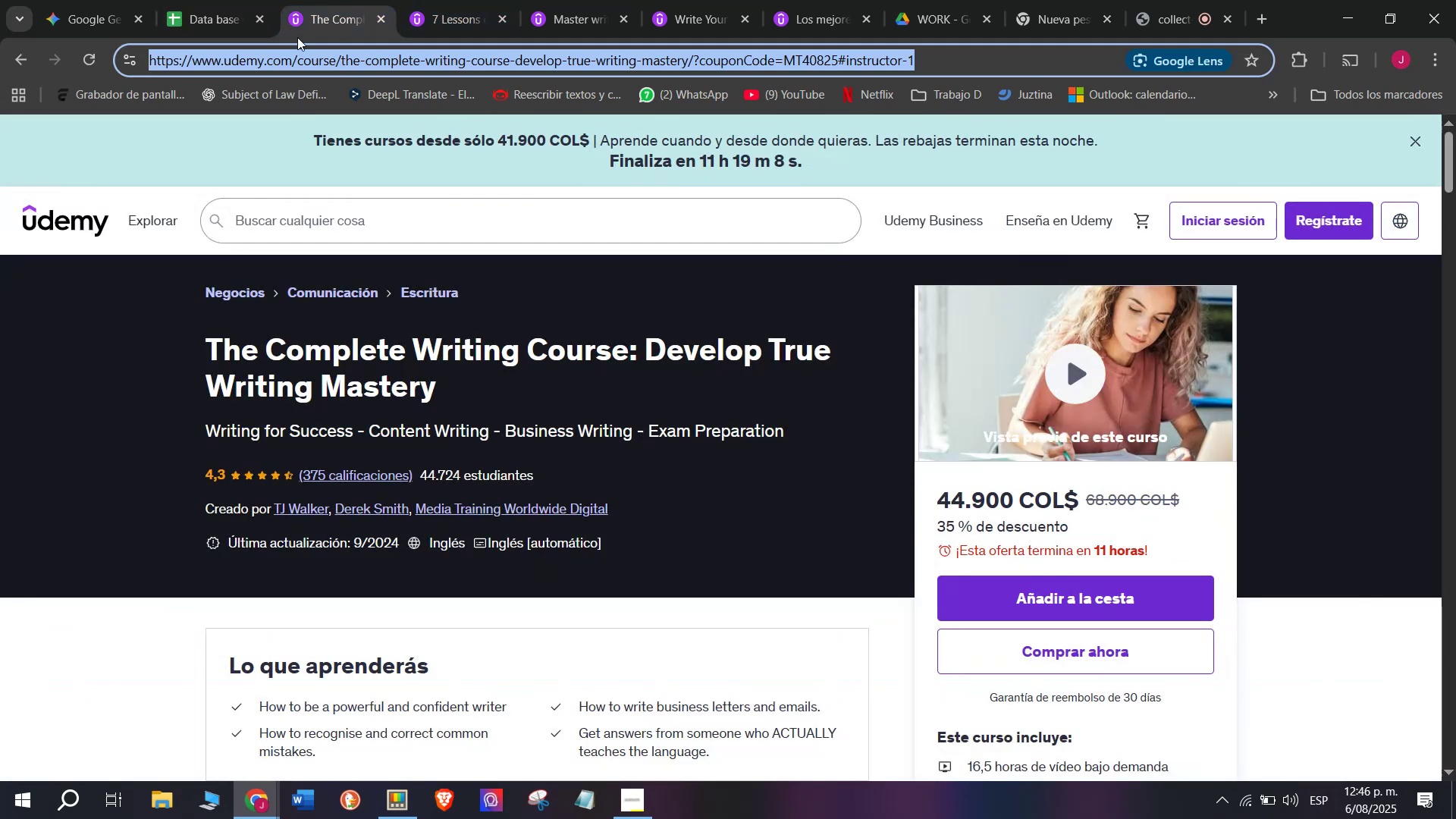 
key(Control+C)
 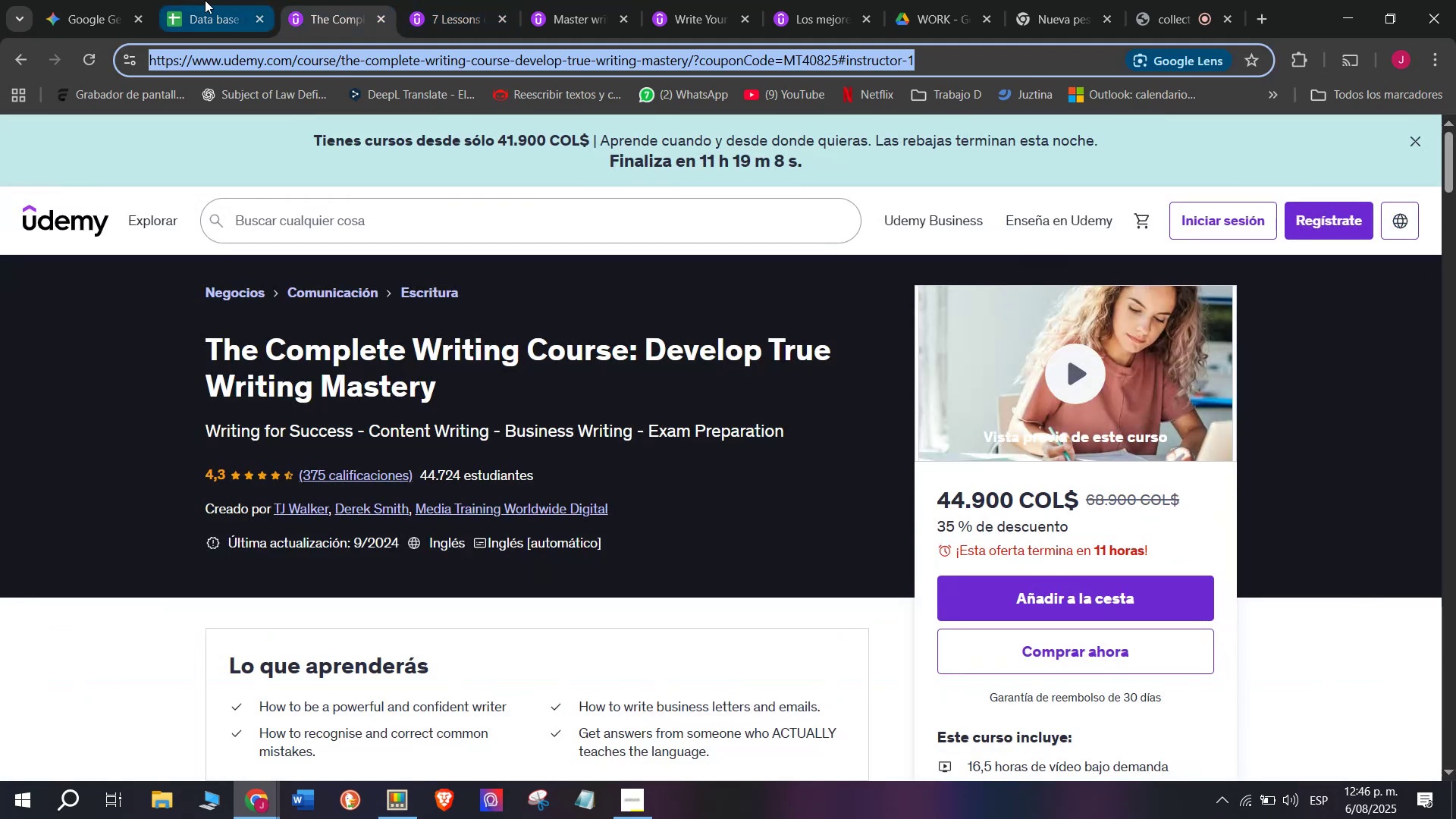 
triple_click([205, 0])
 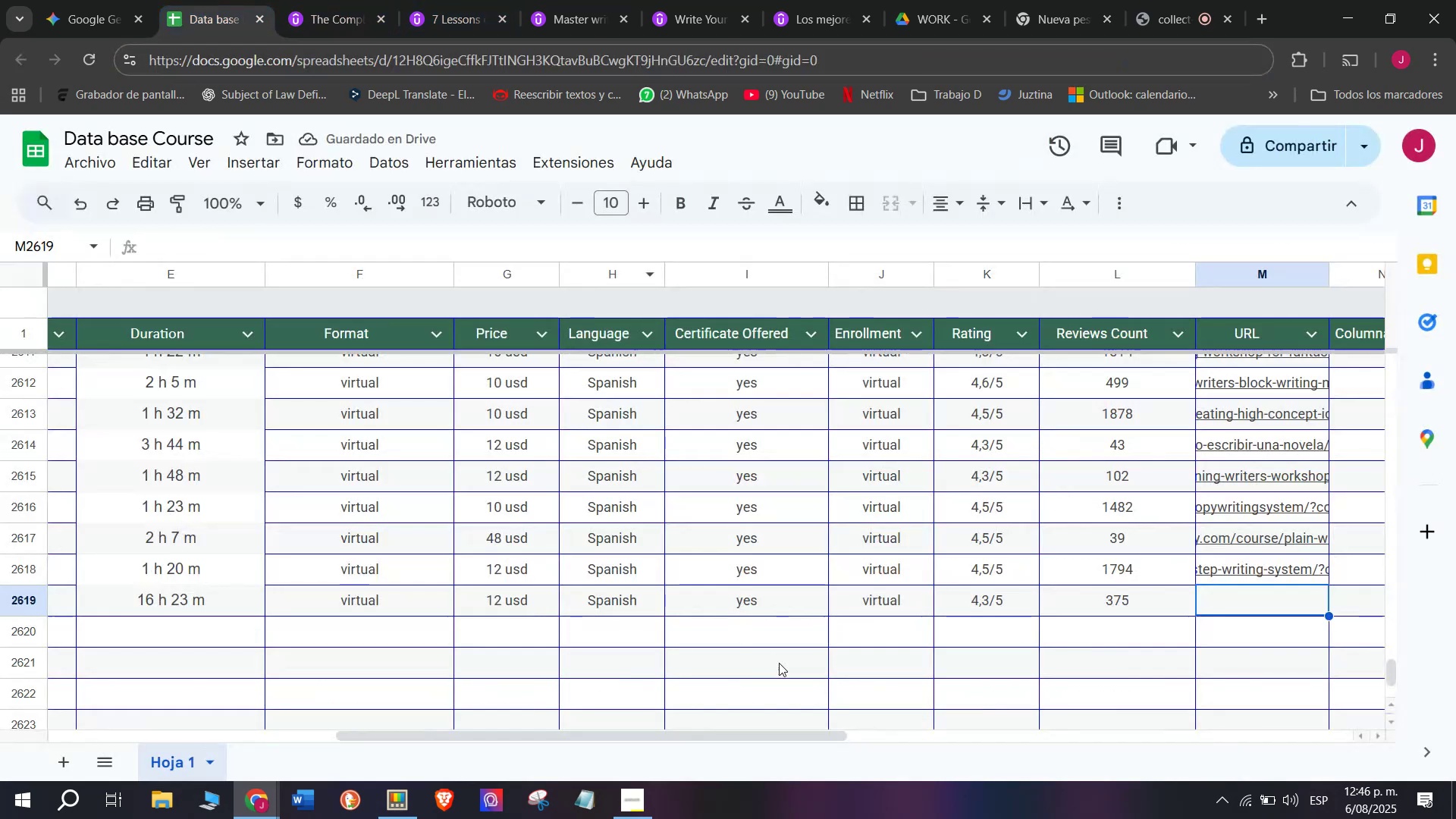 
key(Z)
 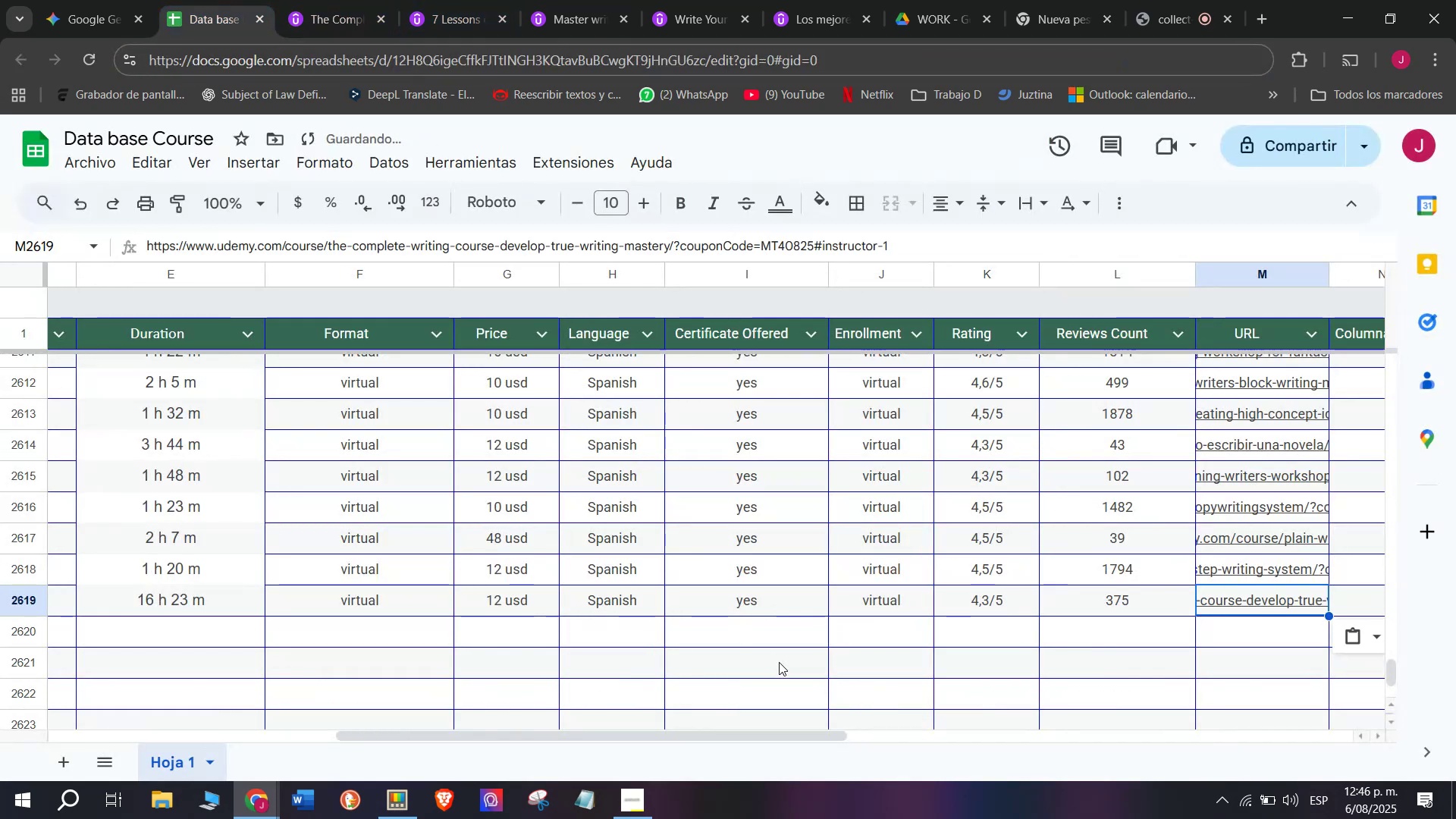 
key(Control+ControlLeft)
 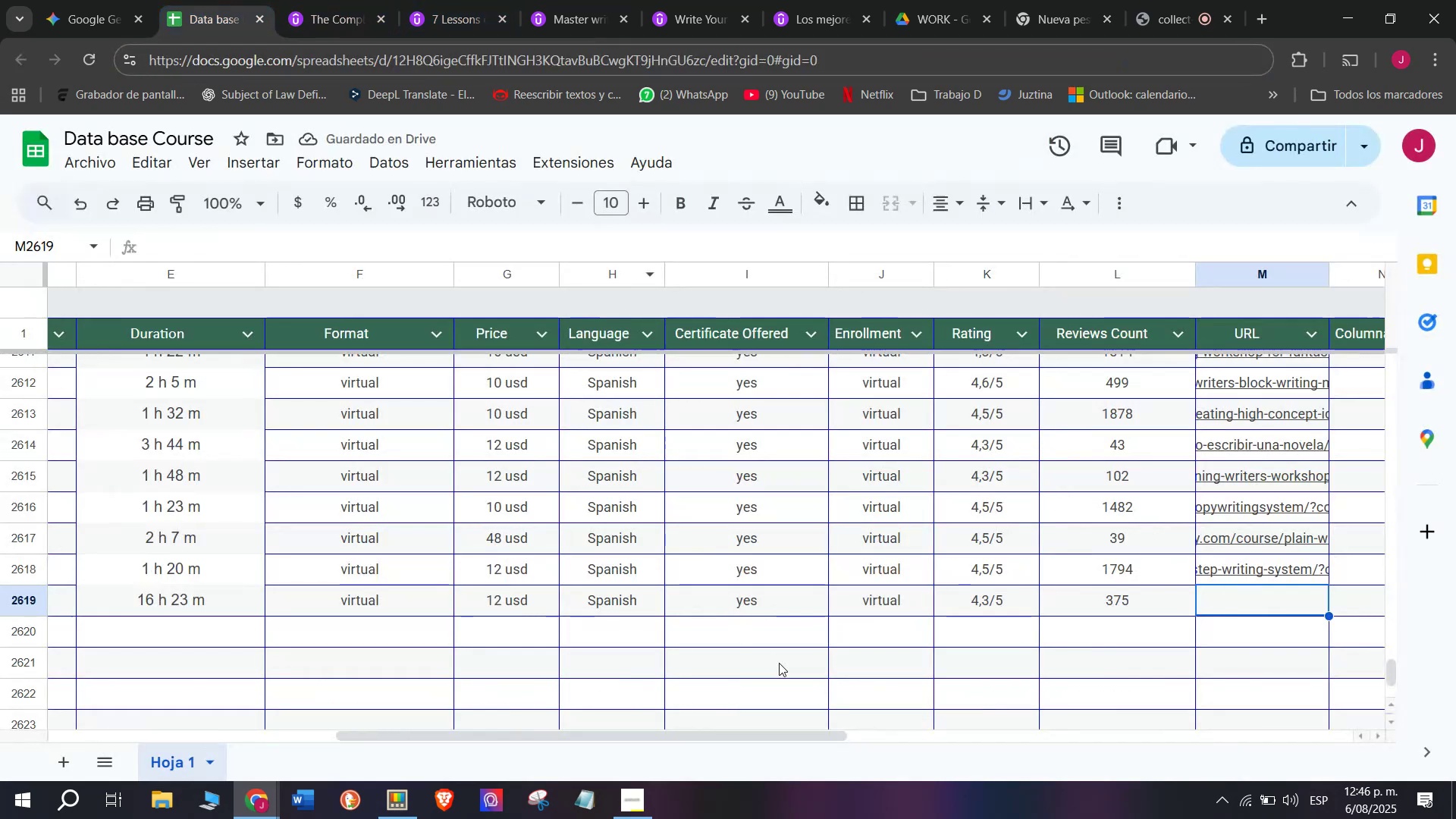 
key(Control+V)
 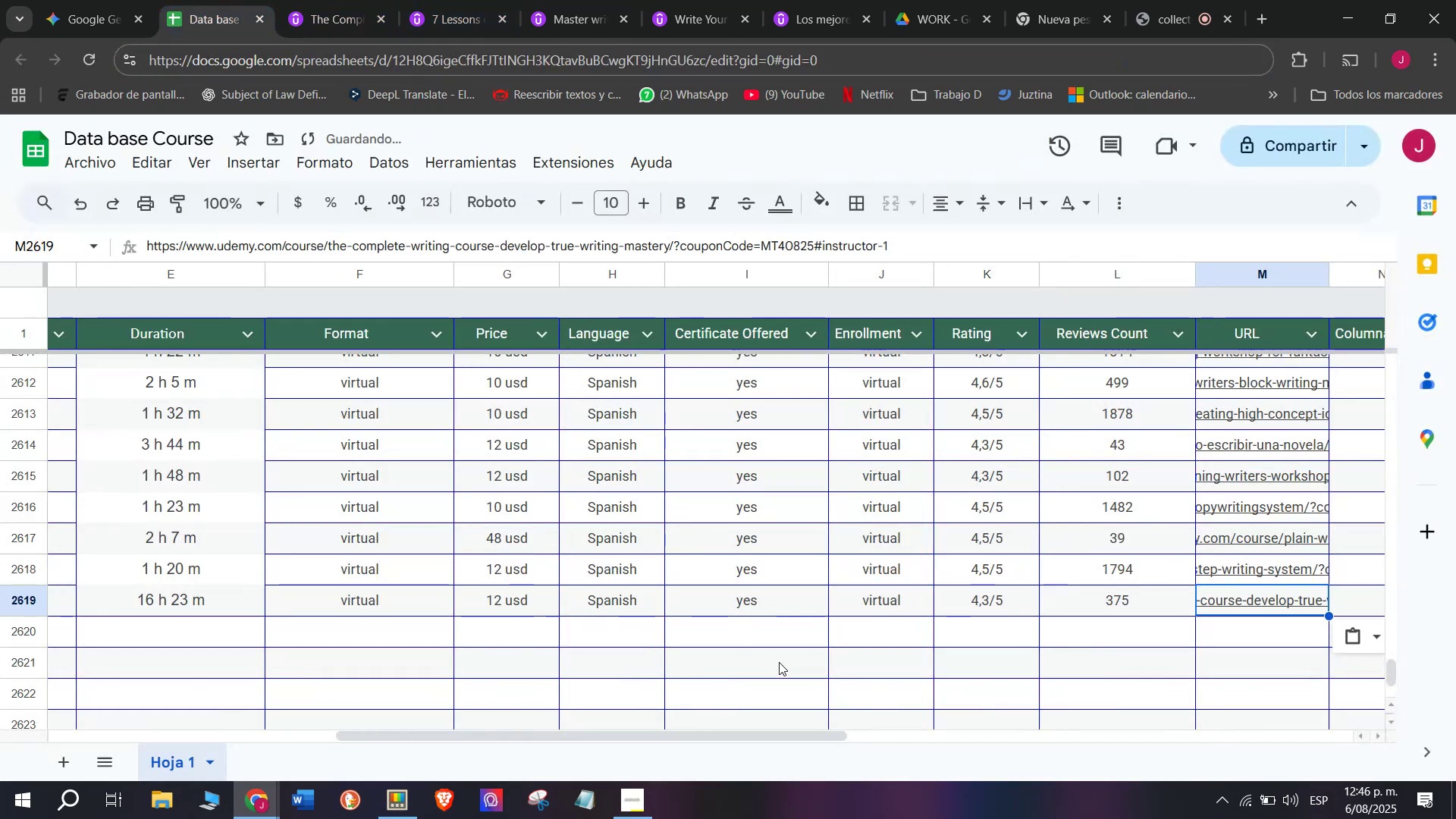 
scroll: coordinate [331, 607], scroll_direction: up, amount: 4.0
 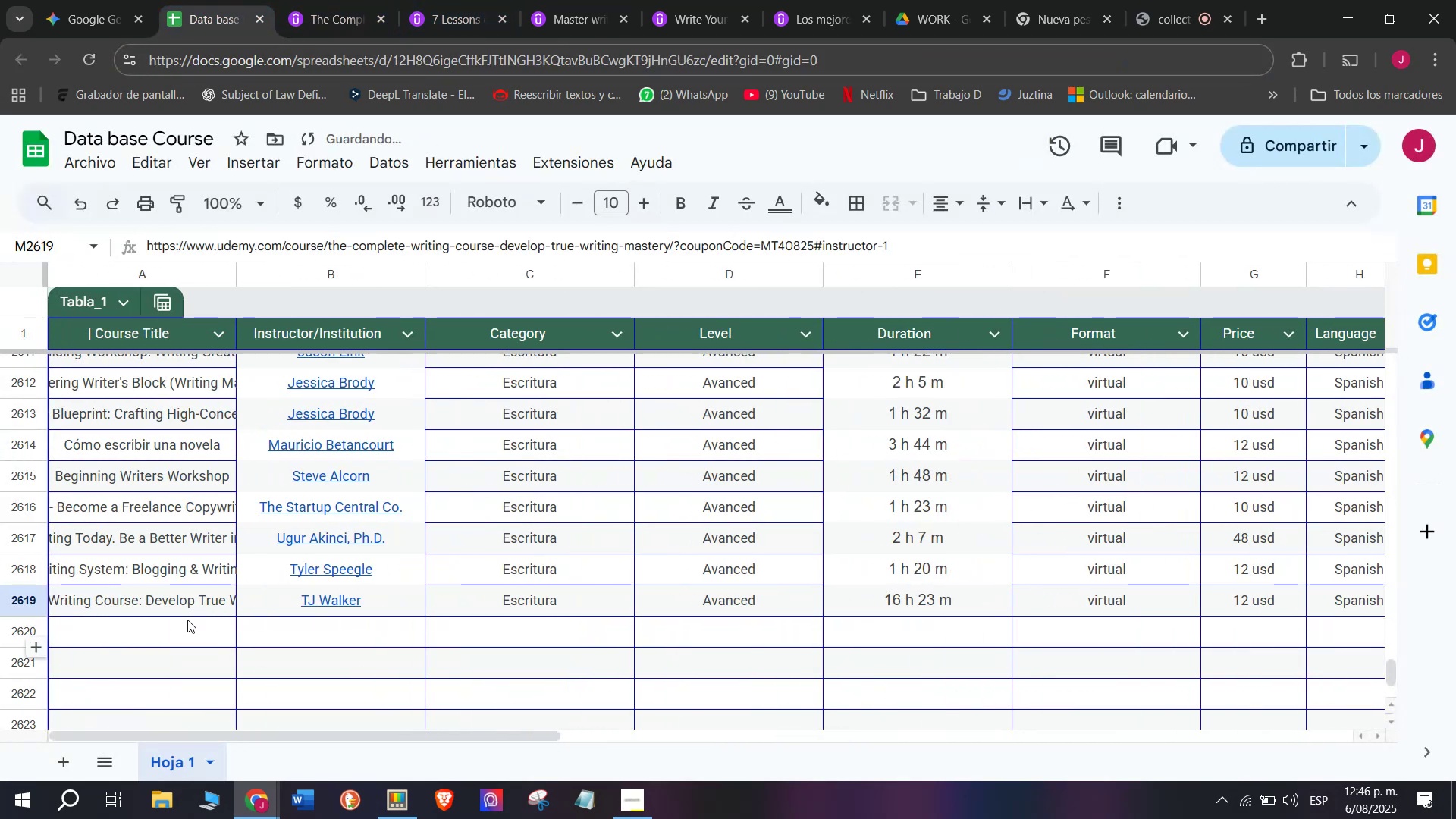 
left_click([185, 621])
 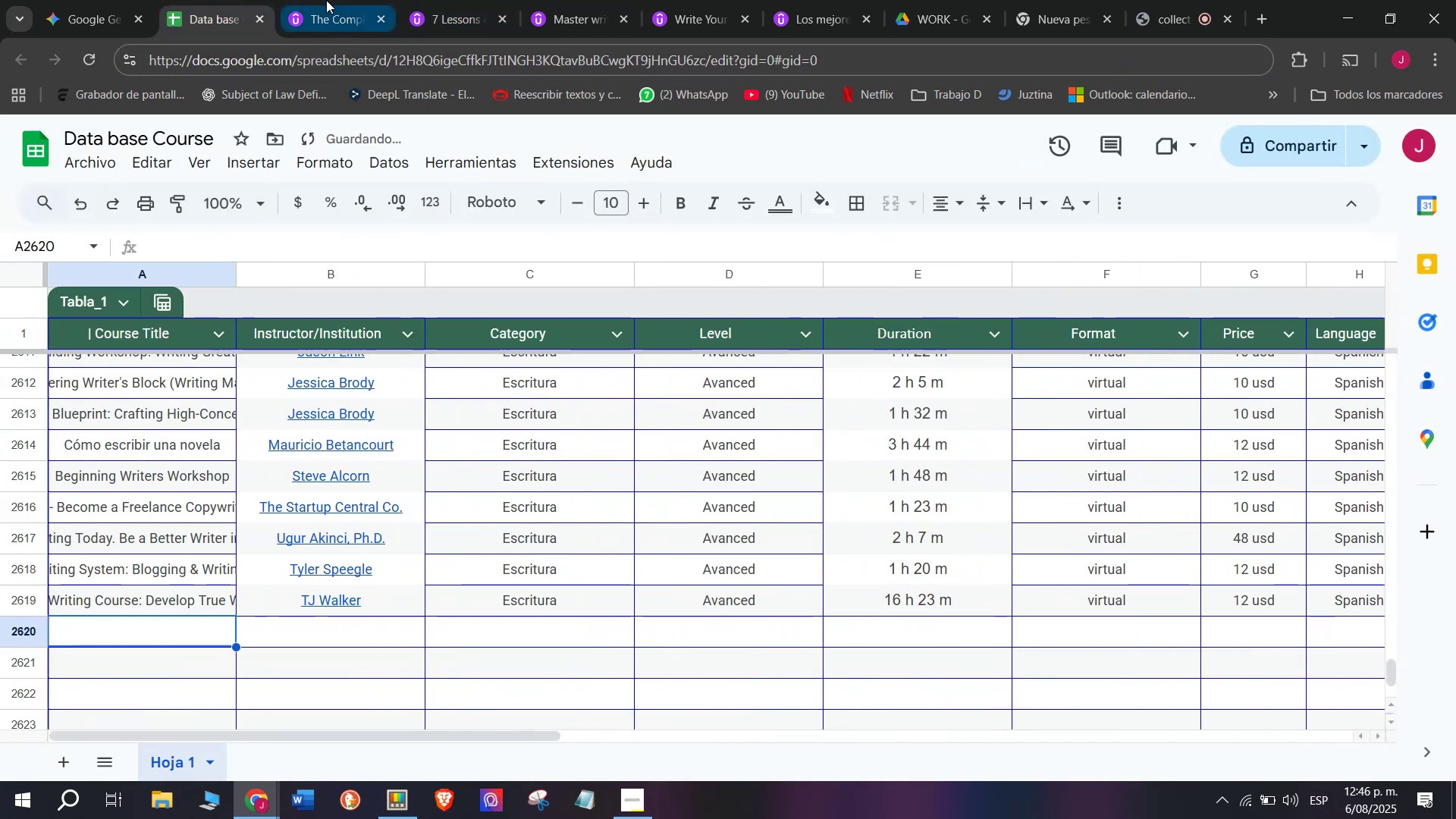 
left_click([326, 0])
 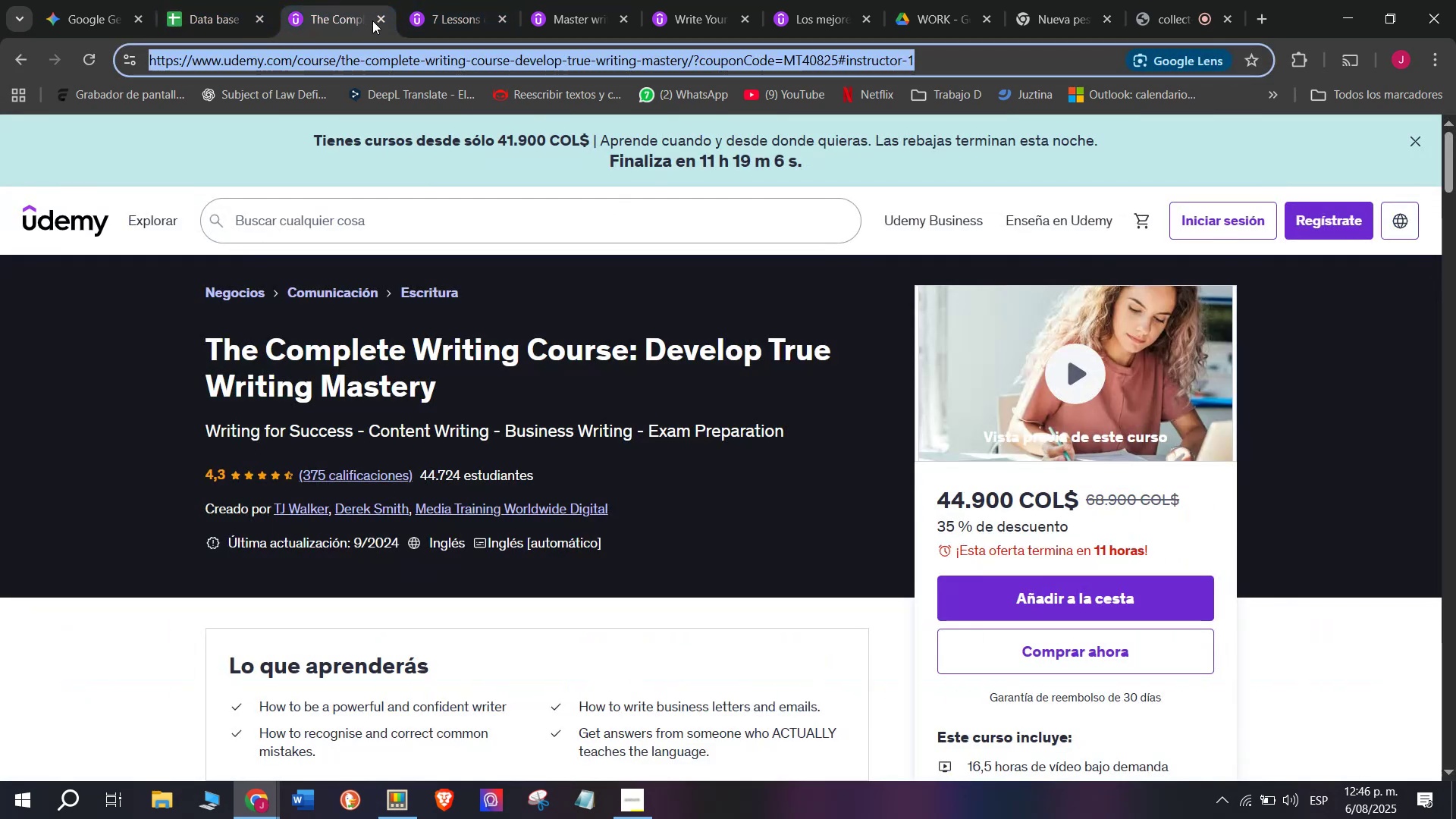 
left_click([376, 22])
 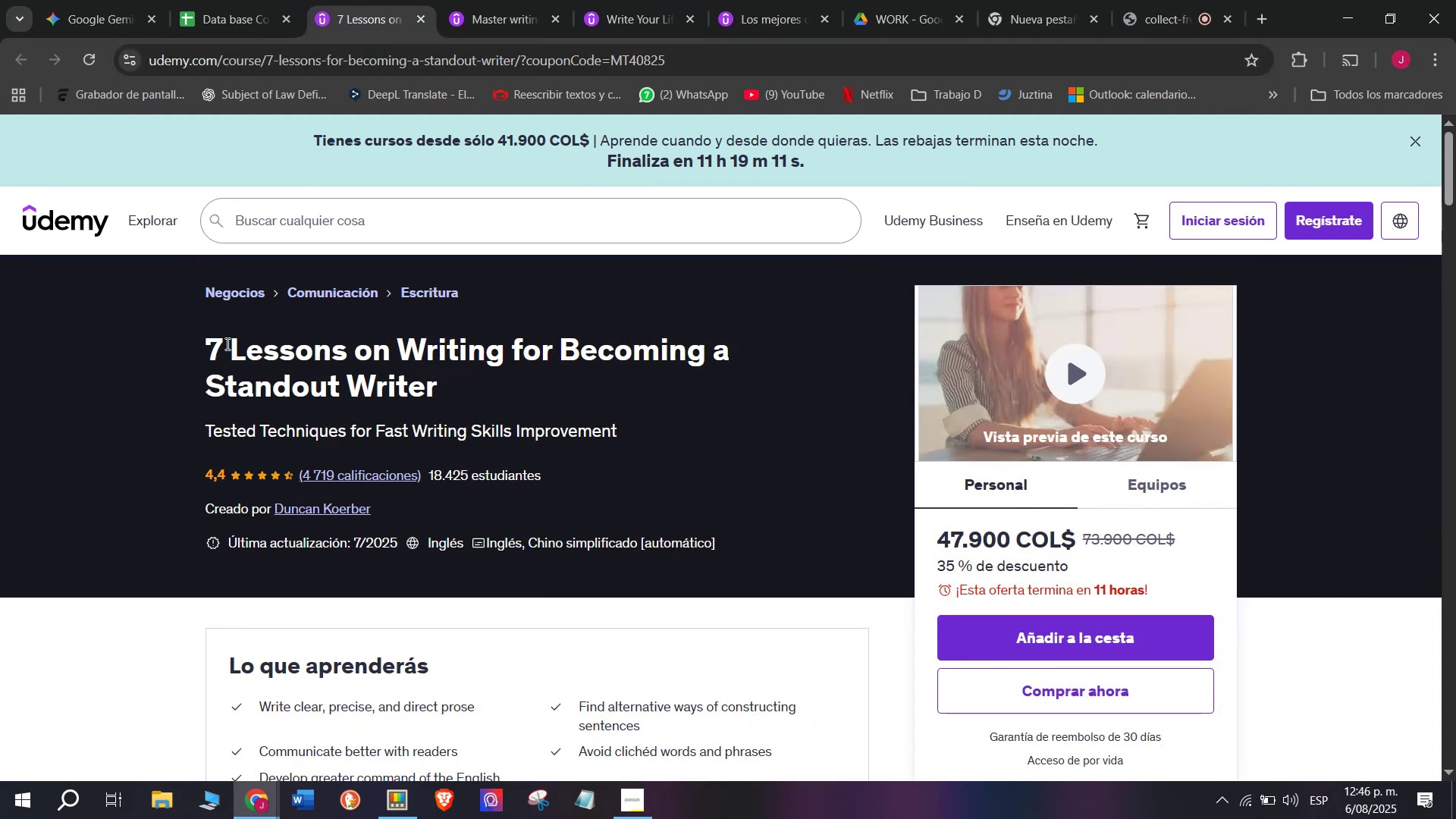 
left_click_drag(start_coordinate=[199, 345], to_coordinate=[488, 374])
 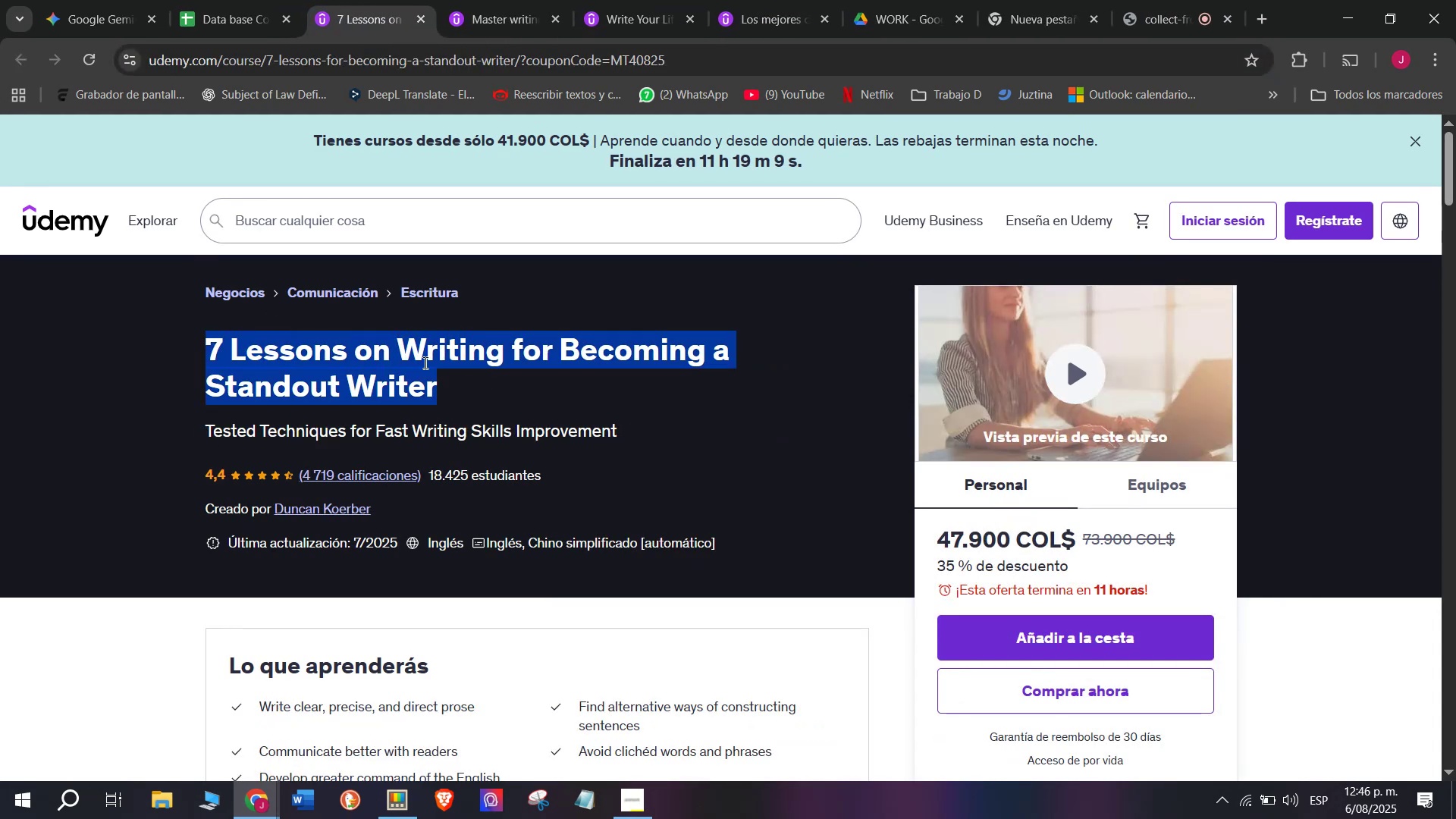 
key(Control+ControlLeft)
 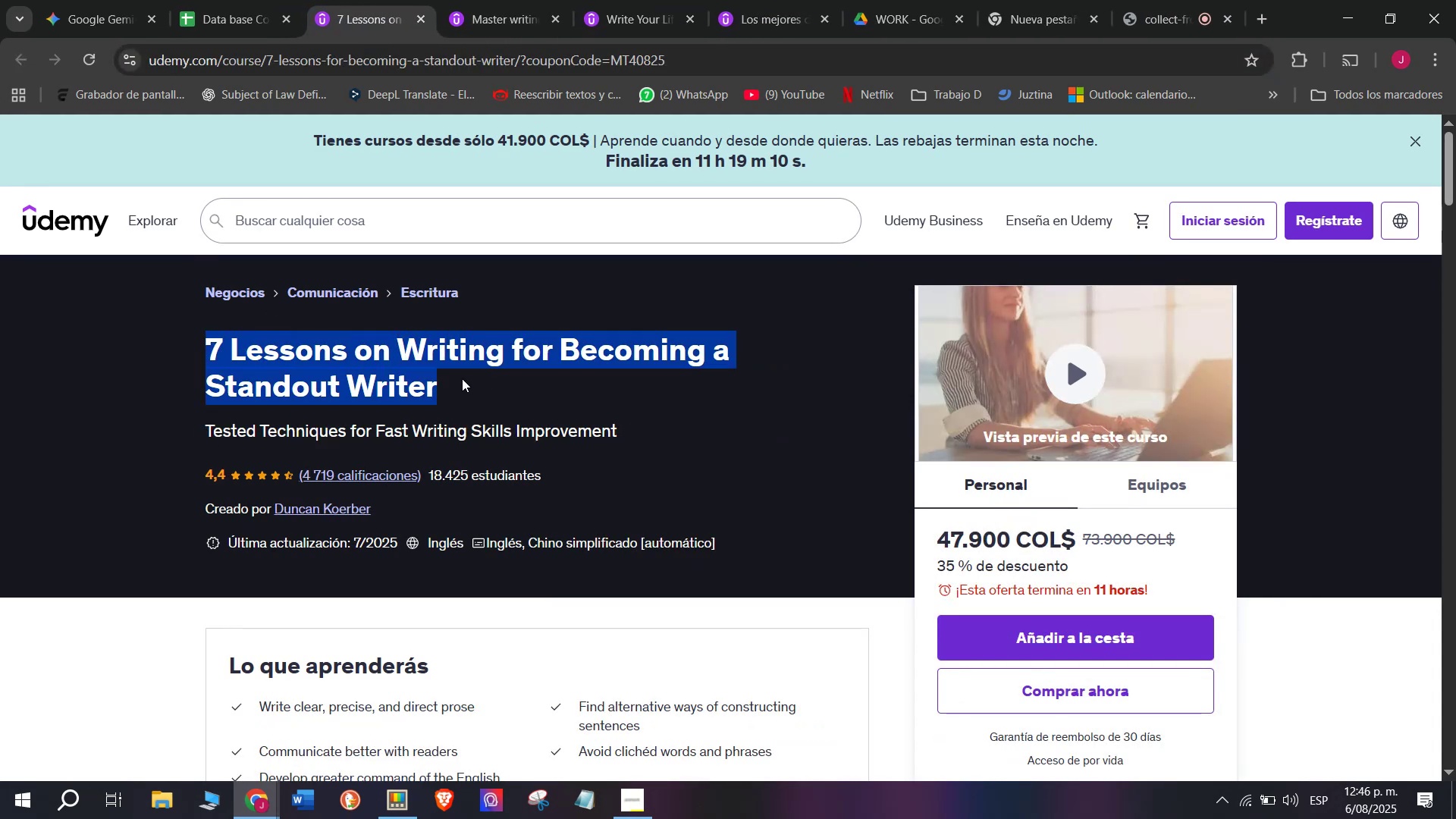 
key(Break)
 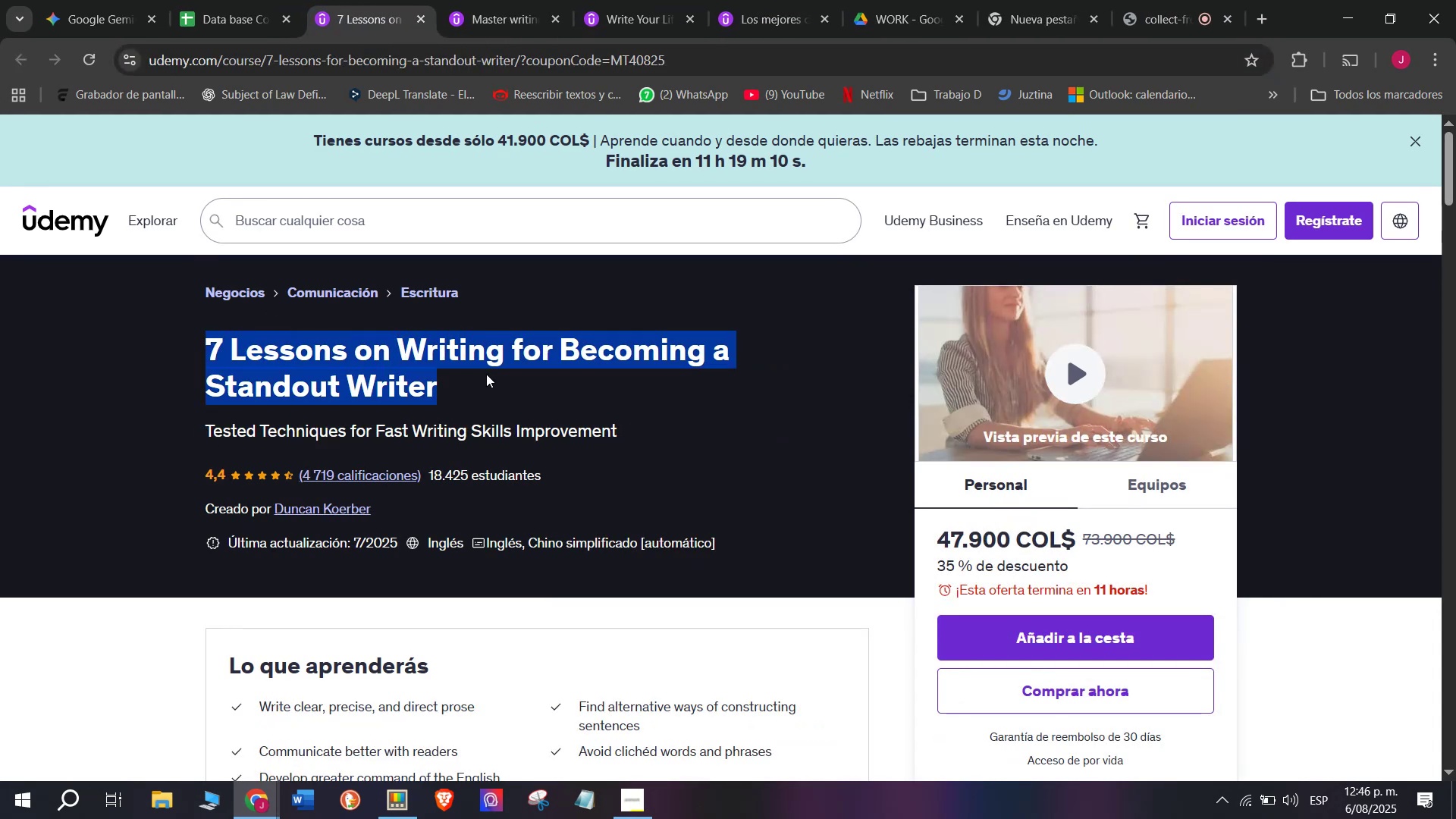 
key(Control+C)
 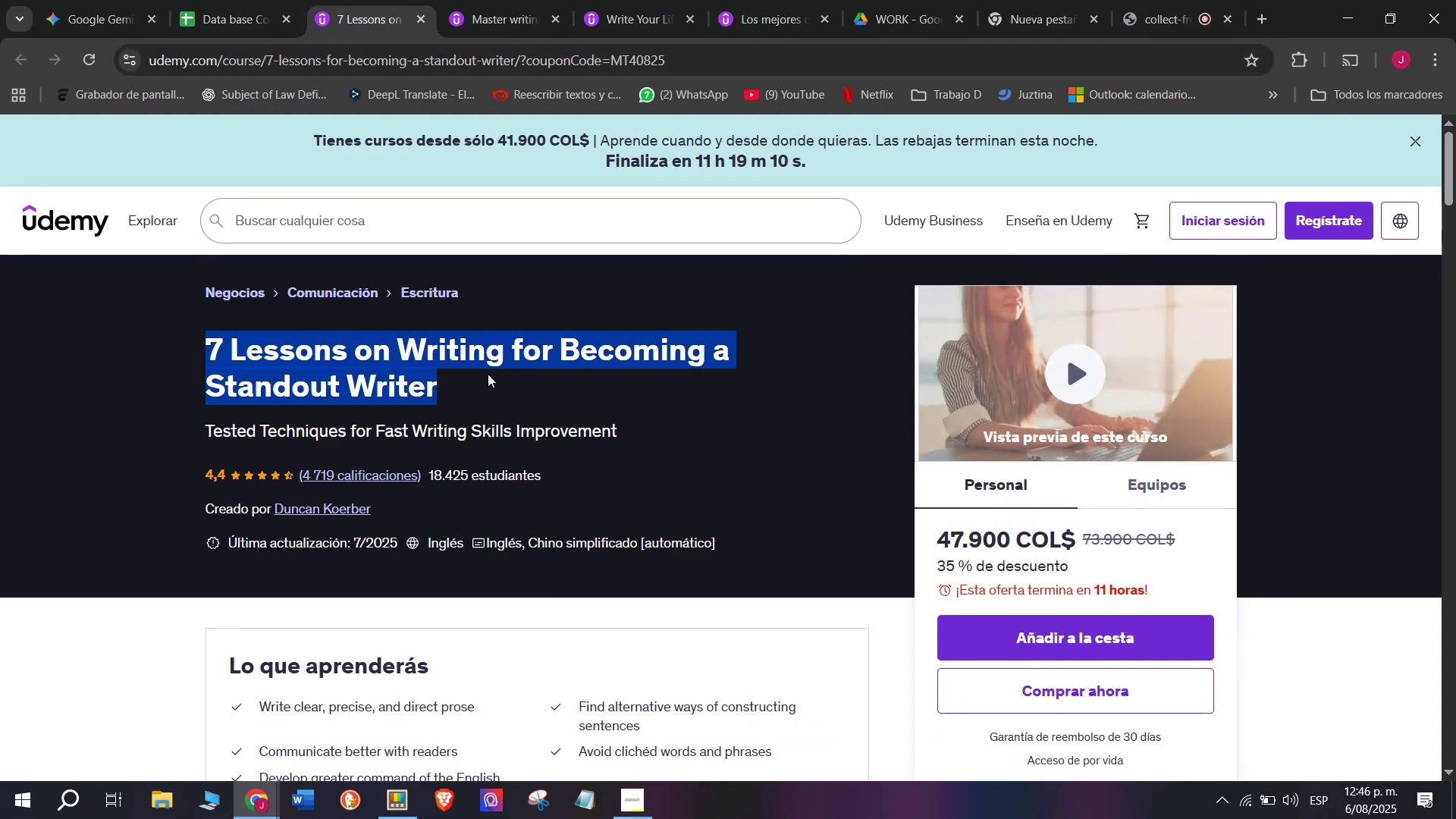 
key(Control+ControlLeft)
 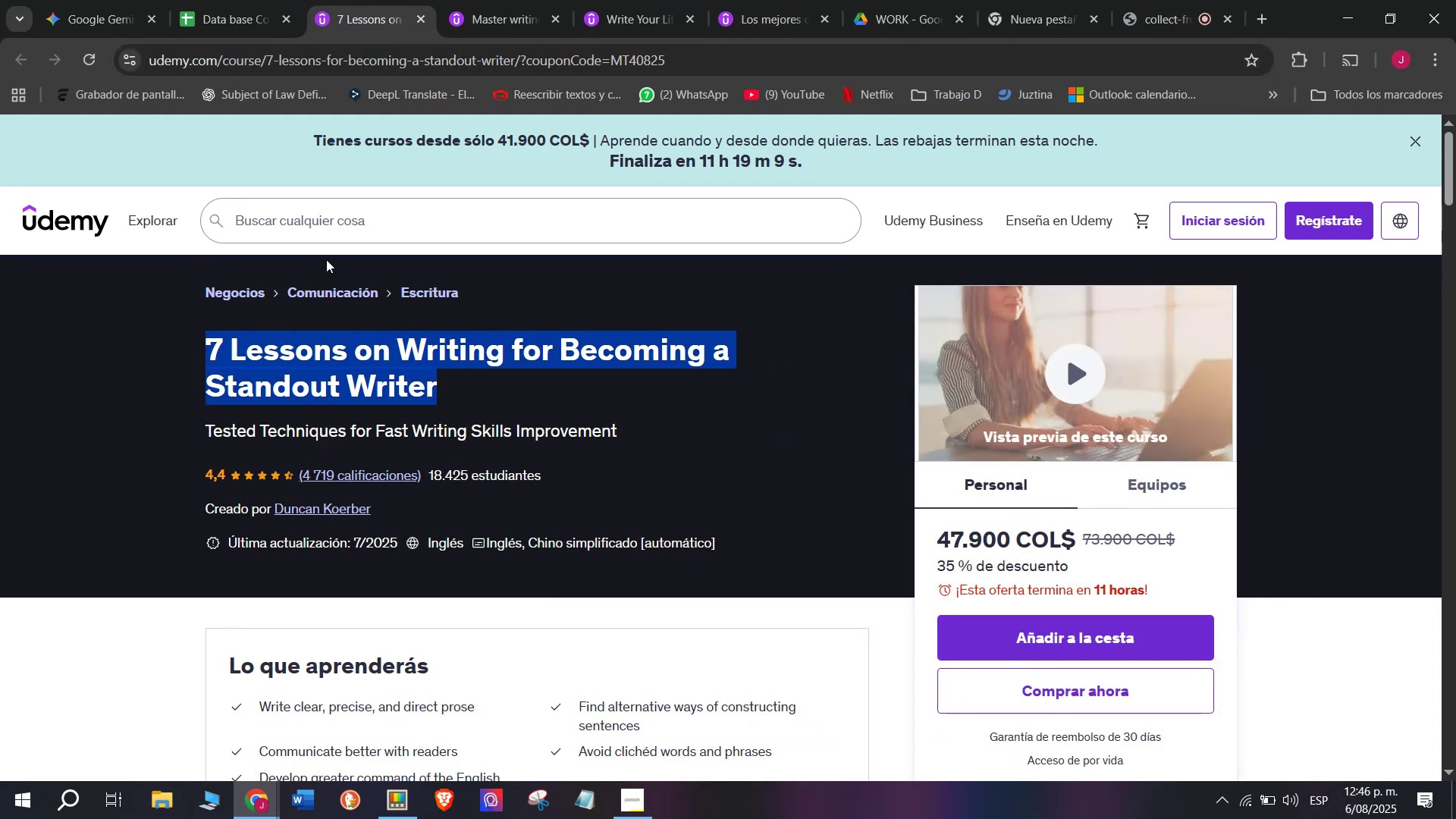 
key(Break)
 